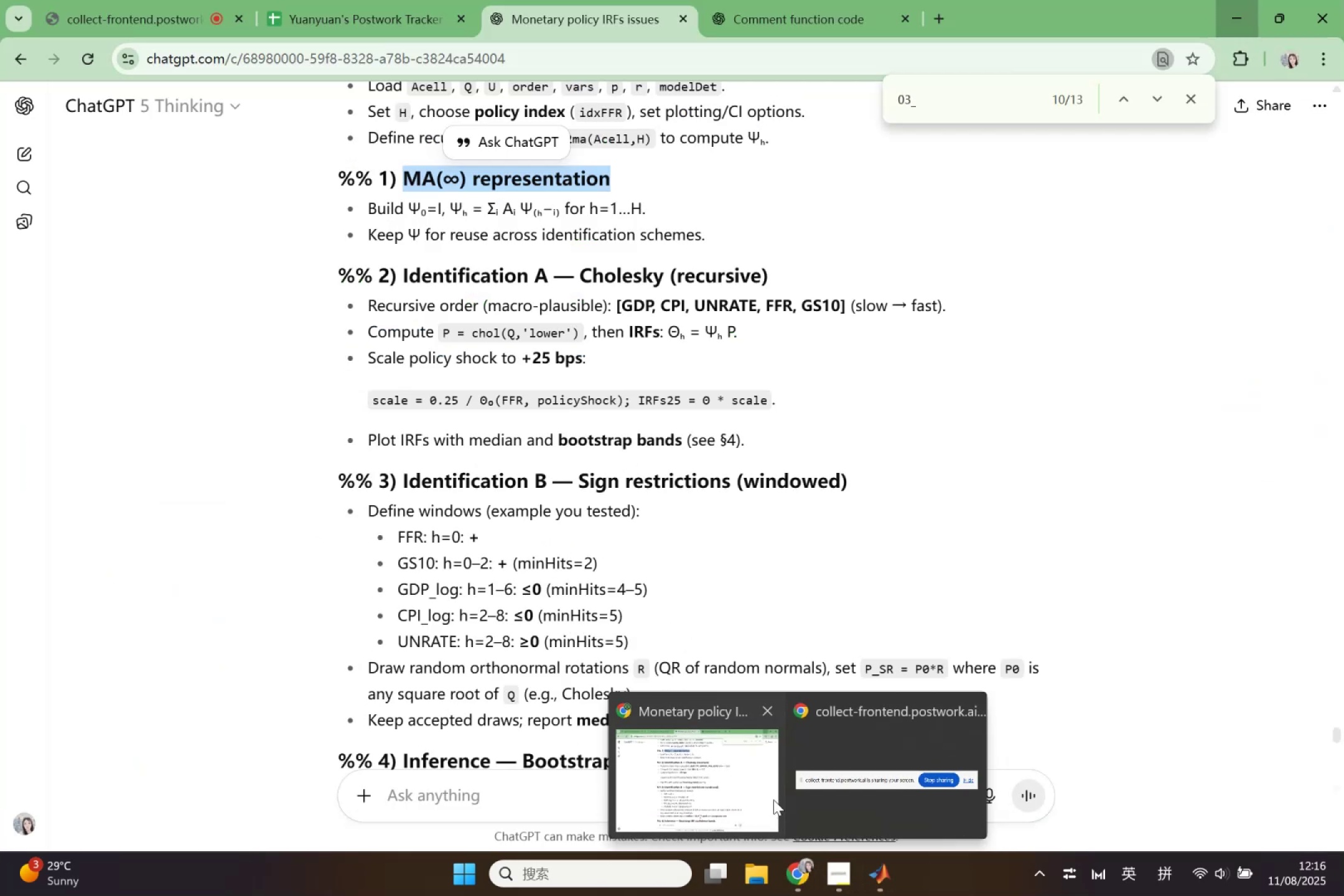 
left_click([773, 800])
 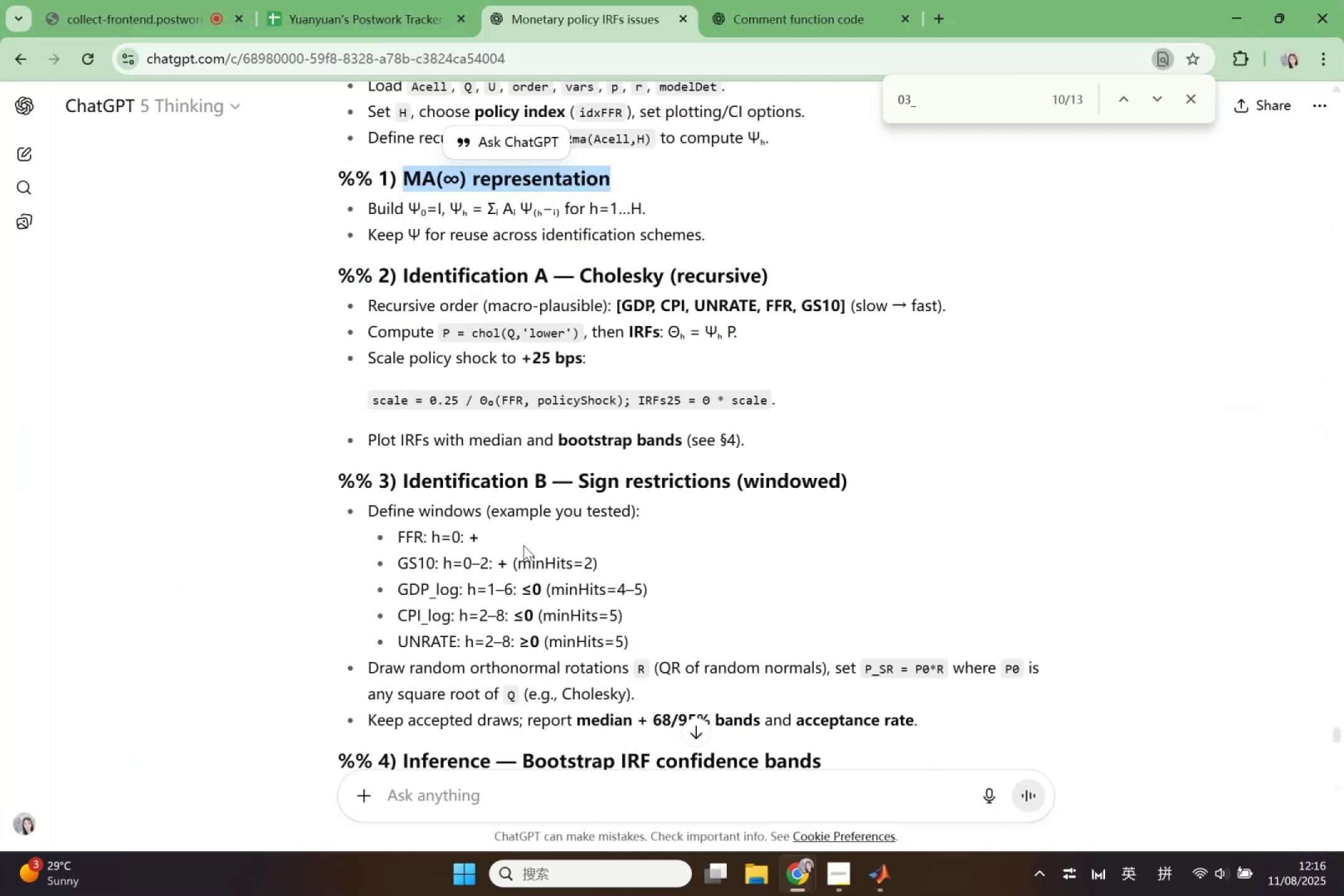 
scroll: coordinate [523, 545], scroll_direction: down, amount: 6.0
 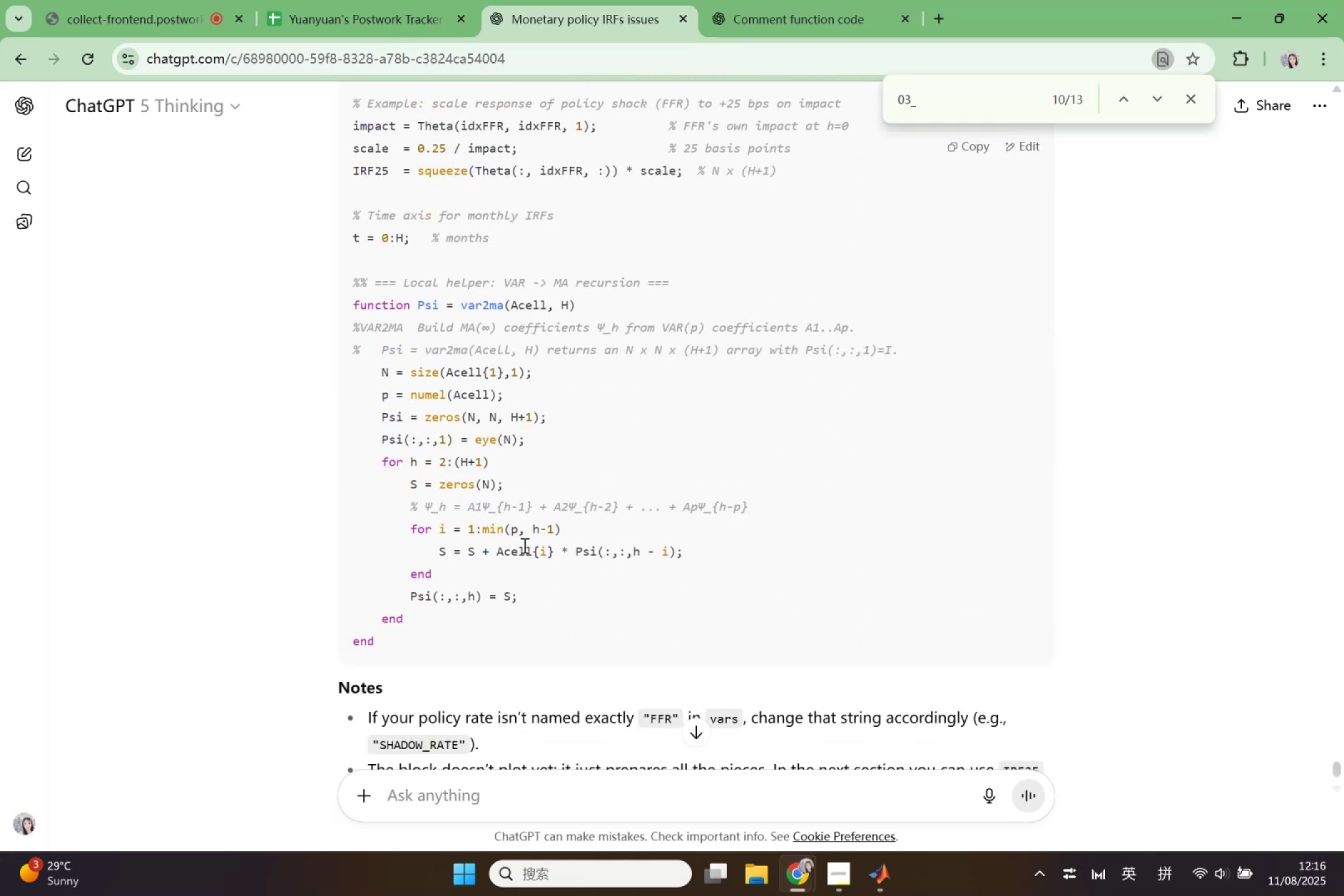 
scroll: coordinate [523, 545], scroll_direction: up, amount: 5.0
 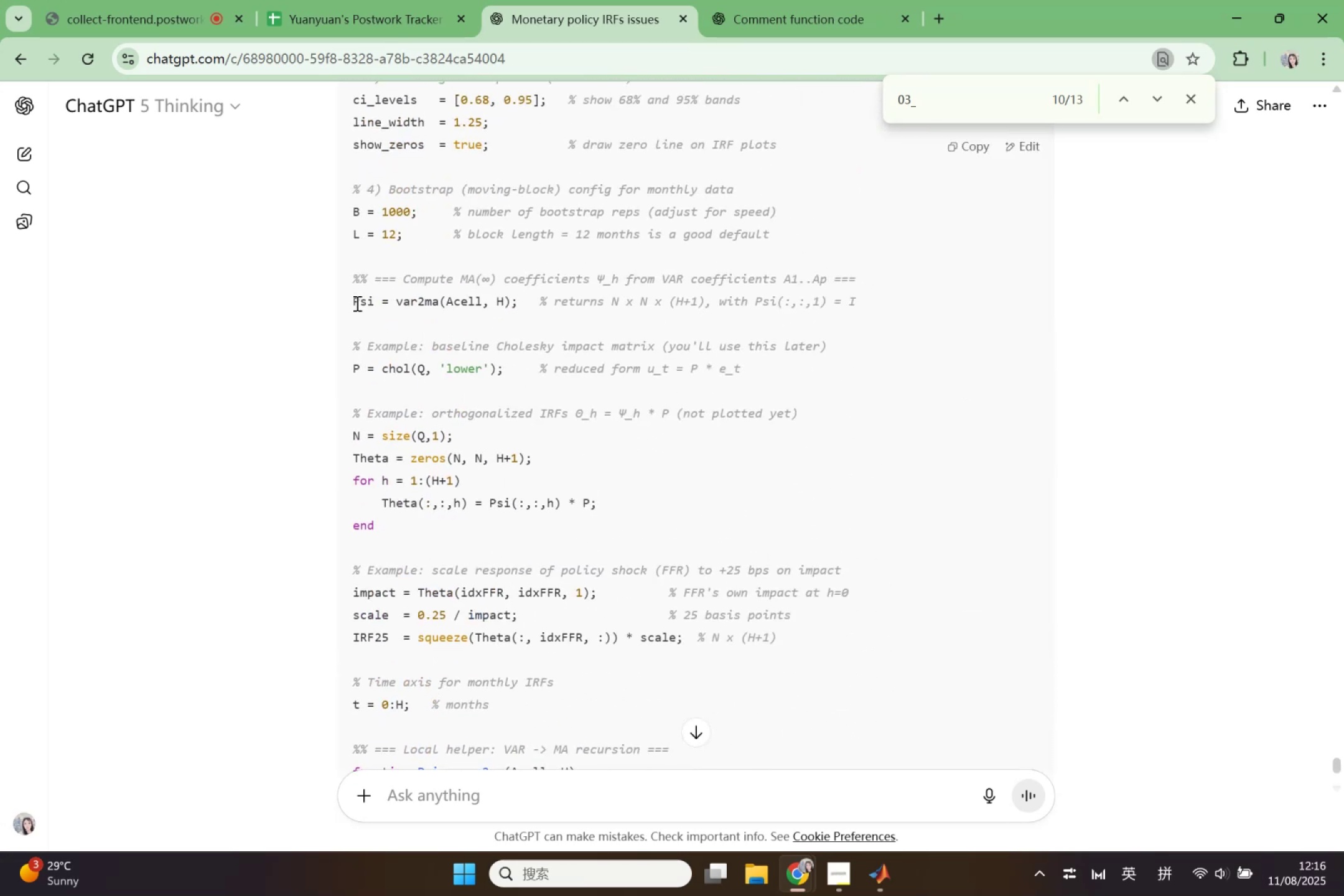 
wait(5.16)
 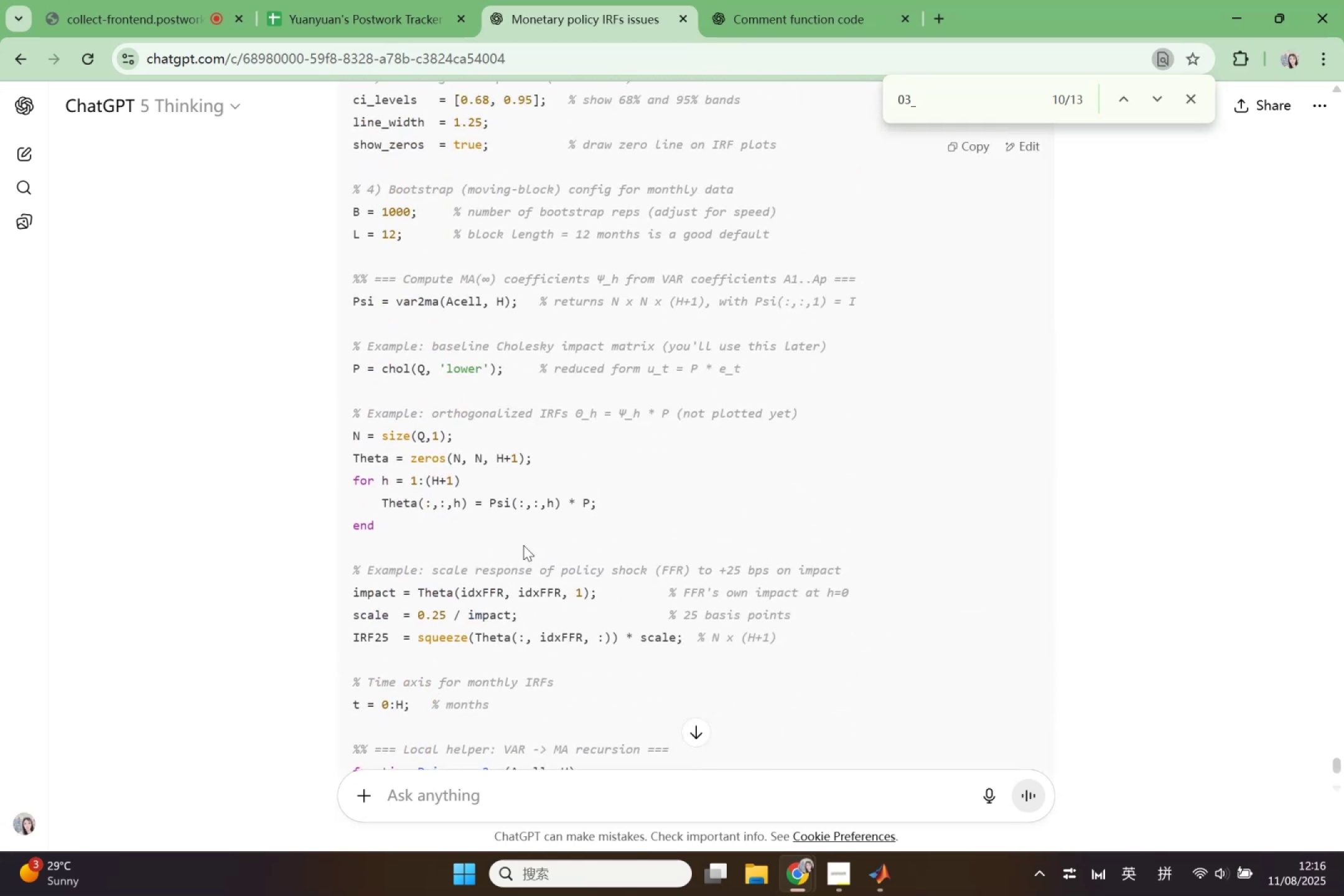 
key(Control+C)
 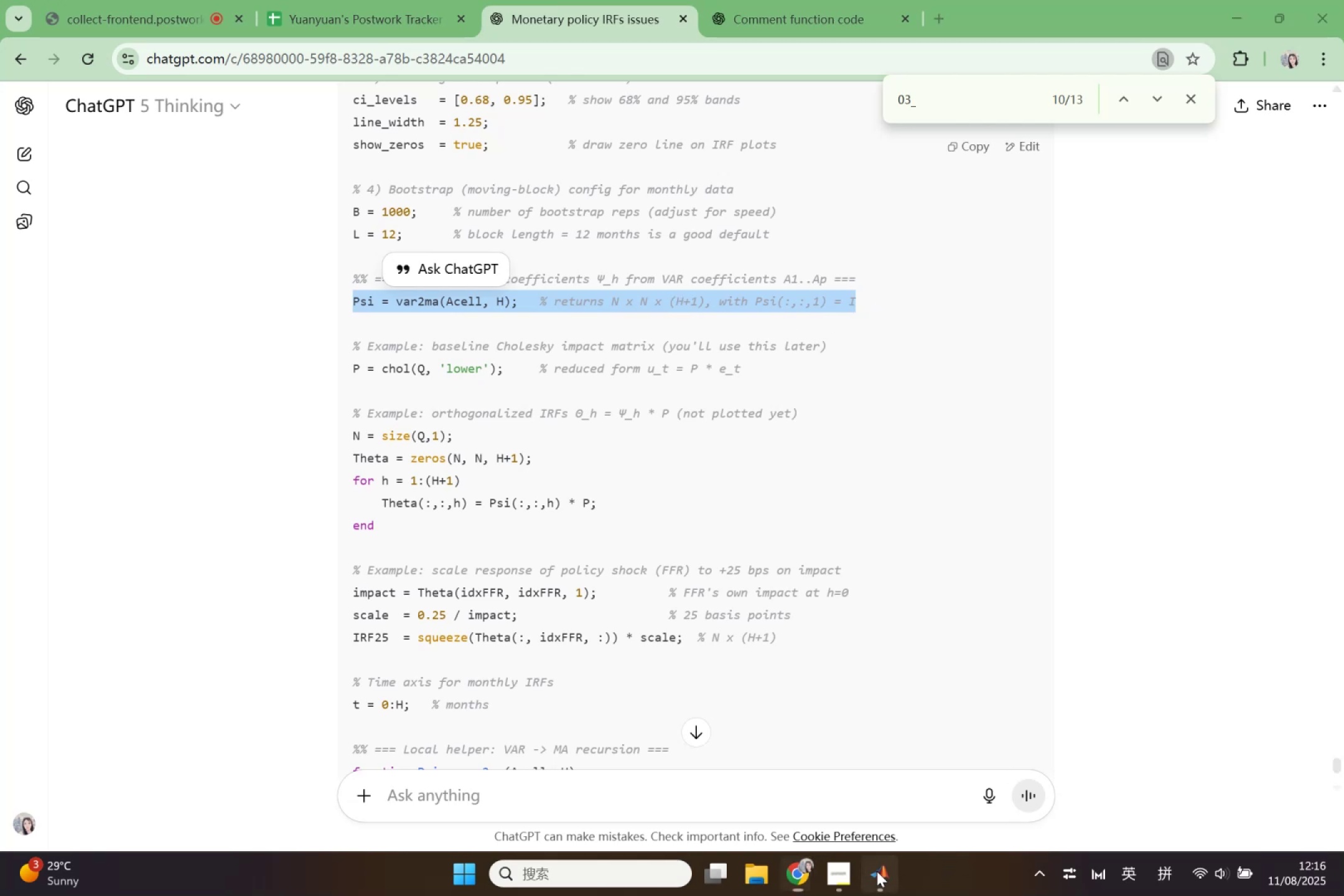 
key(Control+V)
 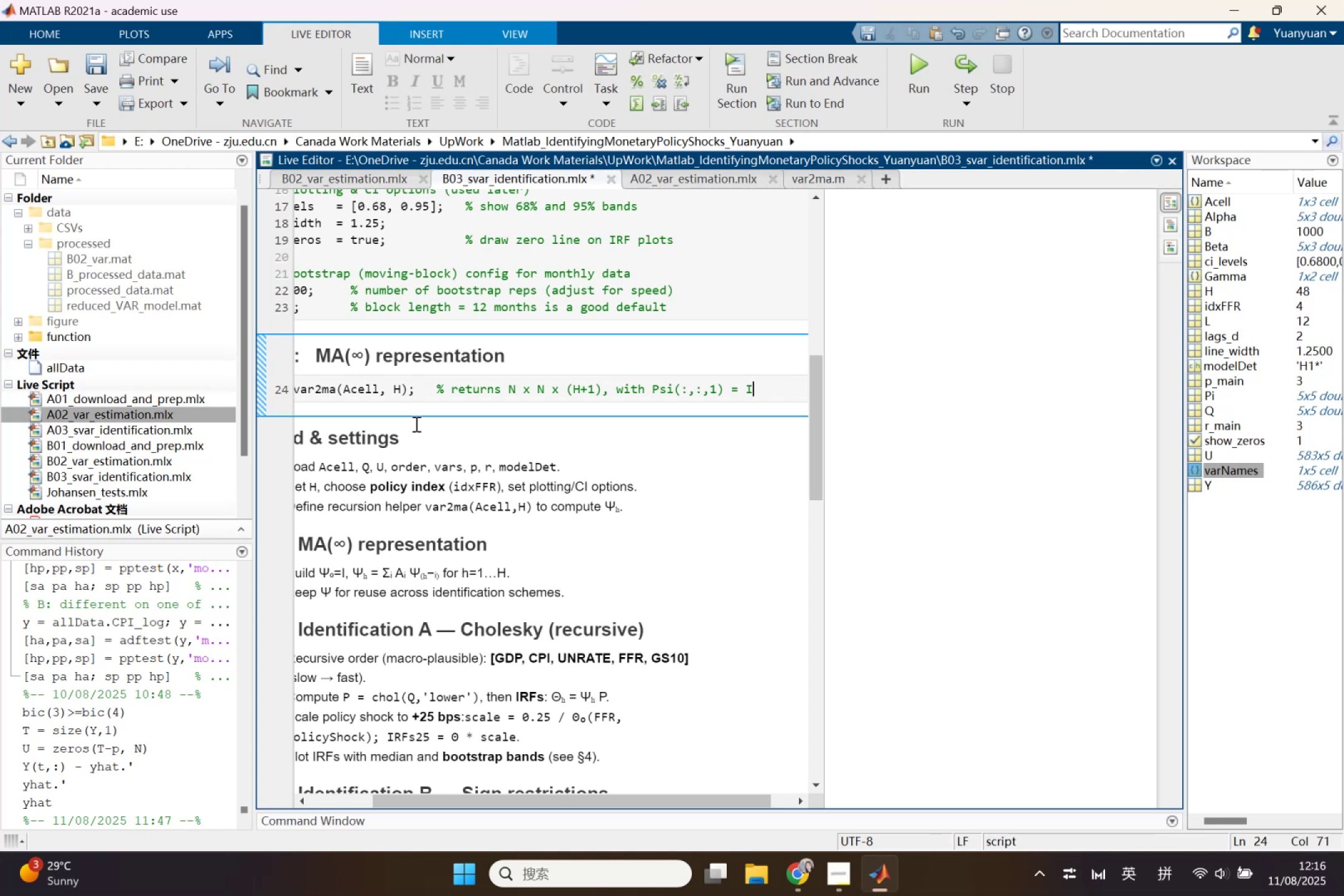 
wait(15.0)
 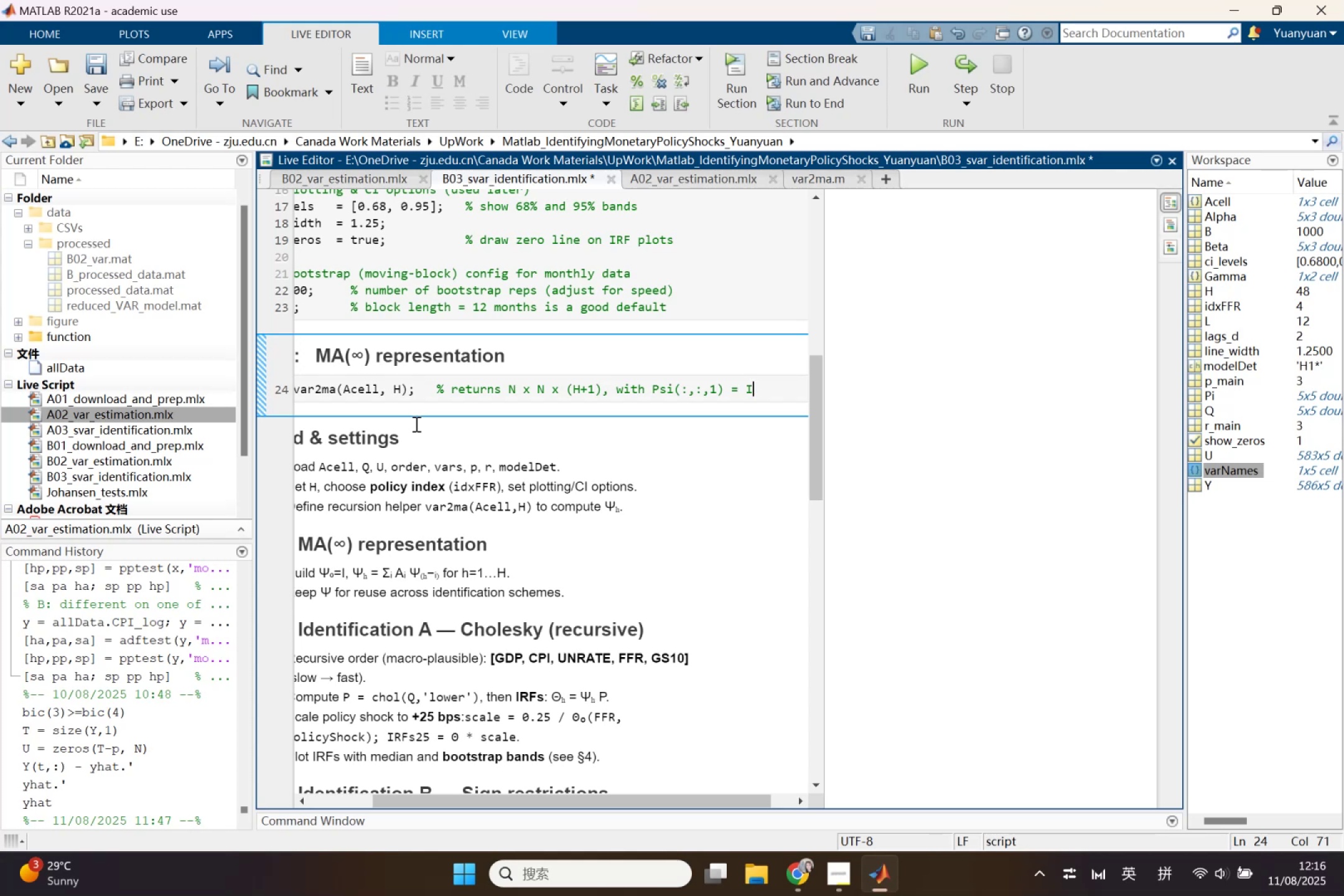 
left_click([805, 172])
 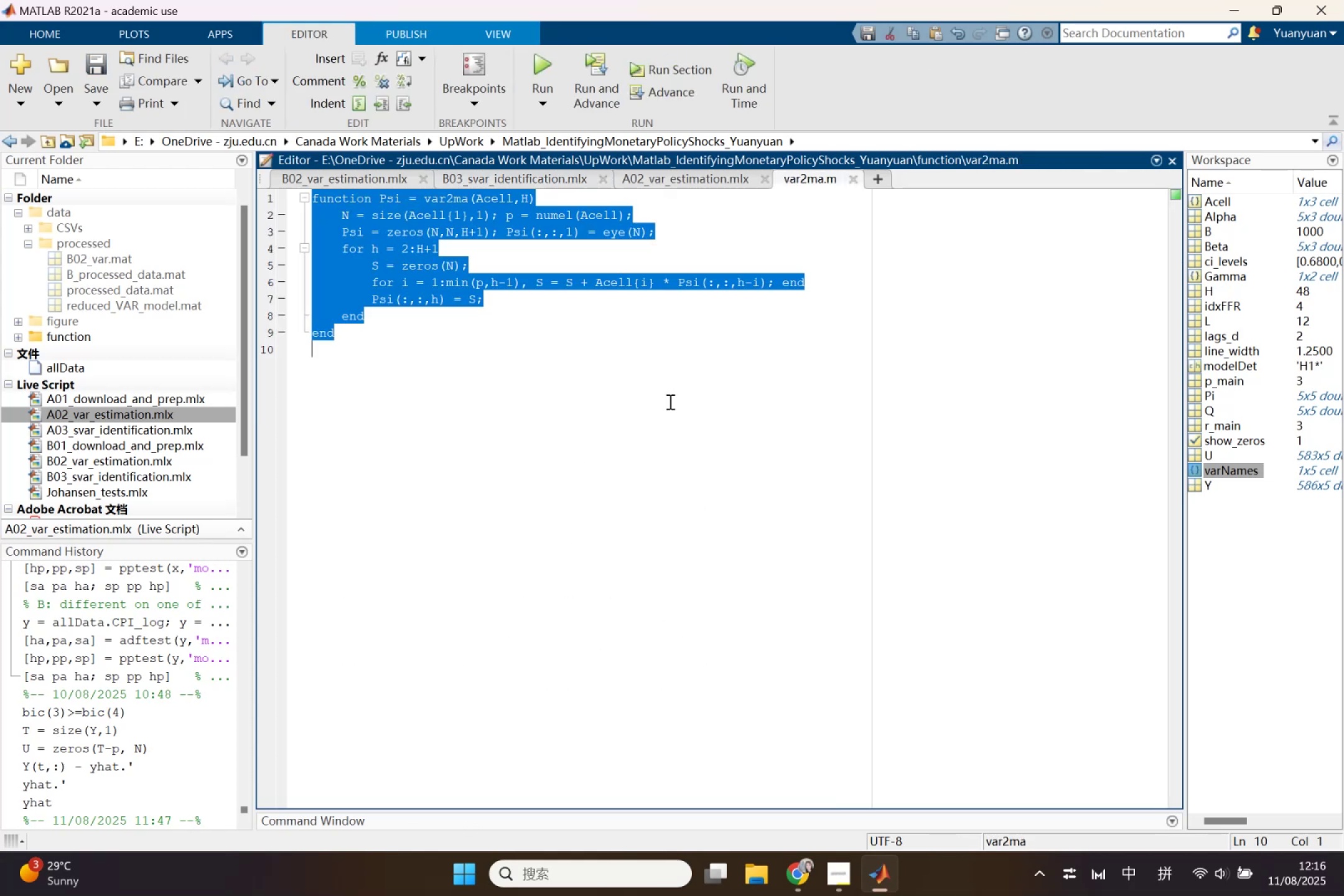 
left_click([651, 465])
 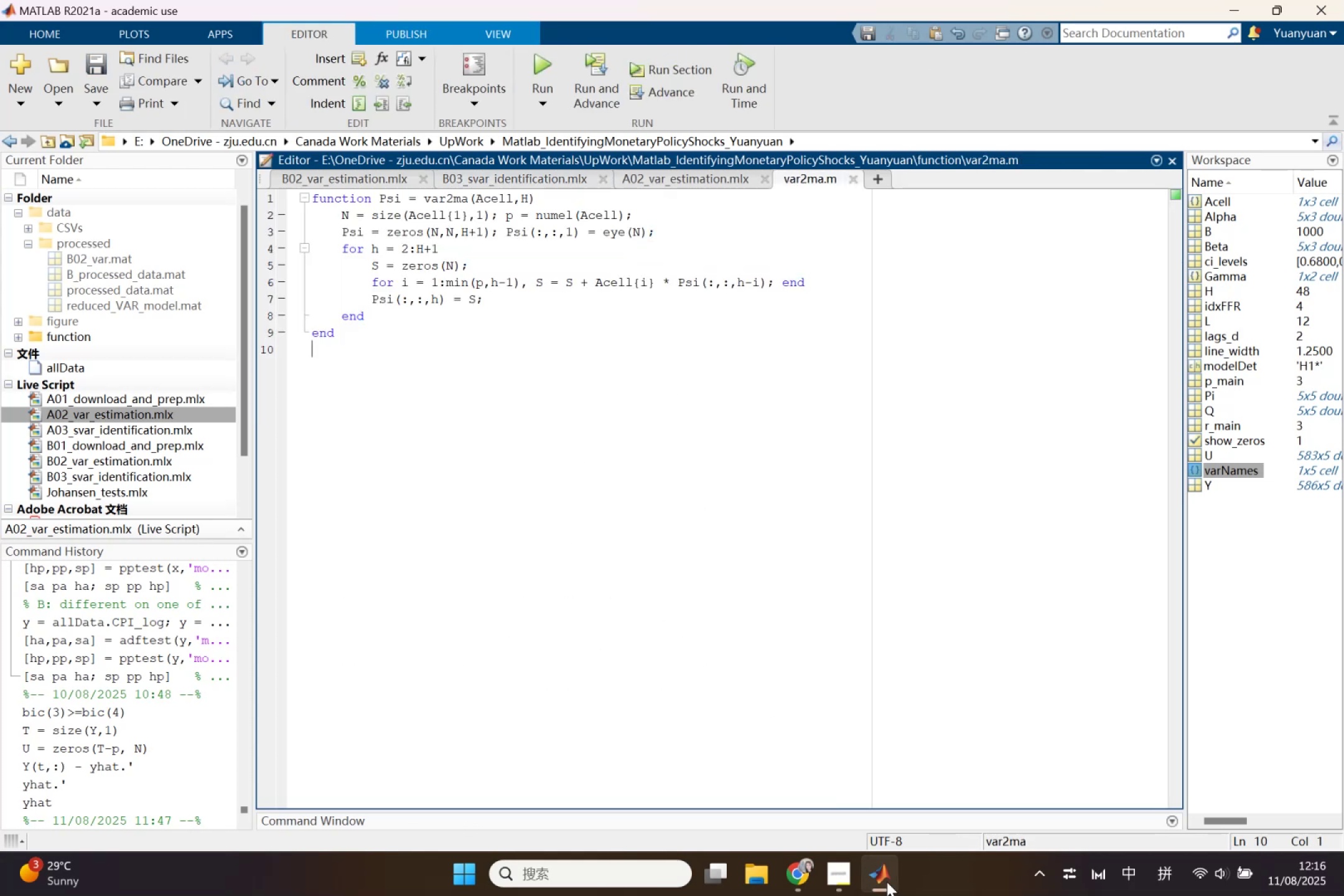 
left_click([887, 880])
 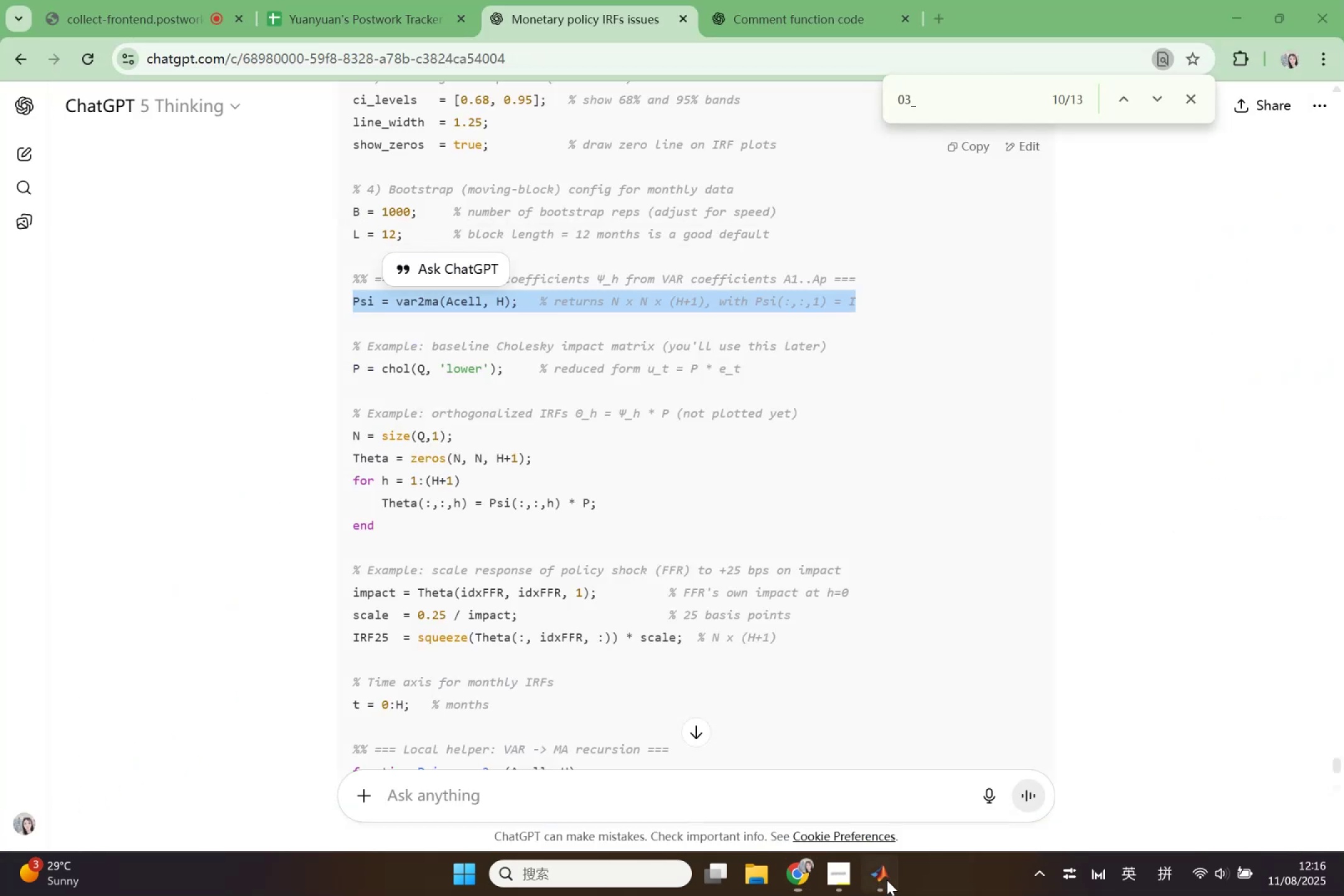 
left_click([887, 880])
 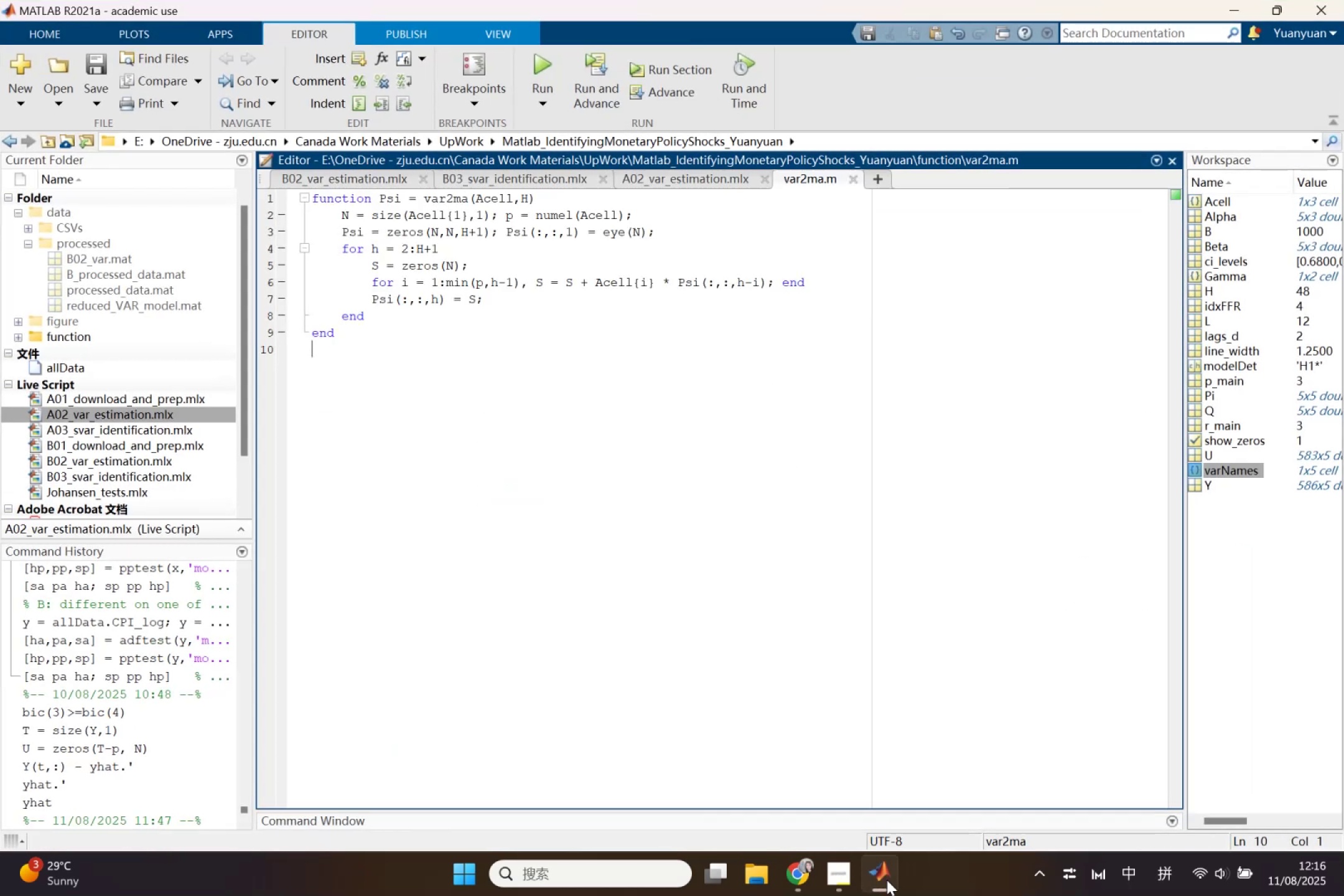 
left_click([887, 880])
 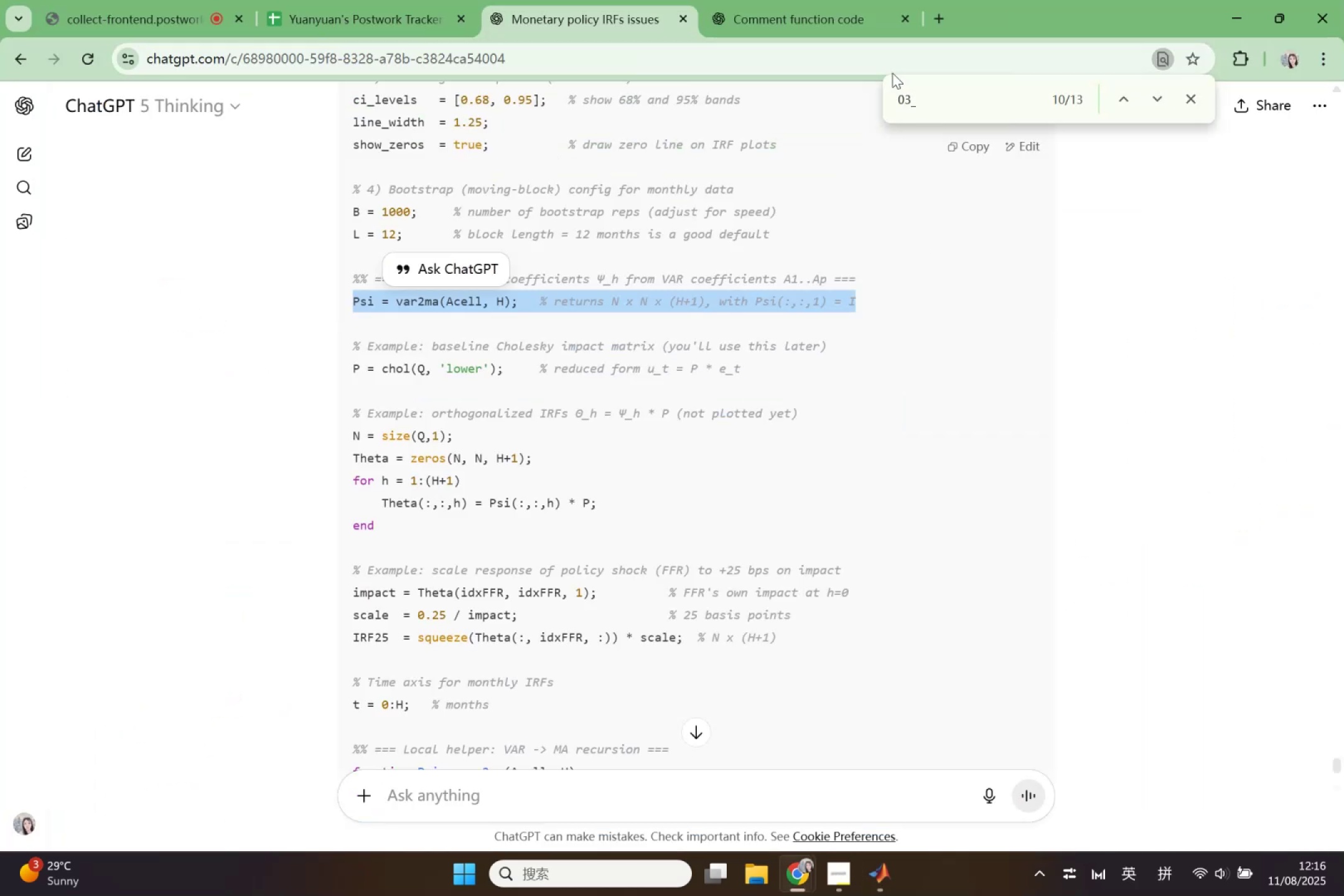 
left_click([851, 10])
 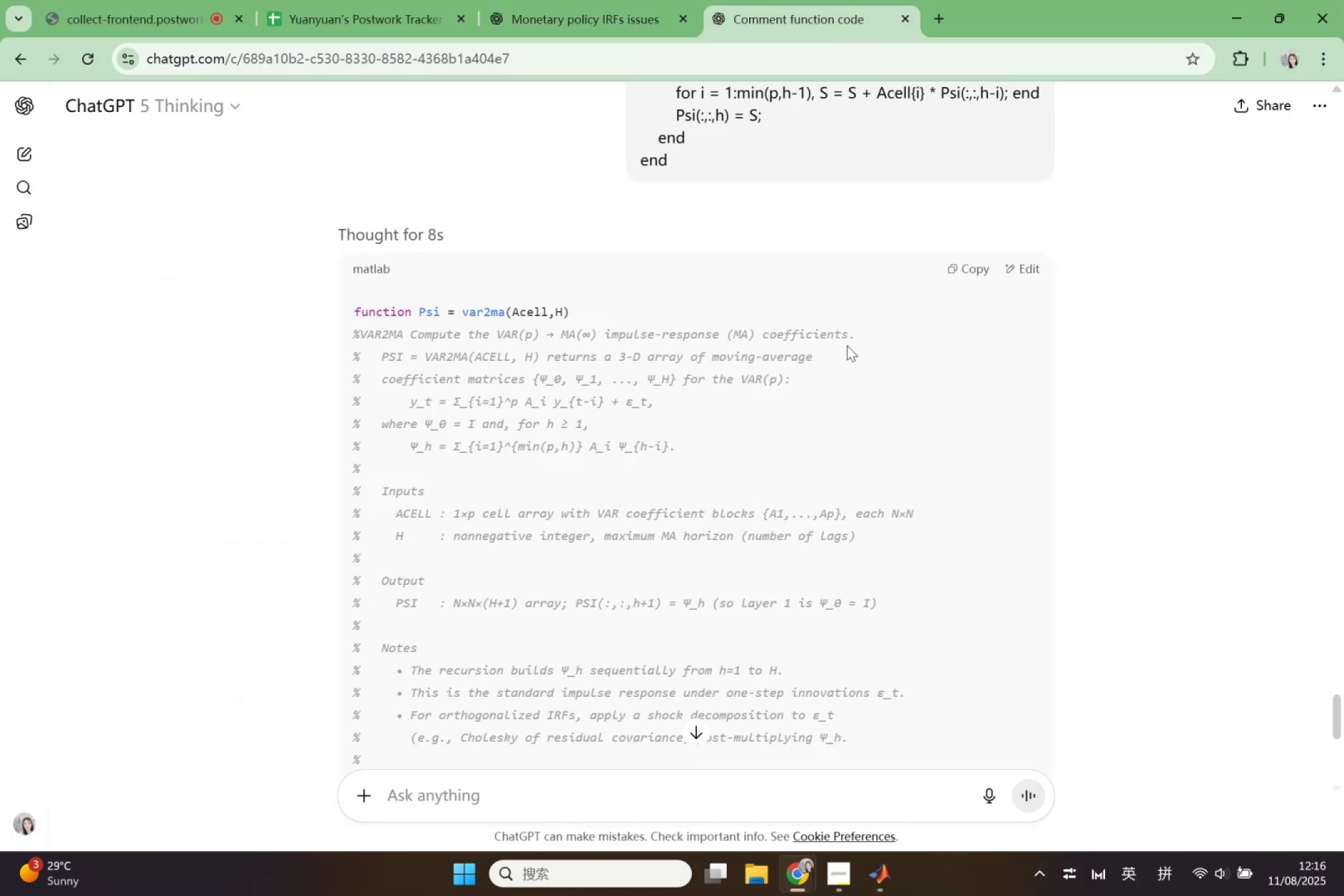 
left_click([974, 267])
 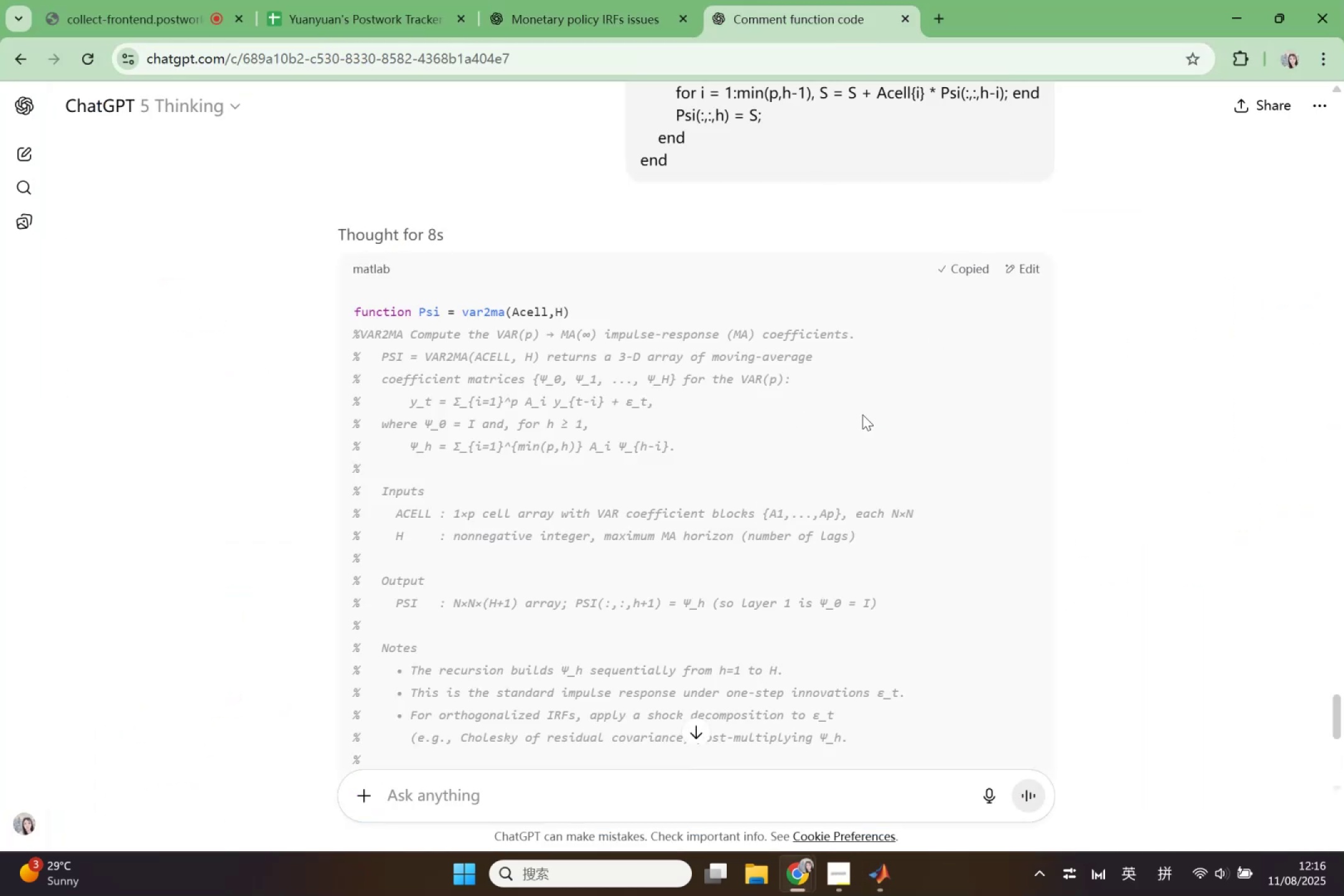 
scroll: coordinate [862, 414], scroll_direction: down, amount: 9.0
 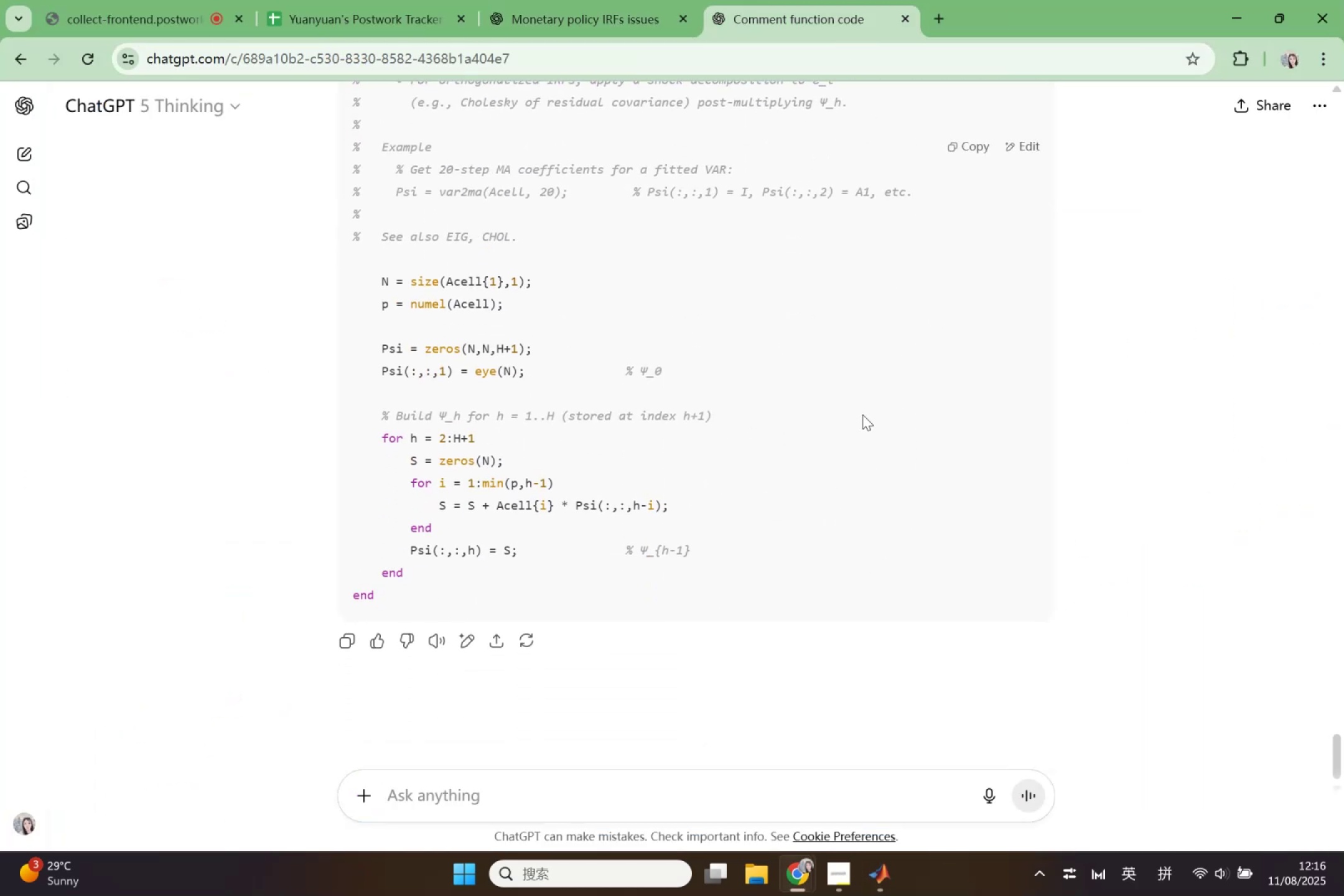 
wait(5.13)
 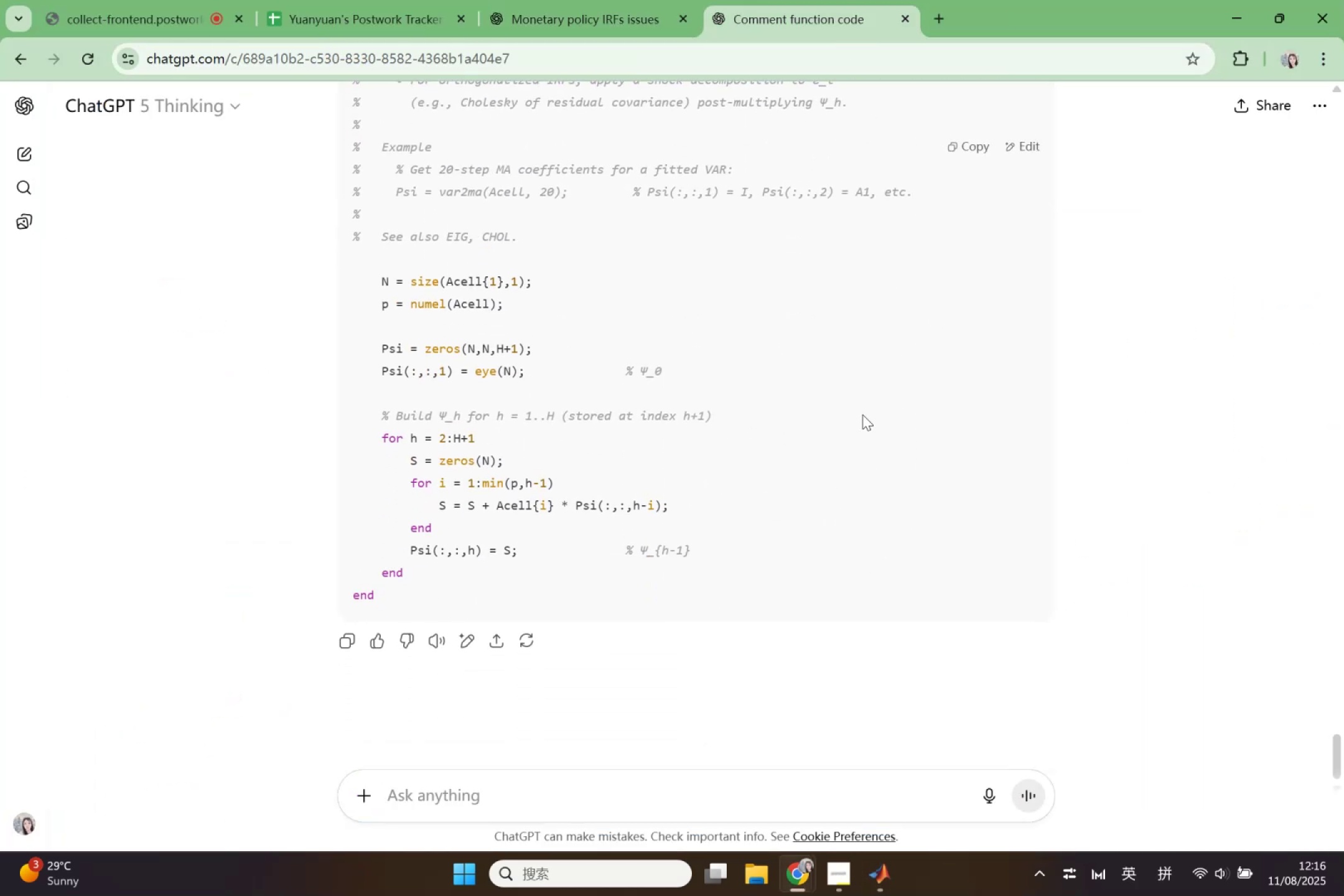 
left_click([595, 30])
 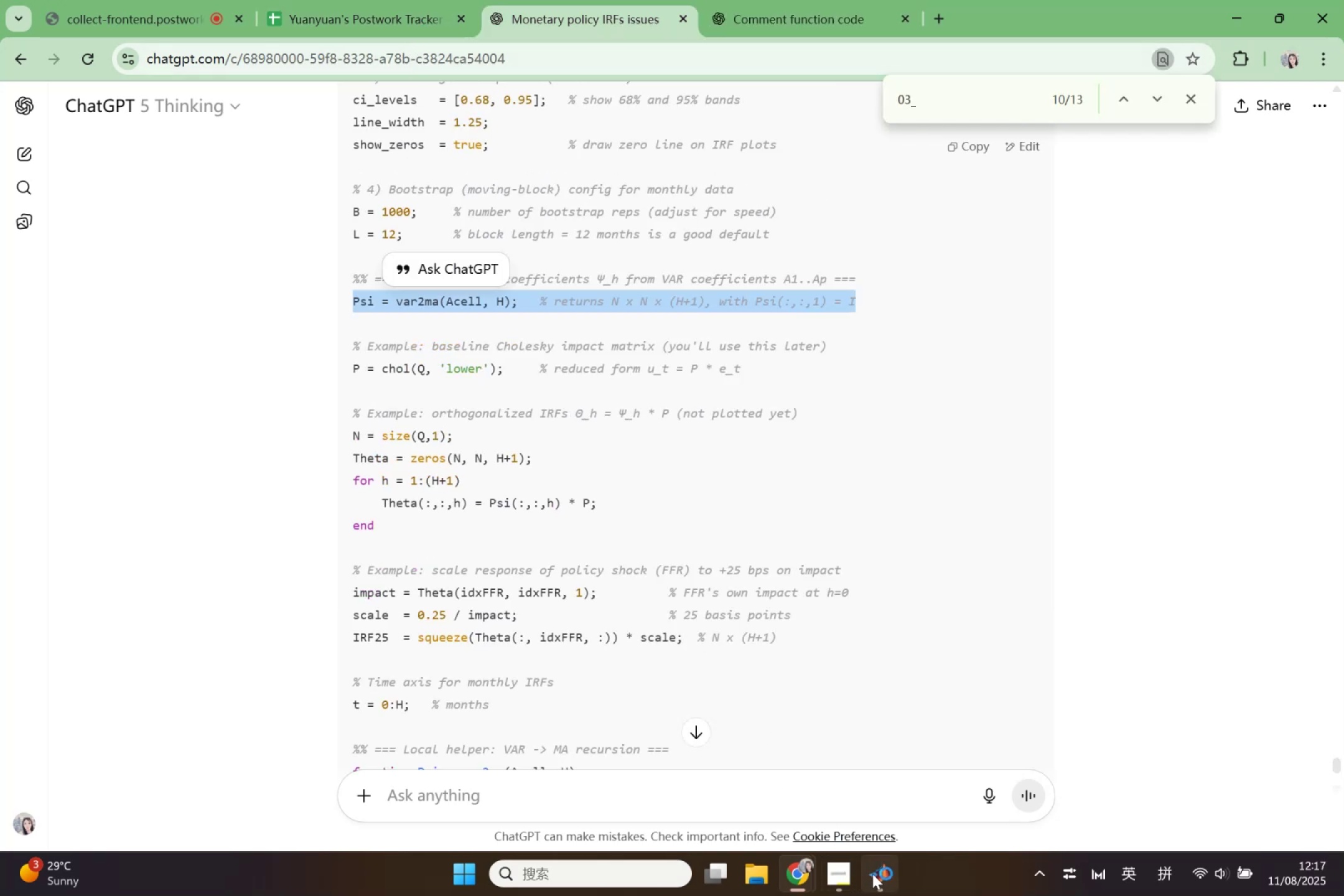 
wait(5.89)
 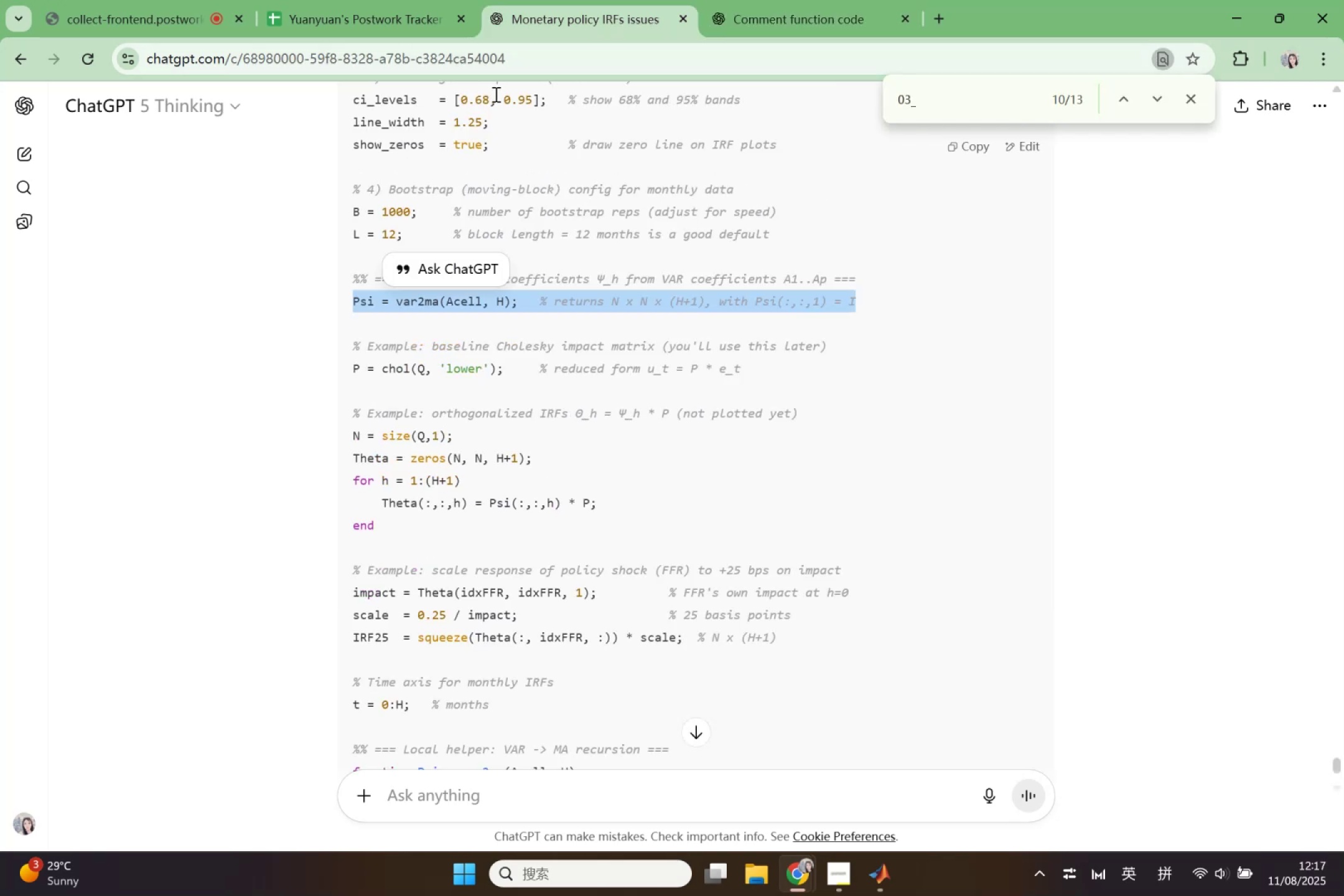 
key(Control+A)
 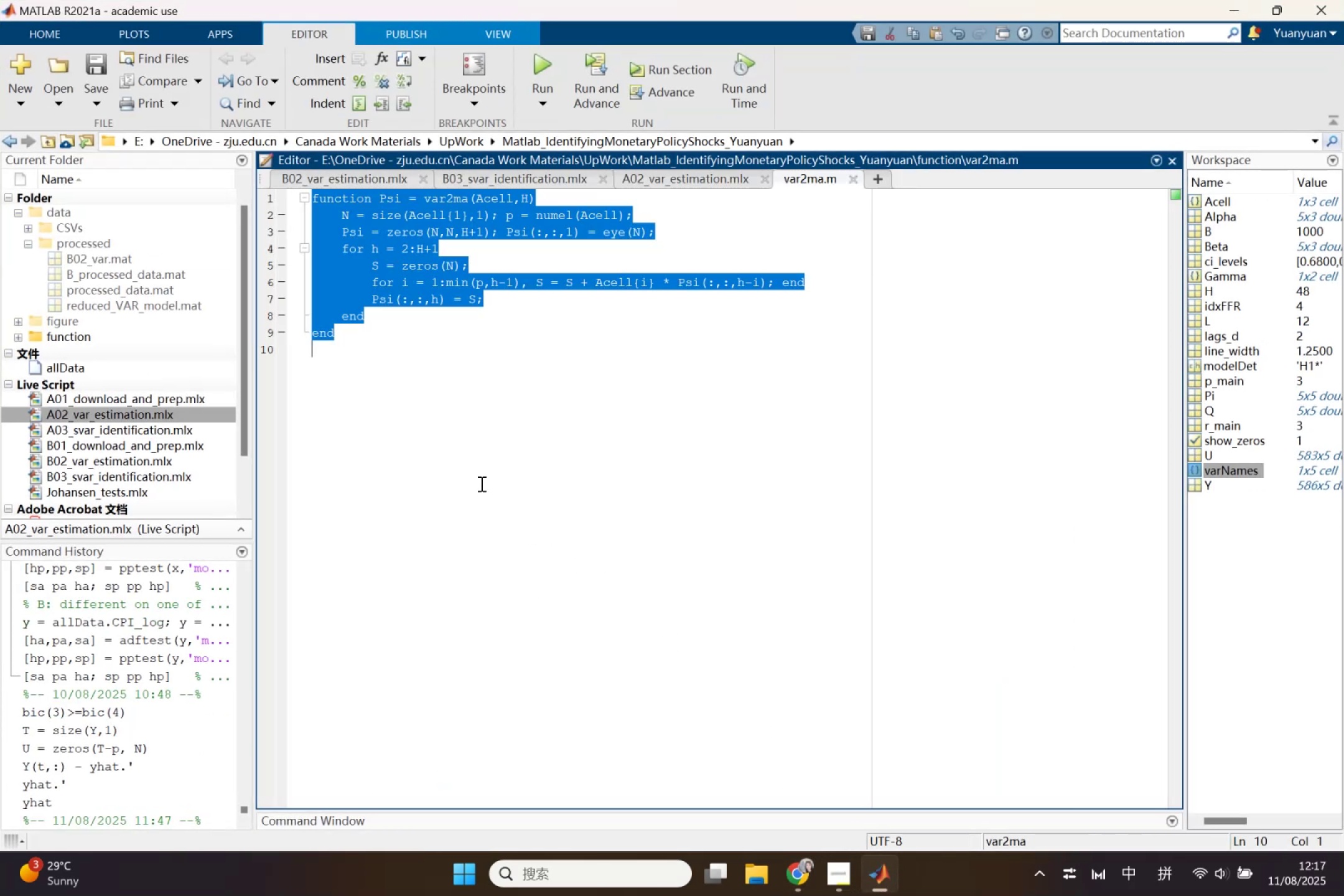 
key(Backspace)
 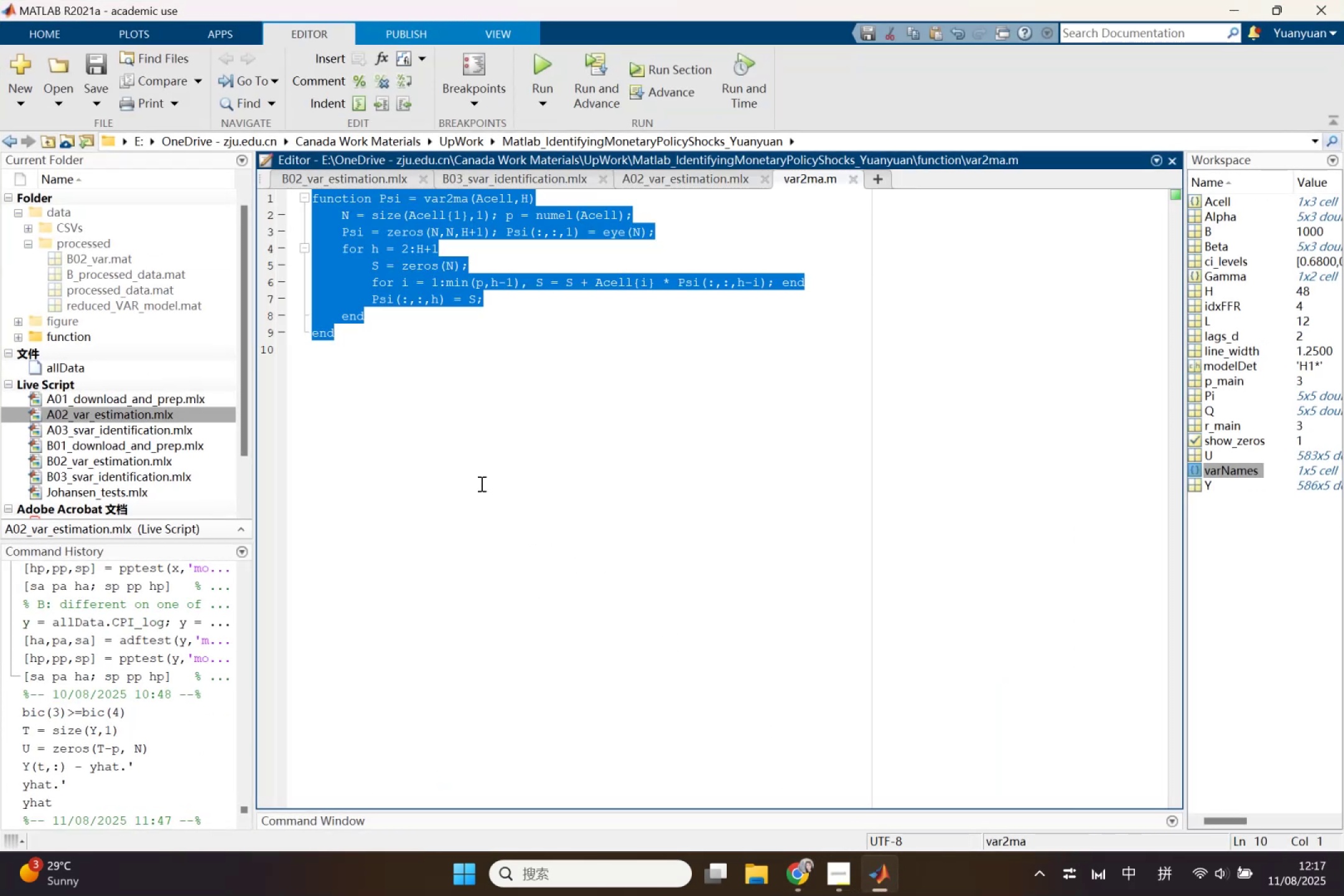 
key(Control+ControlLeft)
 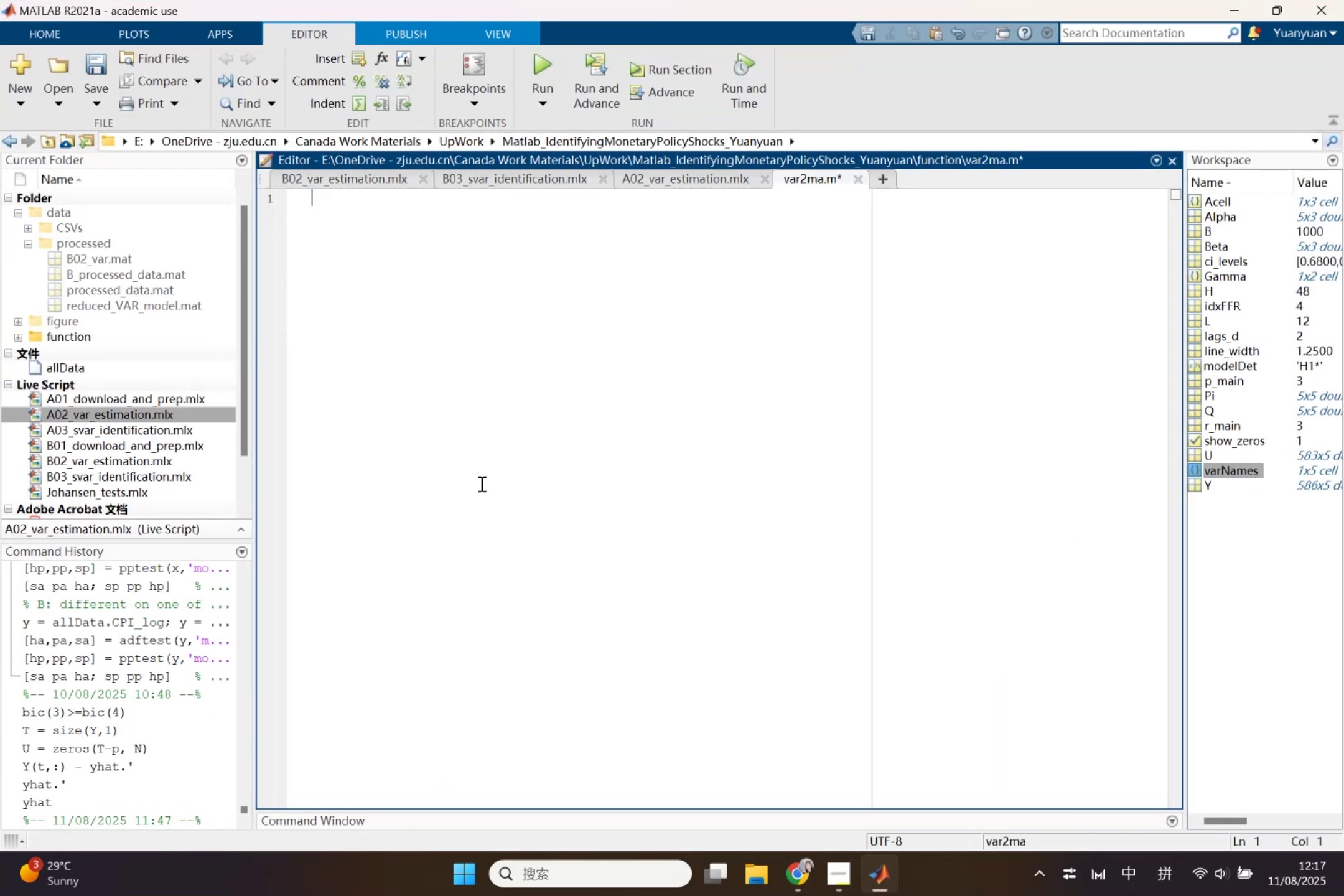 
key(Control+V)
 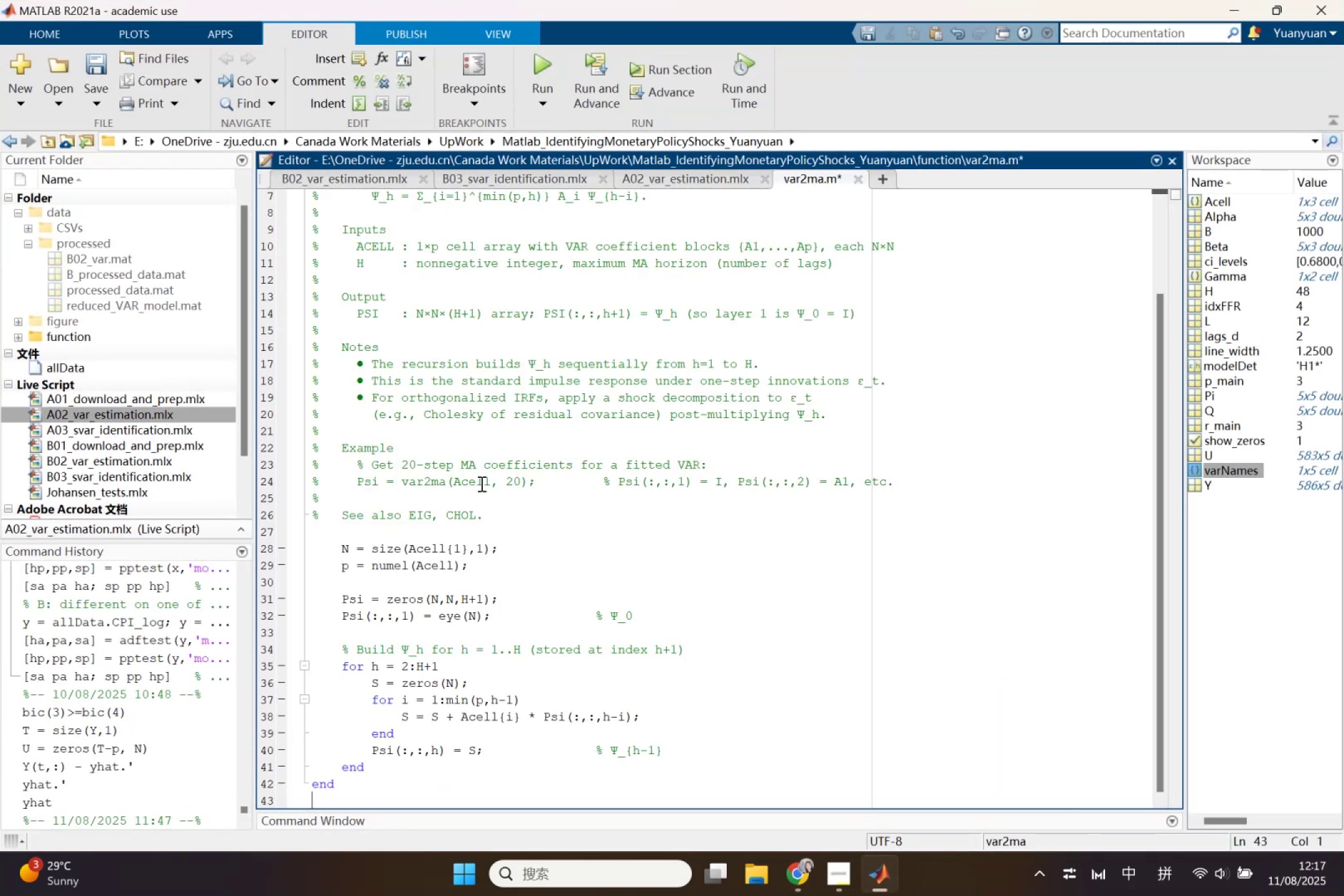 
scroll: coordinate [480, 483], scroll_direction: up, amount: 4.0
 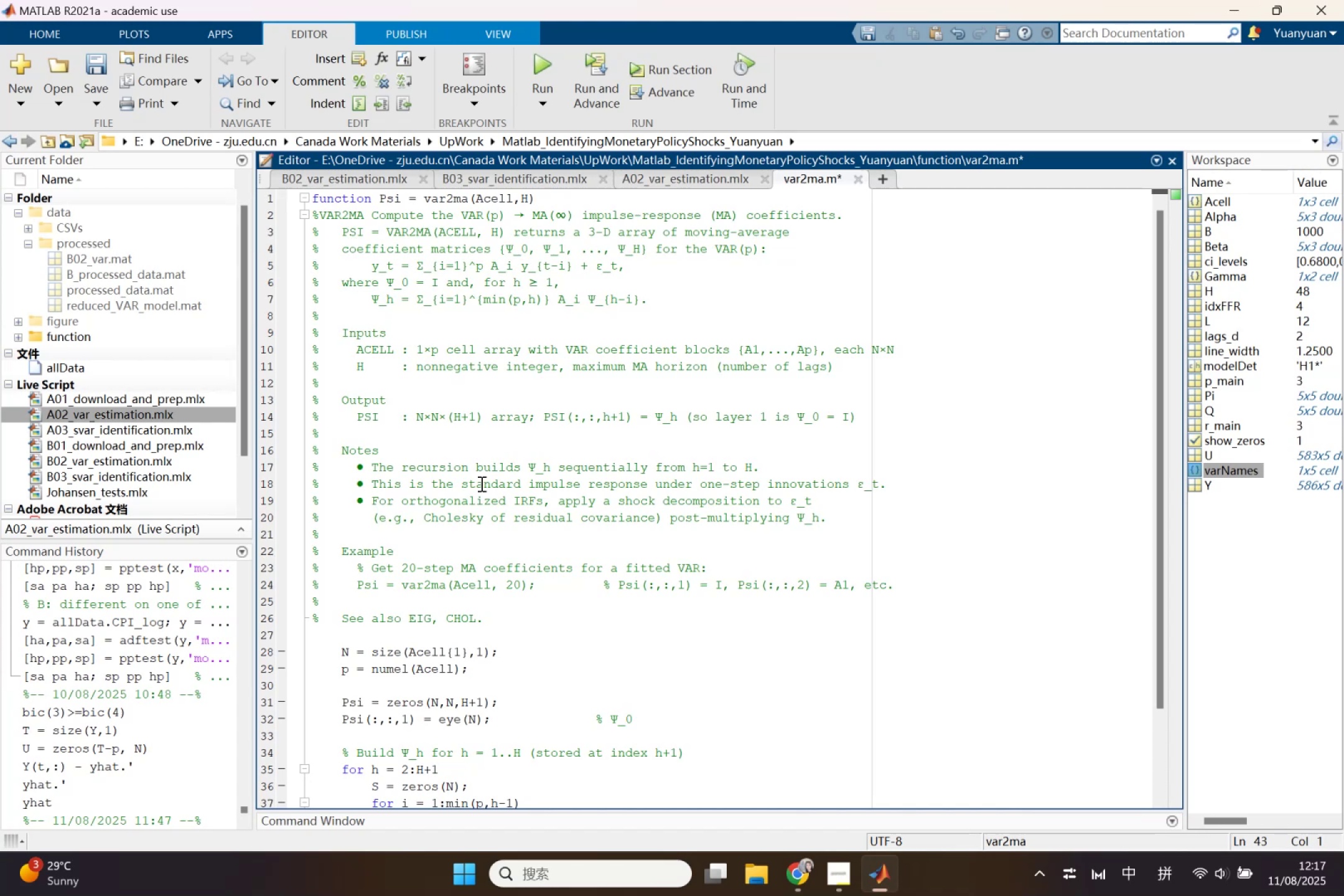 
wait(9.48)
 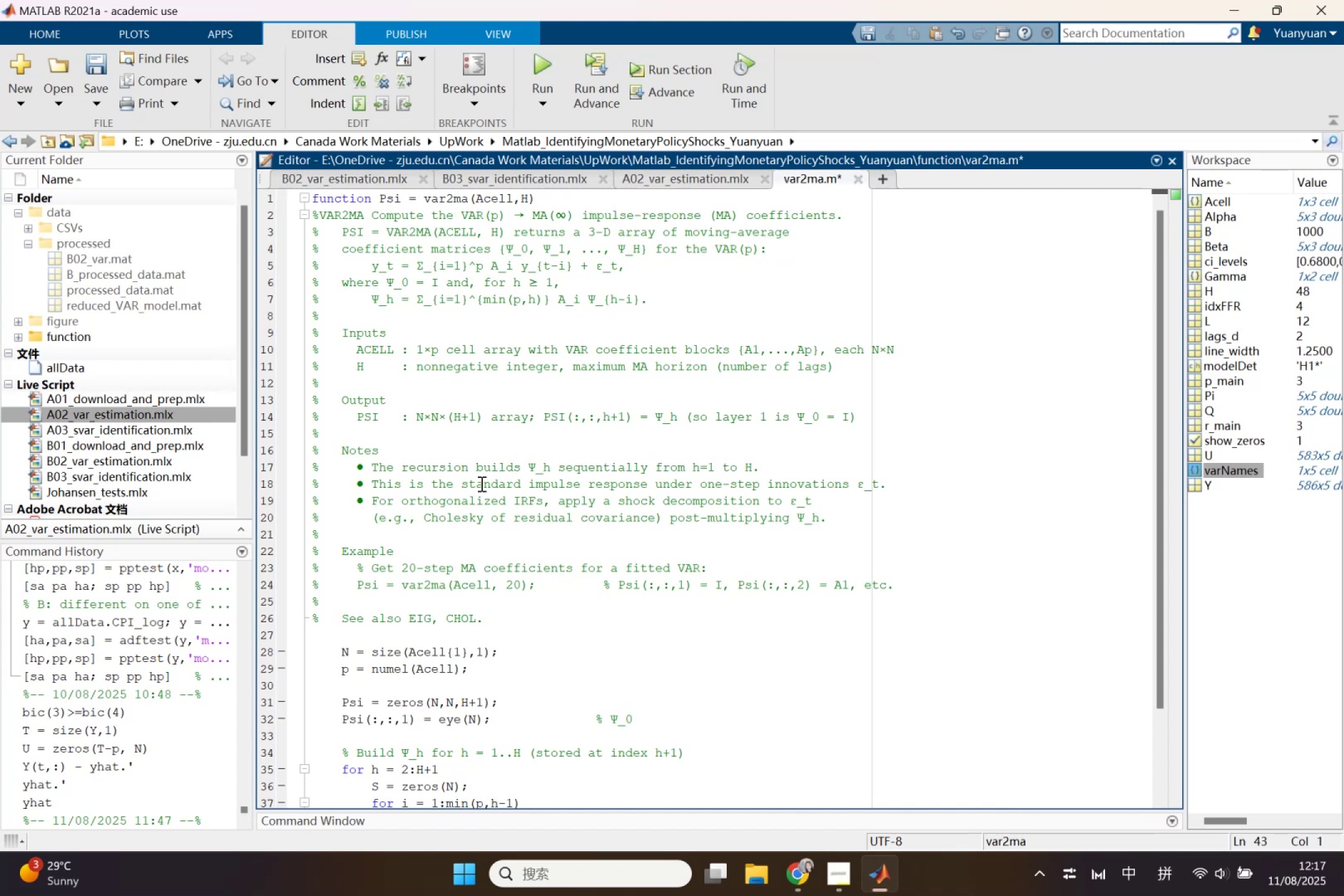 
scroll: coordinate [480, 483], scroll_direction: down, amount: 1.0
 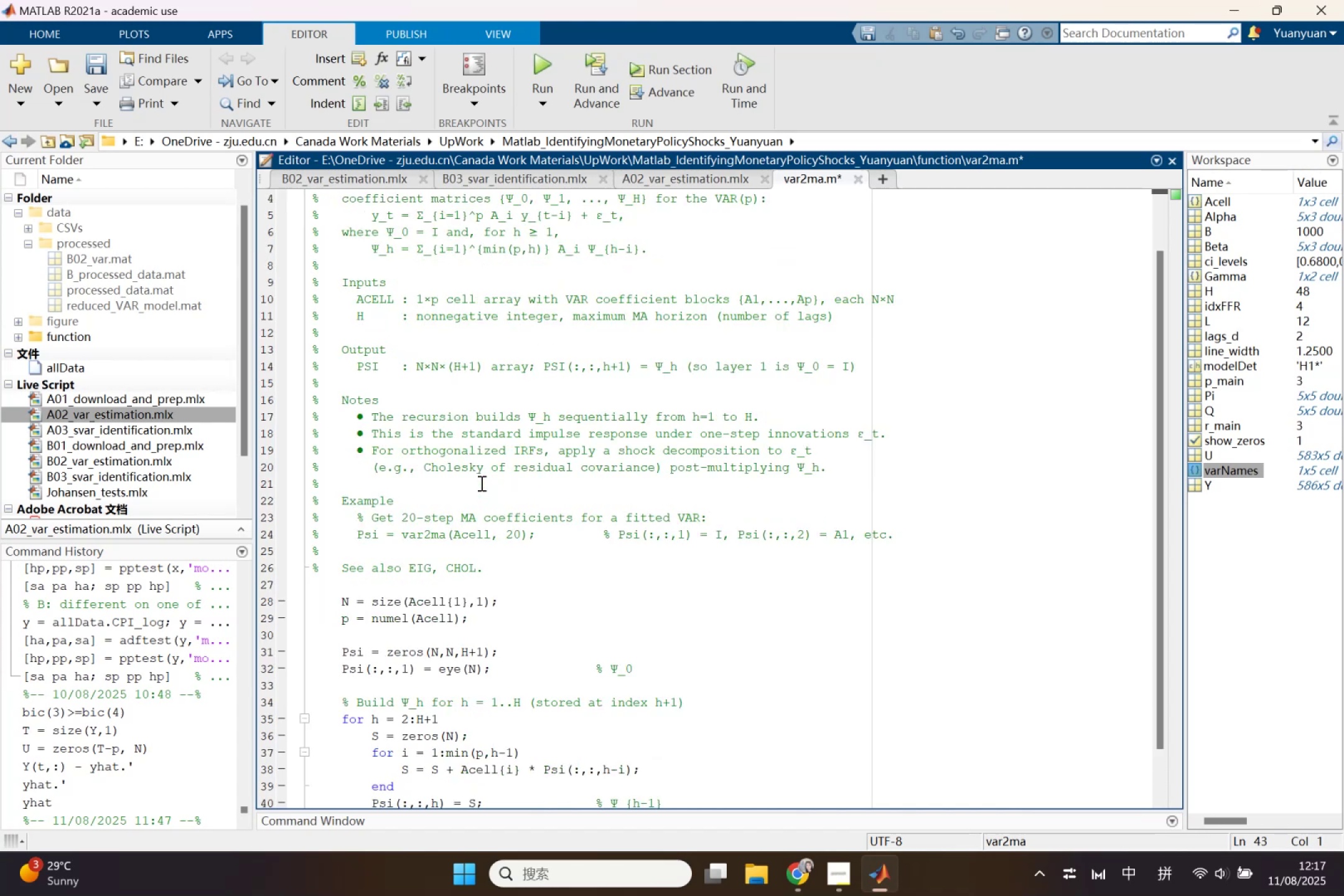 
key(Control+S)
 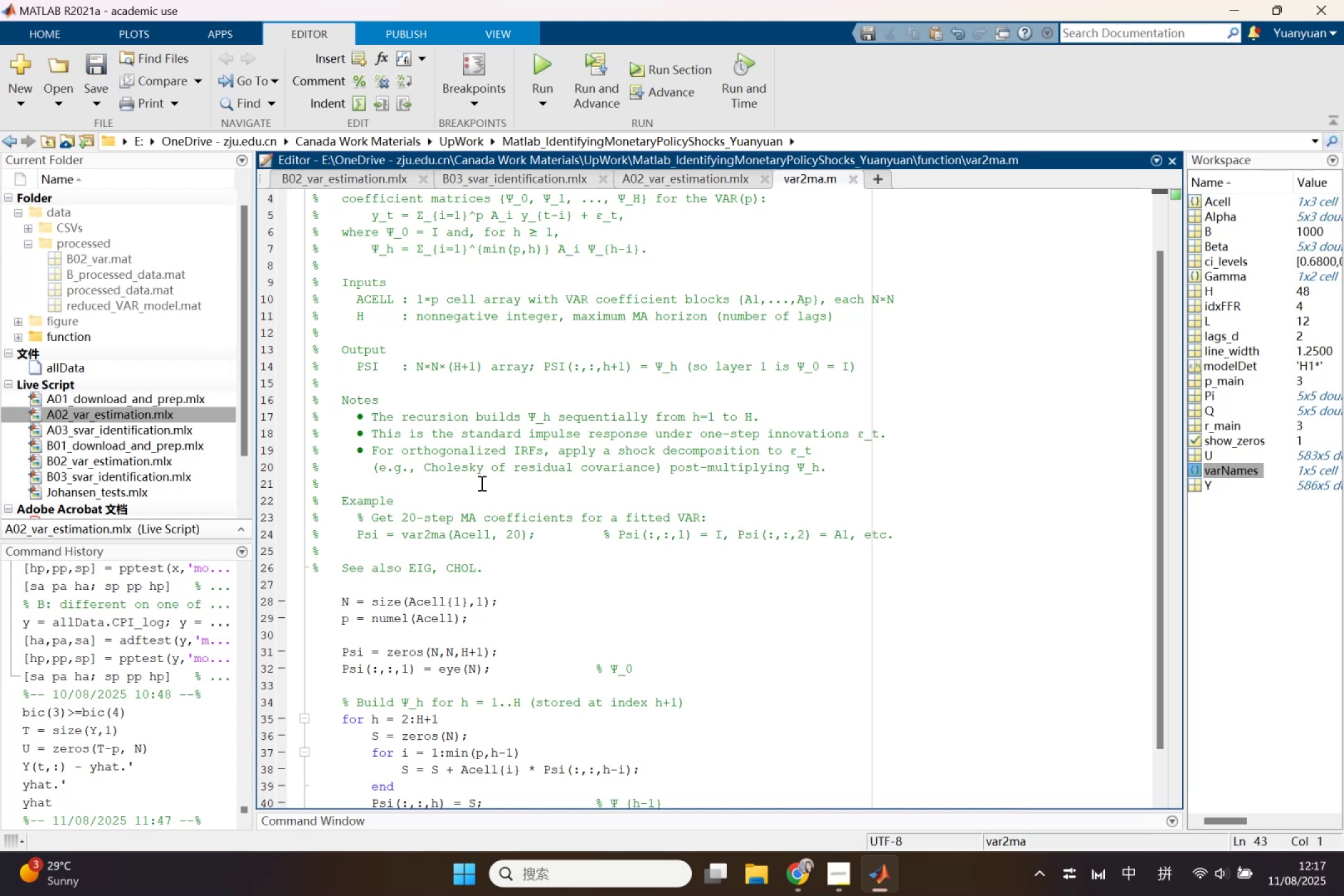 
key(Control+S)
 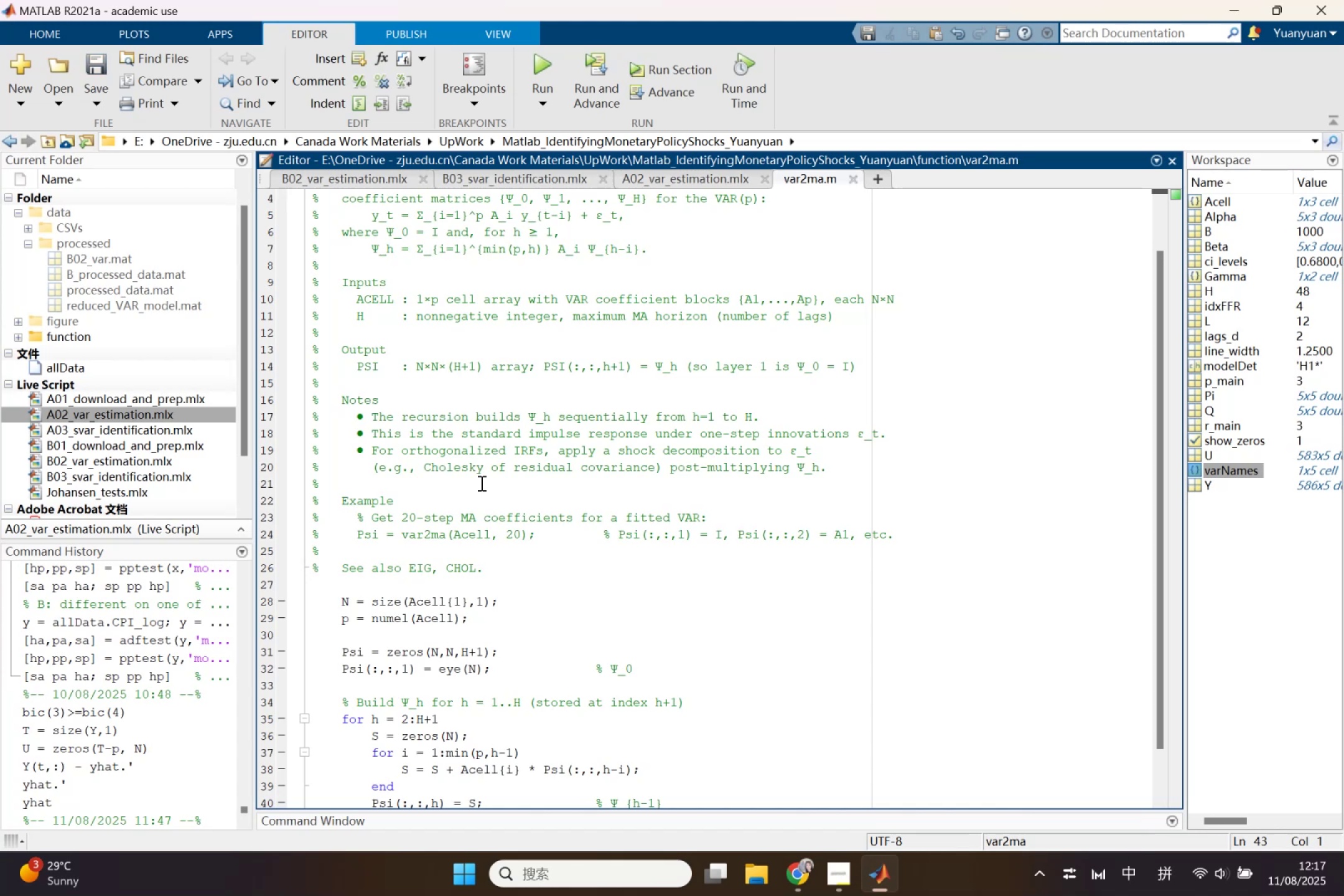 
scroll: coordinate [480, 483], scroll_direction: up, amount: 2.0
 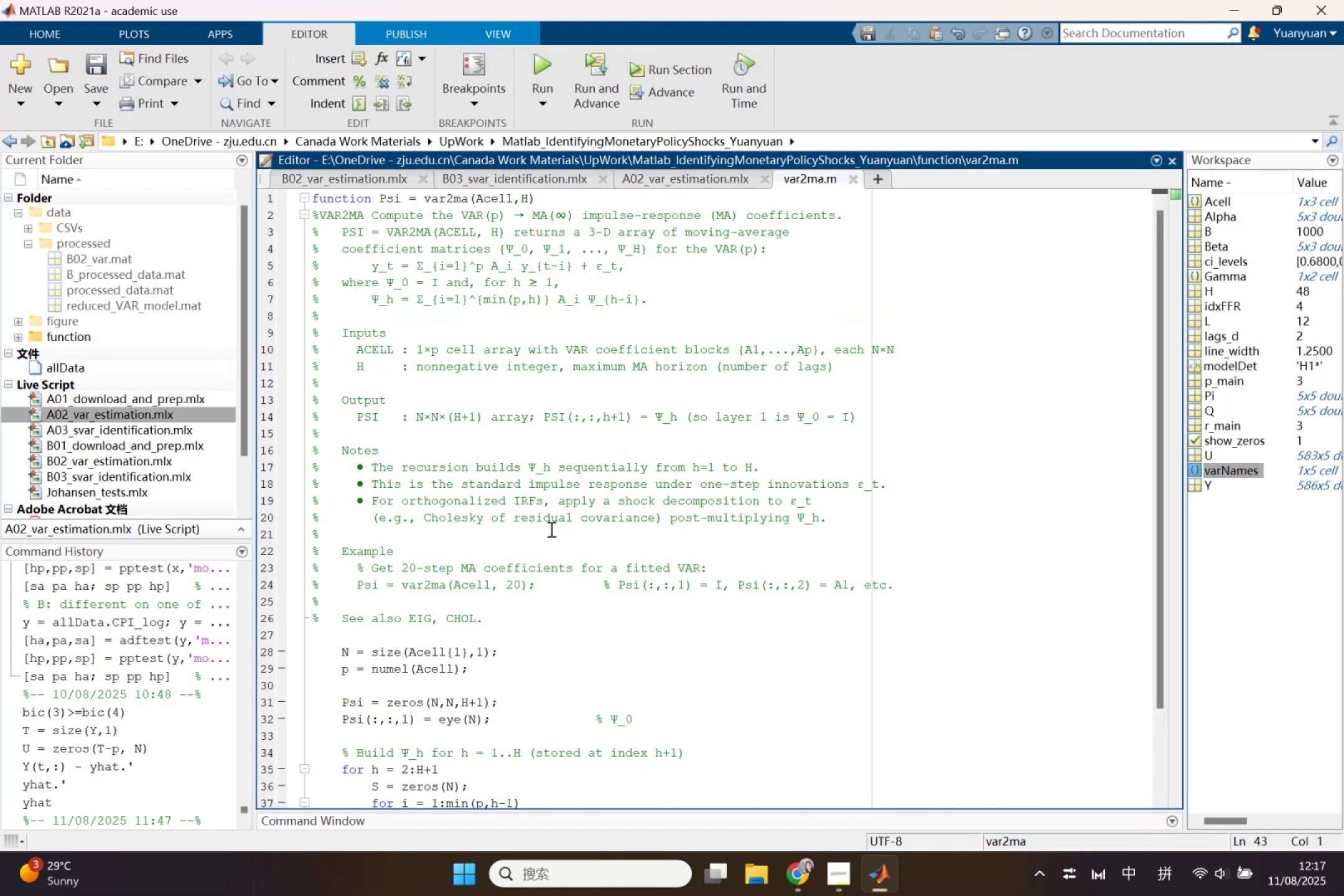 
wait(7.57)
 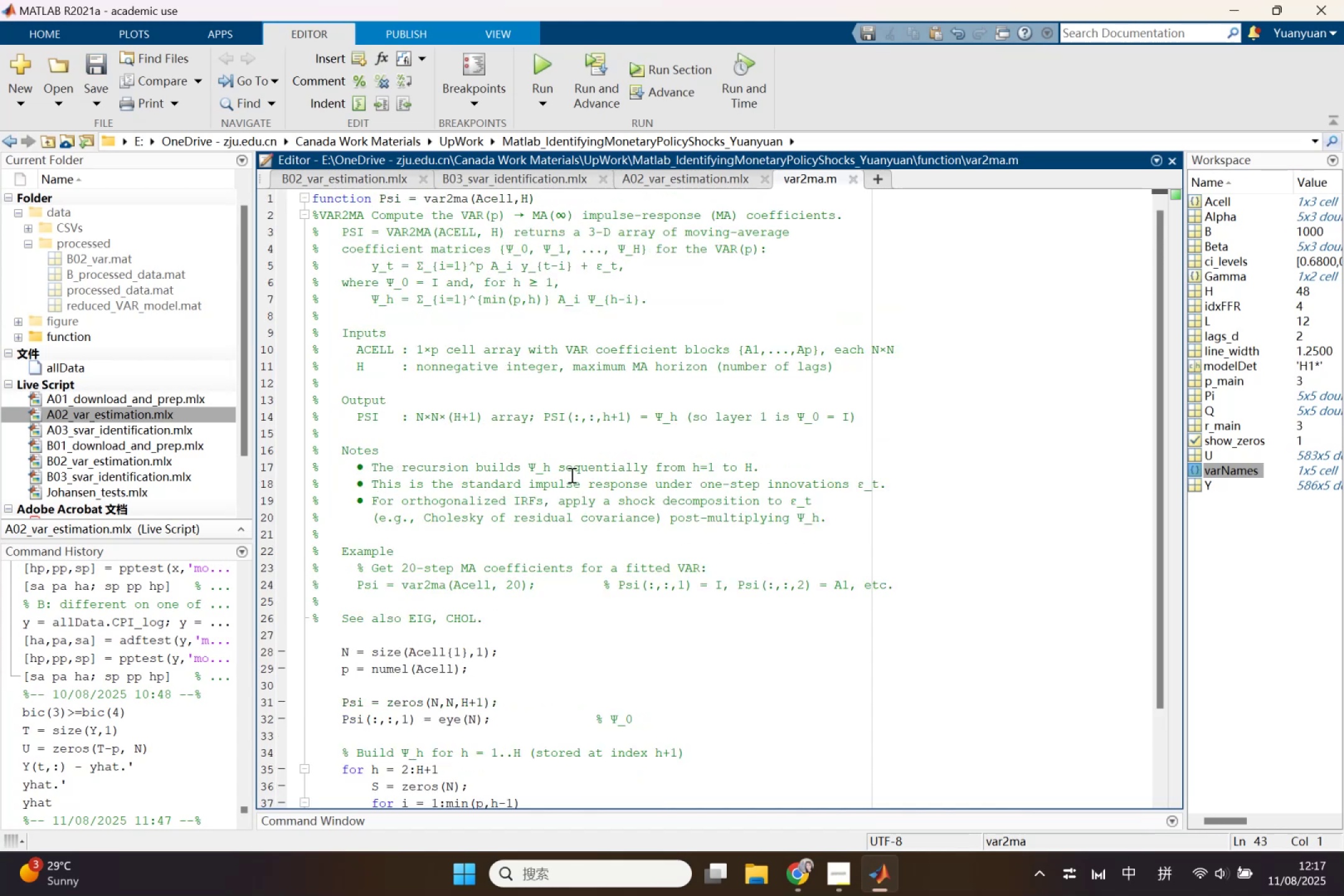 
scroll: coordinate [549, 529], scroll_direction: down, amount: 6.0
 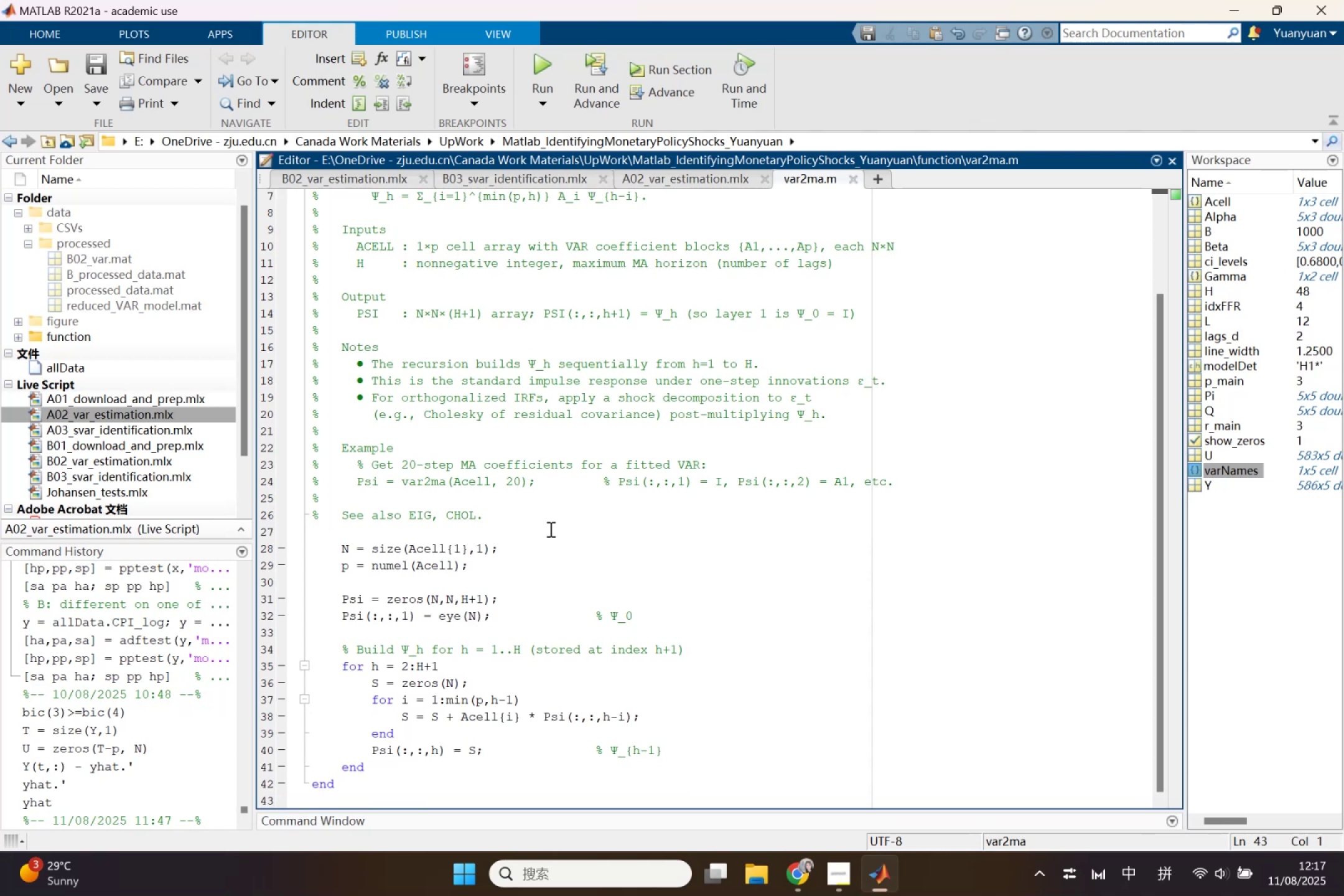 
key(Control+ControlLeft)
 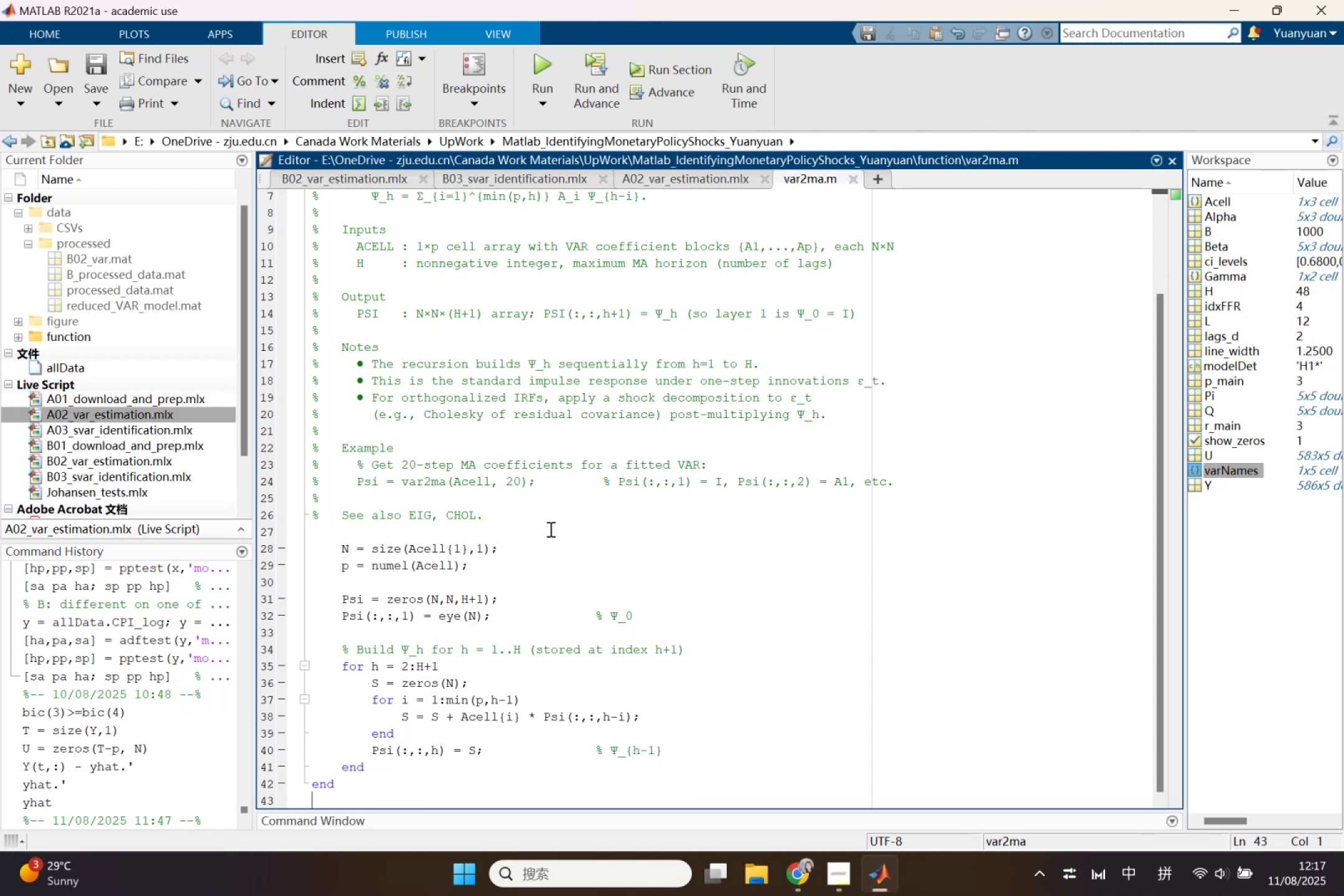 
key(Control+S)
 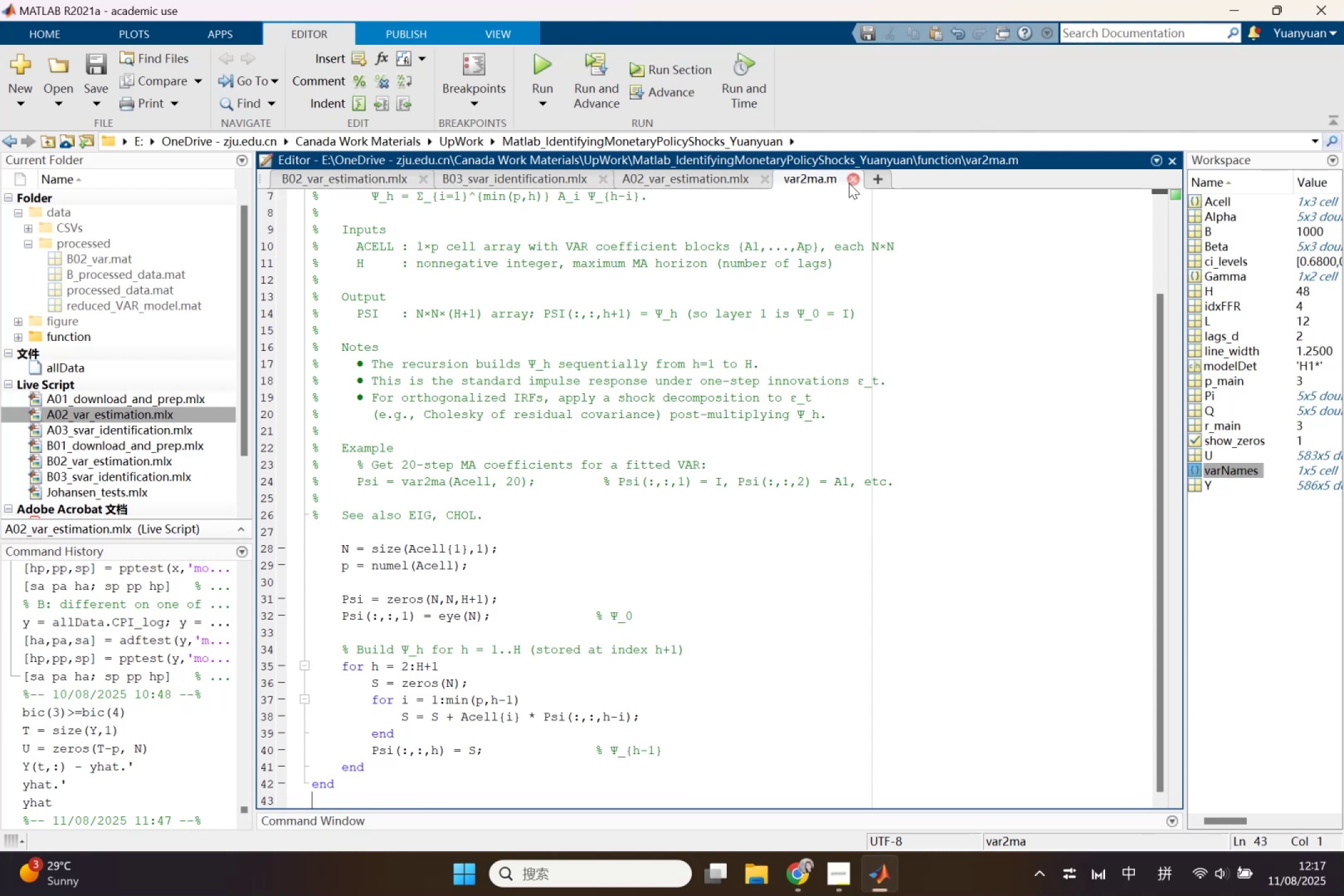 
left_click([849, 184])
 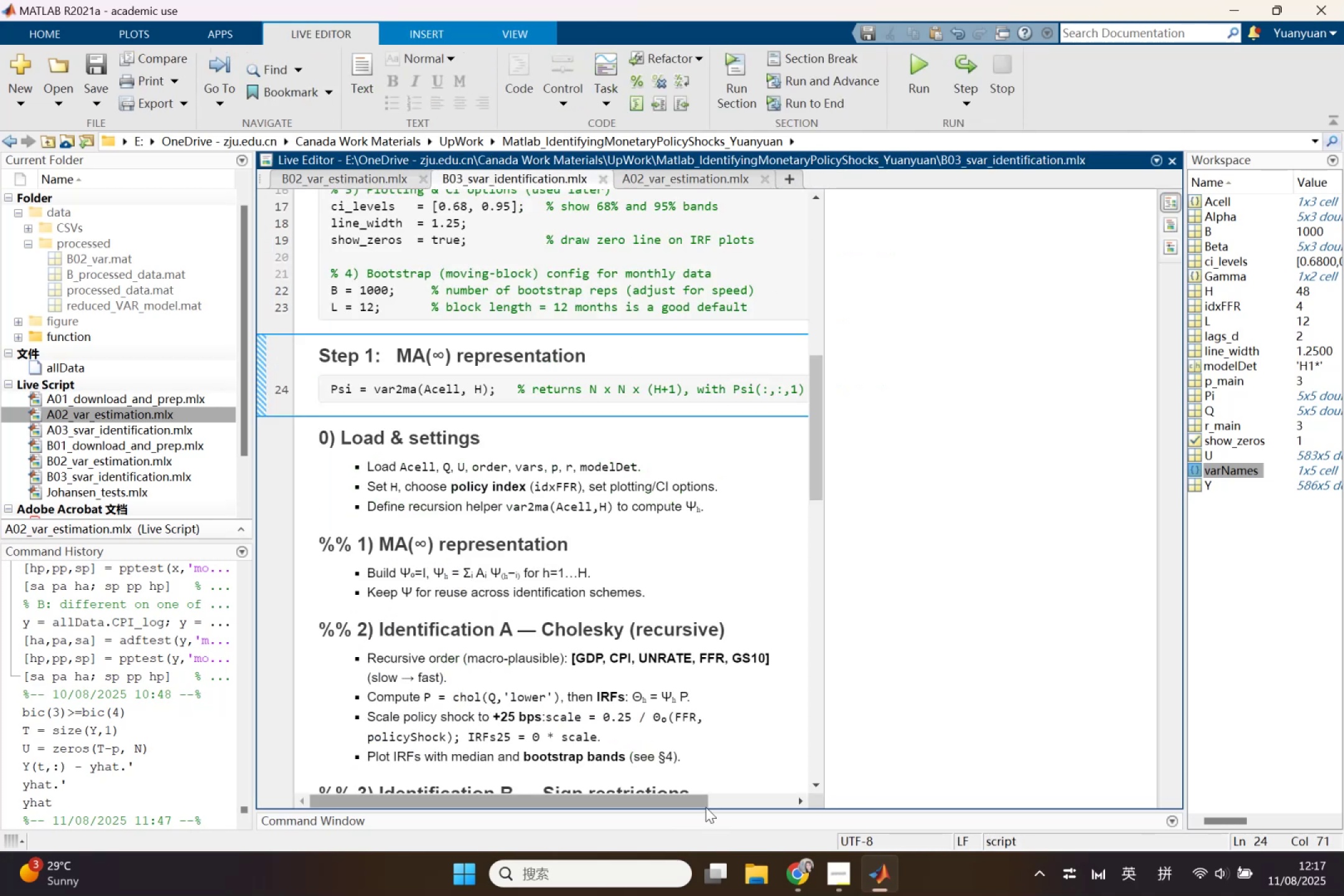 
left_click([889, 877])
 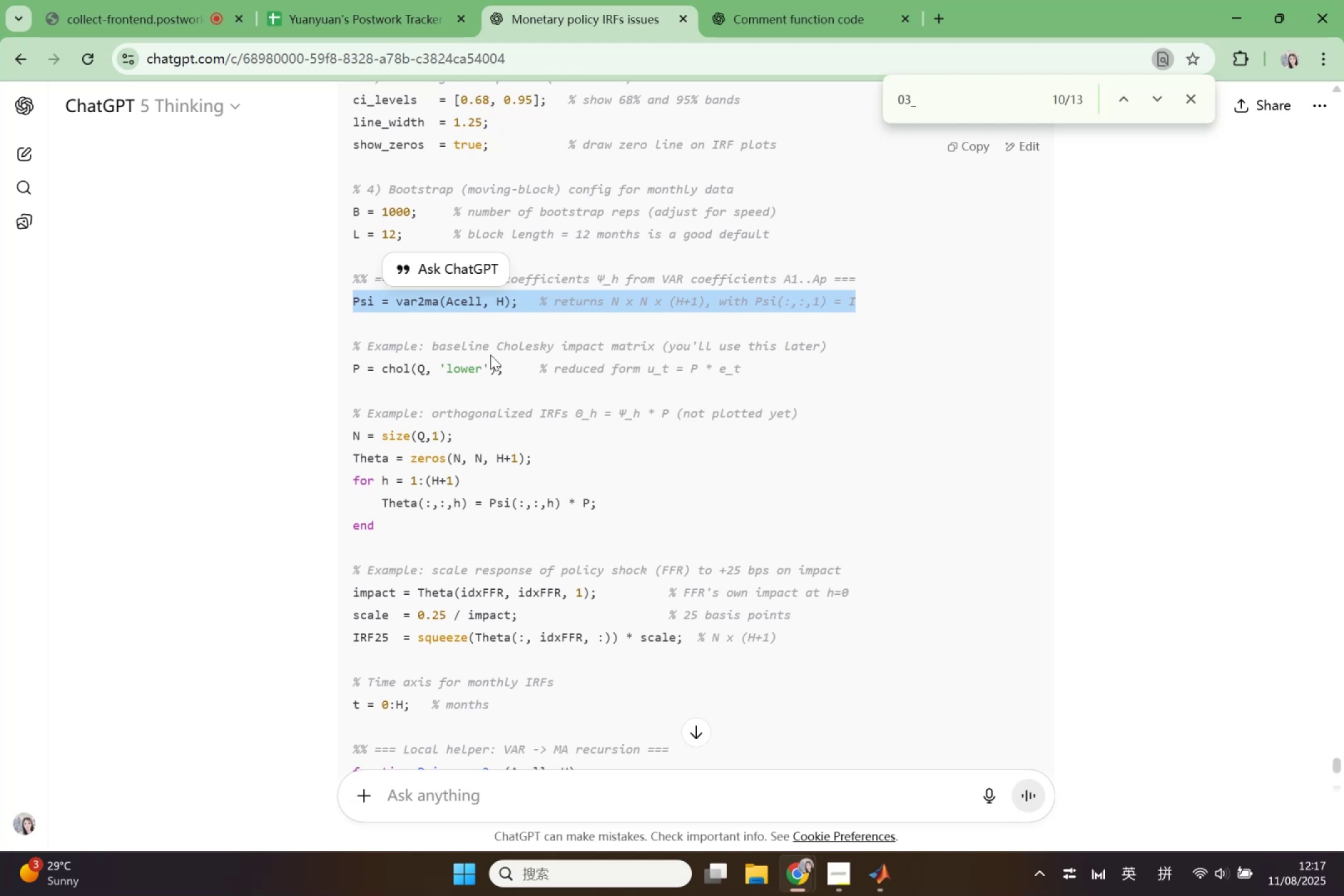 
wait(16.69)
 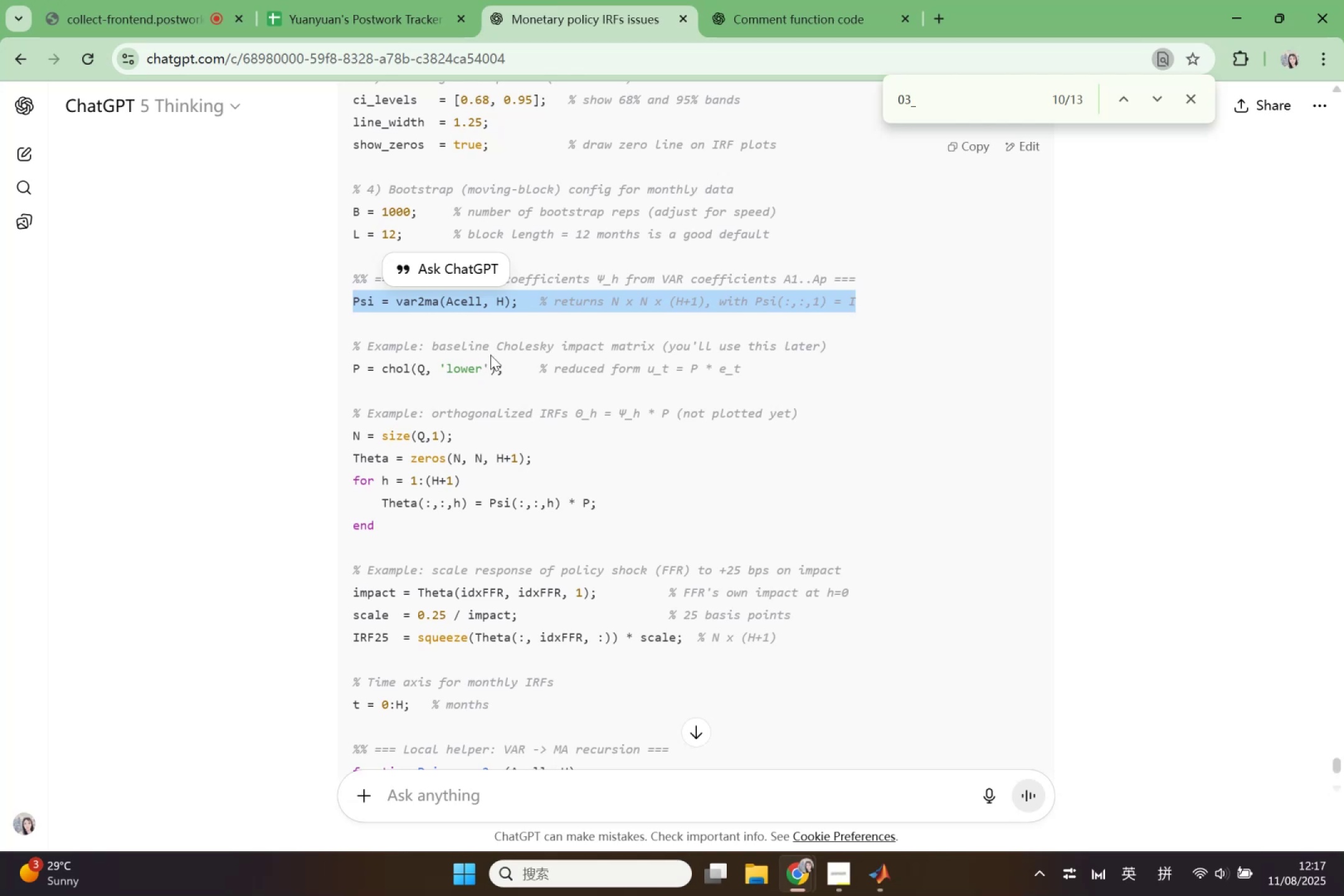 
scroll: coordinate [588, 618], scroll_direction: up, amount: 23.0
 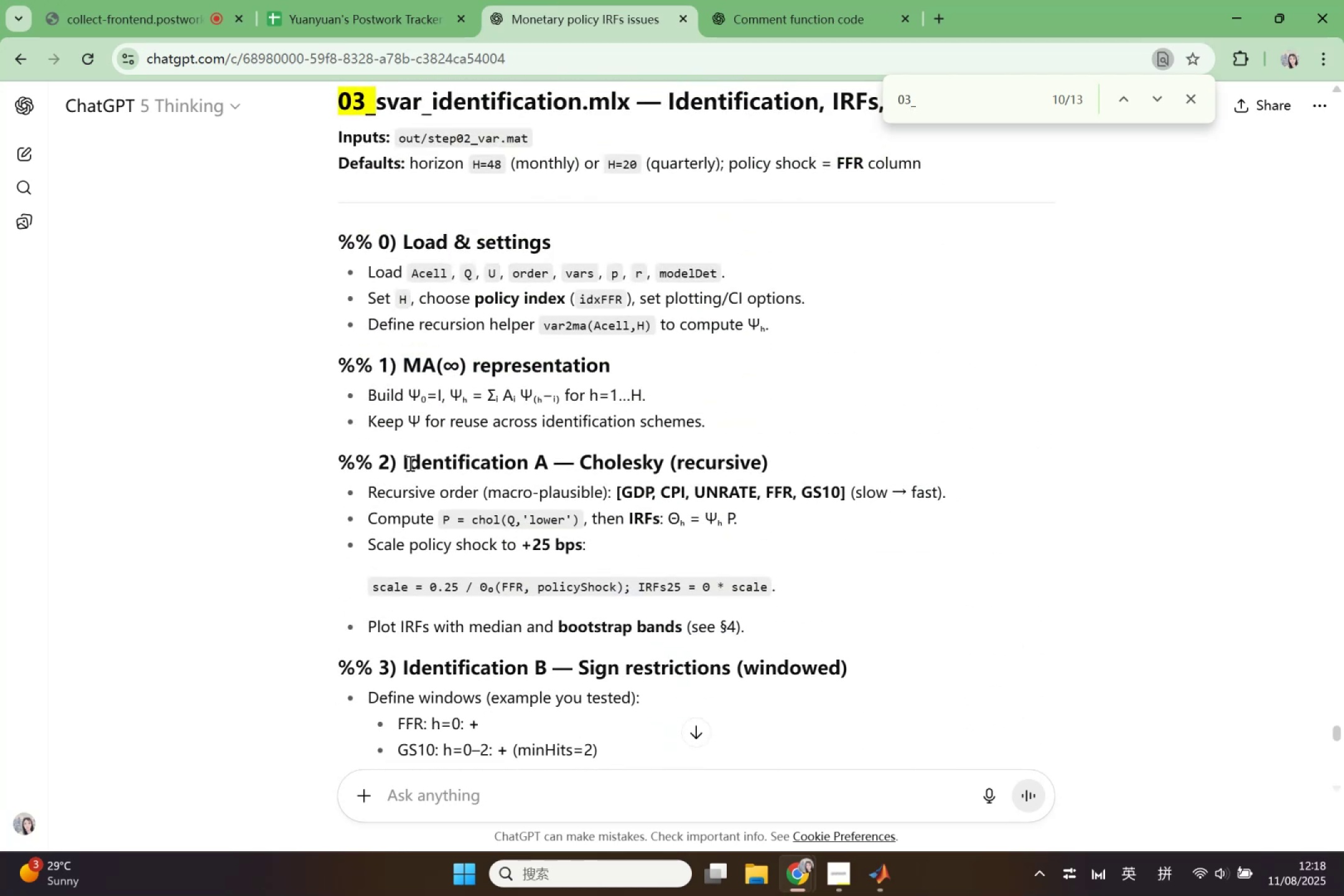 
wait(8.07)
 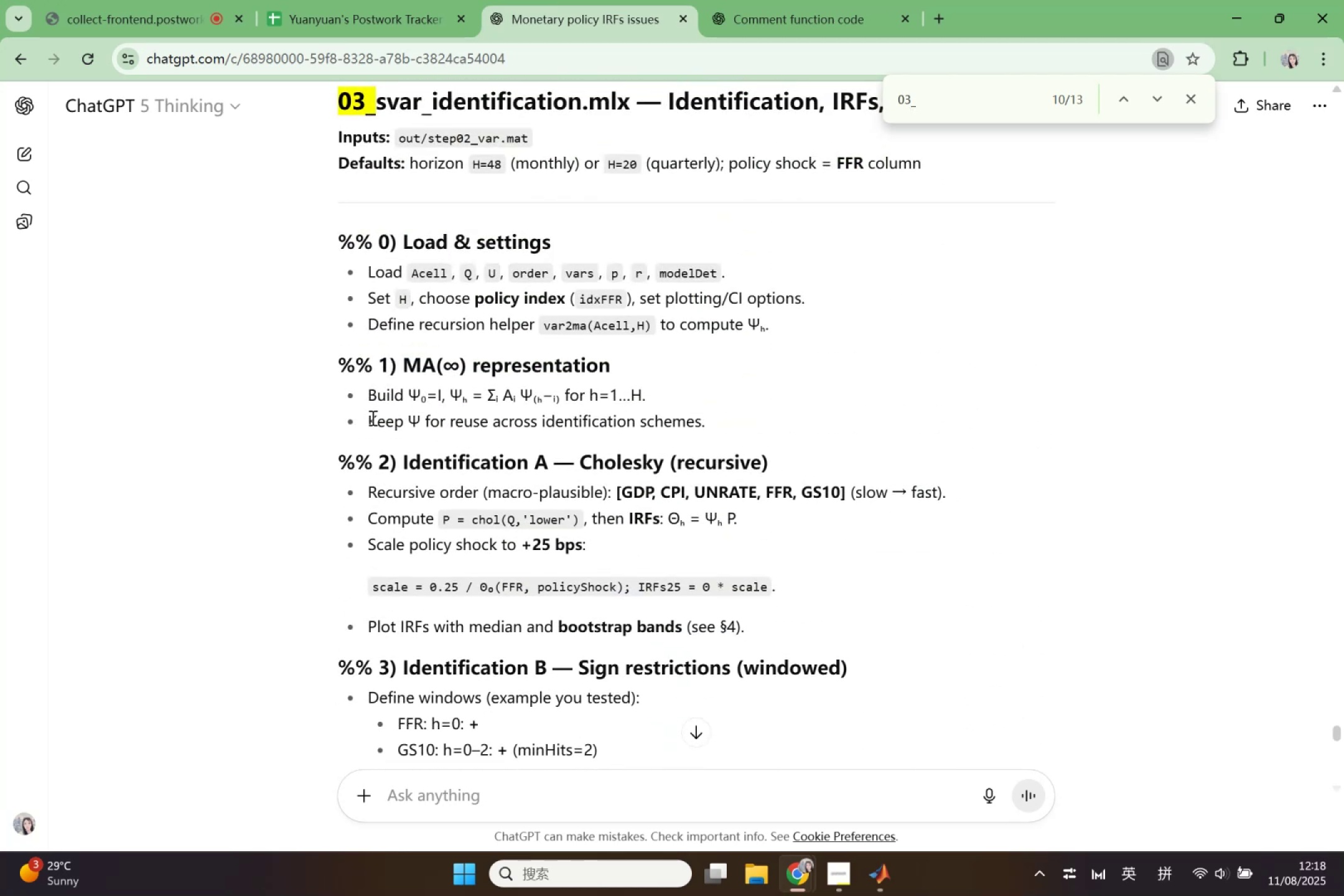 
key(Control+C)
 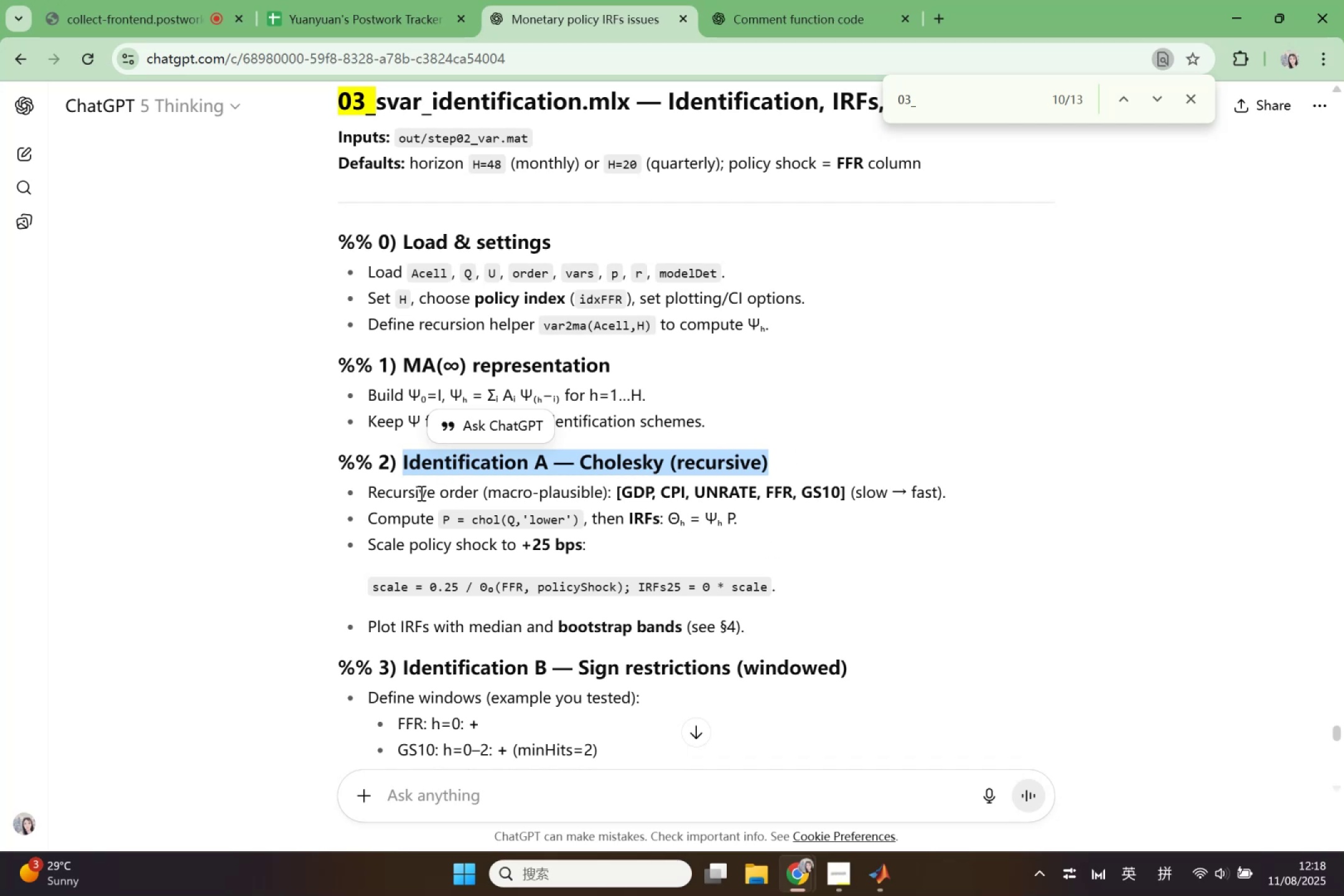 
left_click([422, 495])
 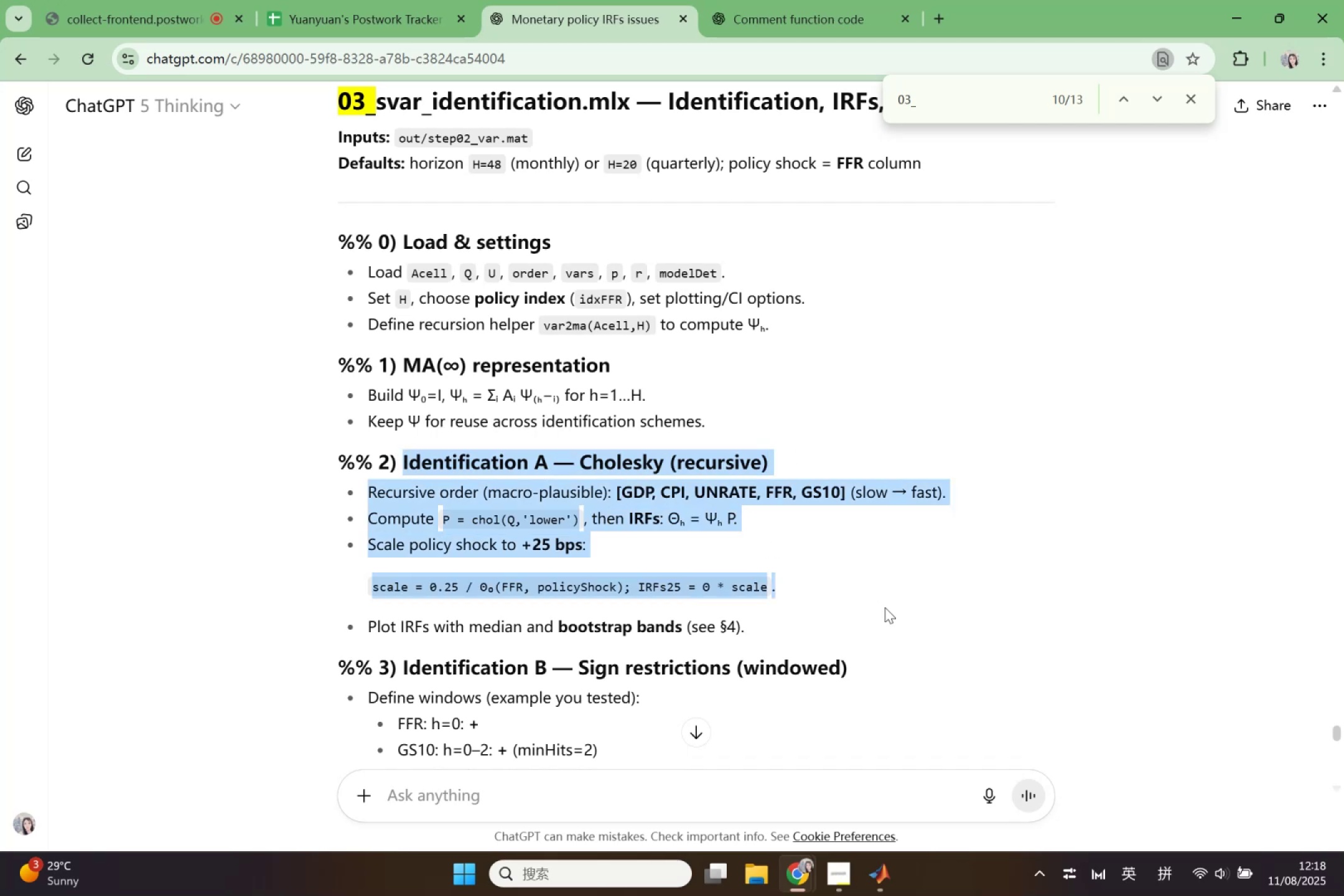 
wait(5.12)
 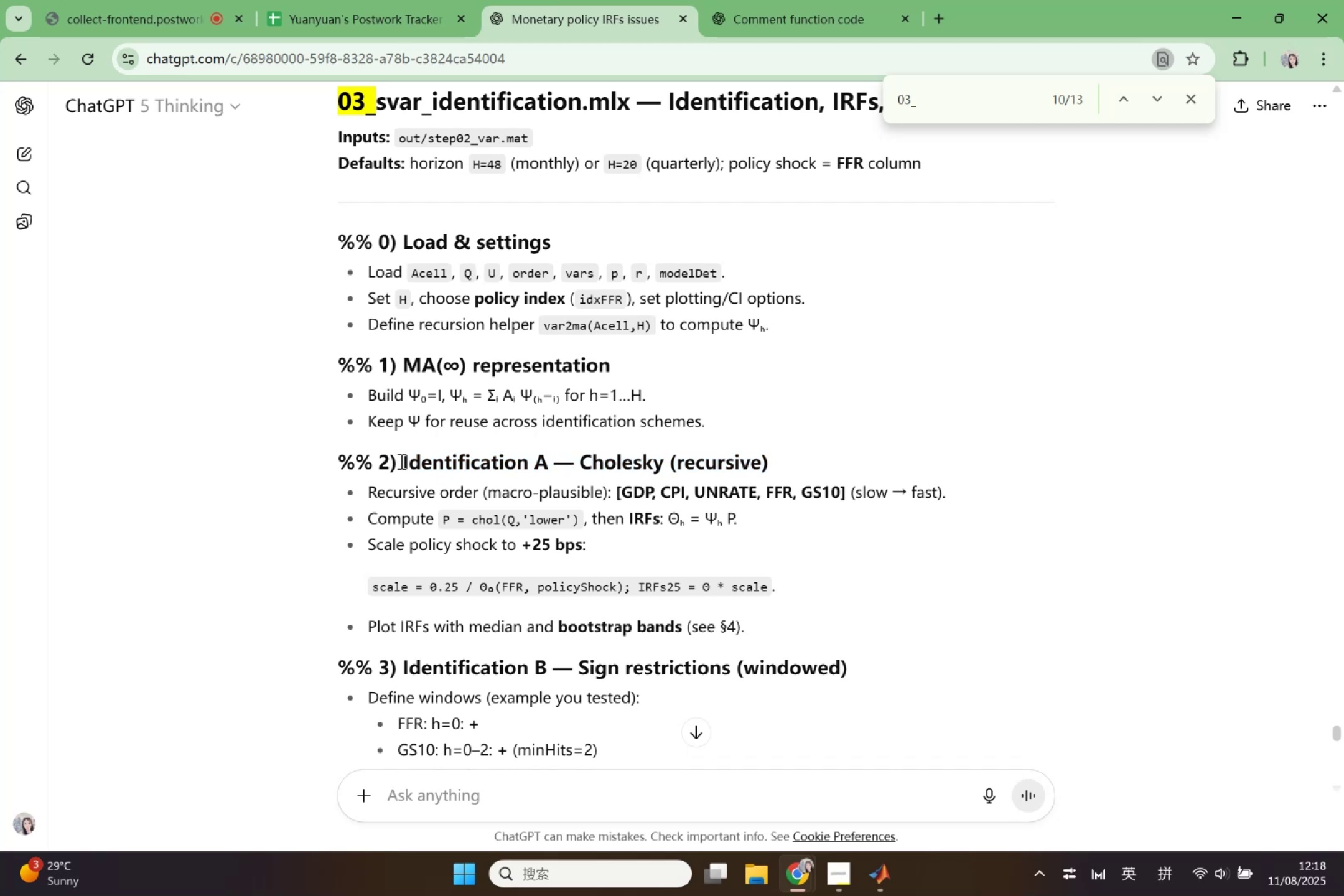 
key(Control+C)
 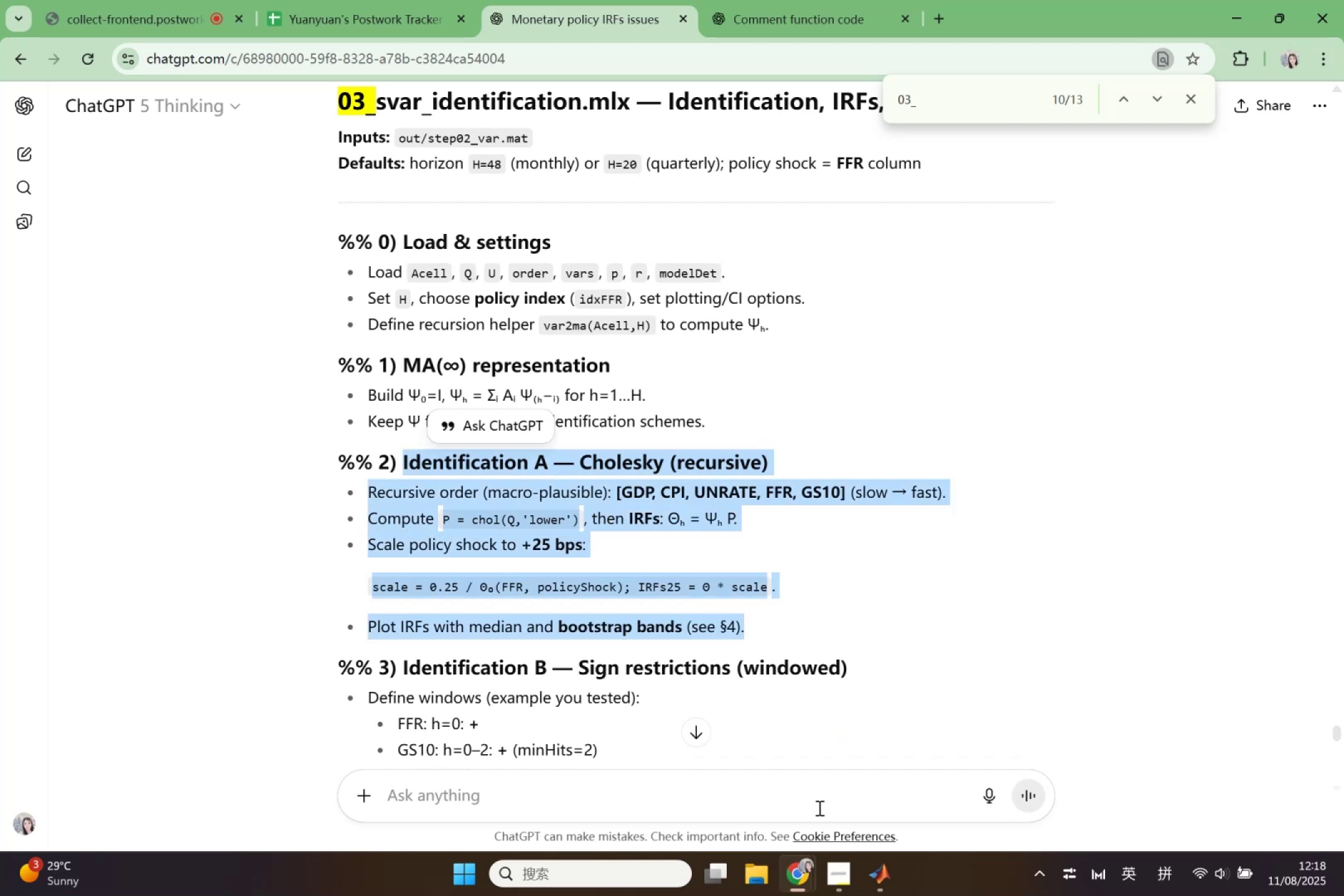 
mouse_move([788, 839])
 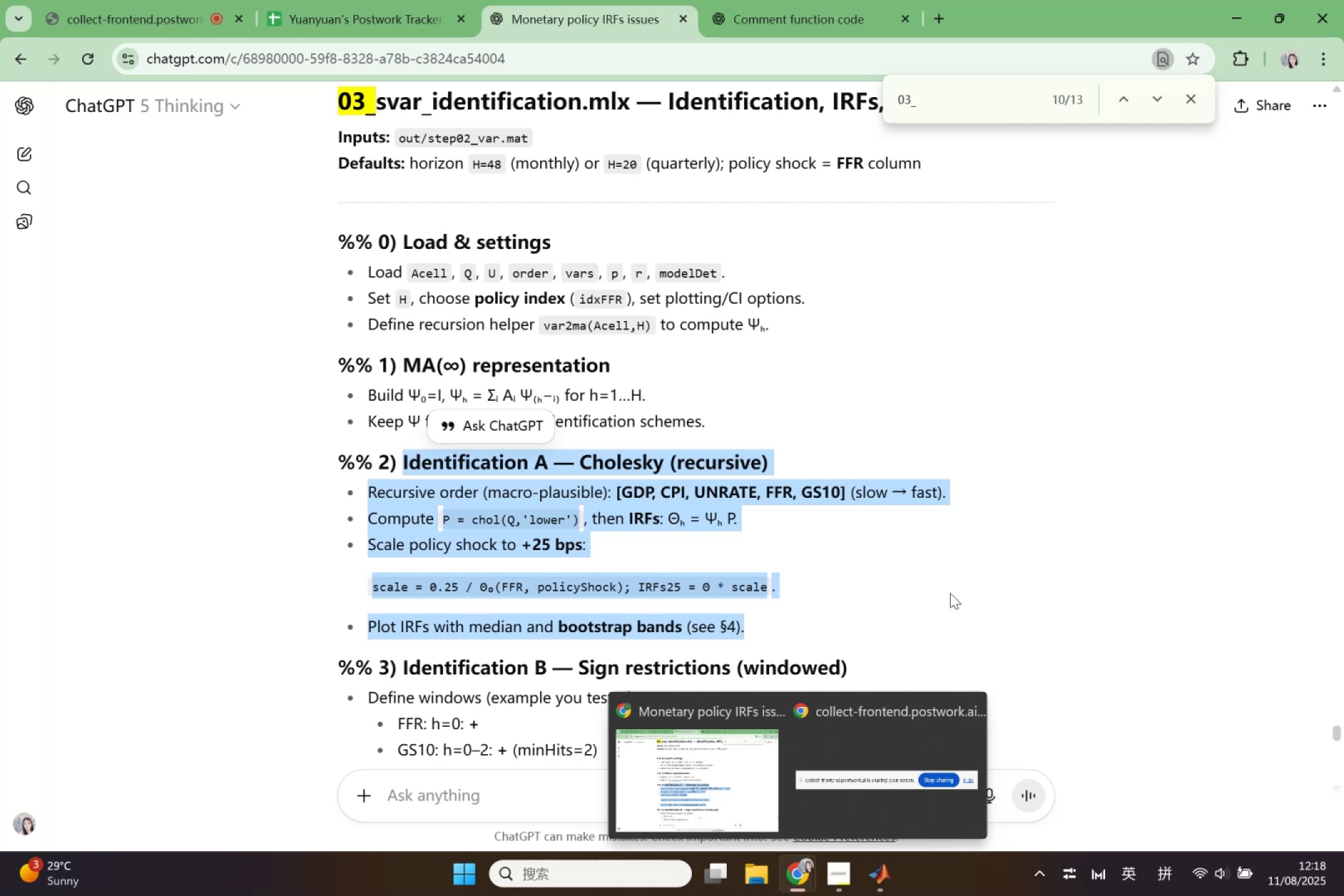 
left_click([950, 593])
 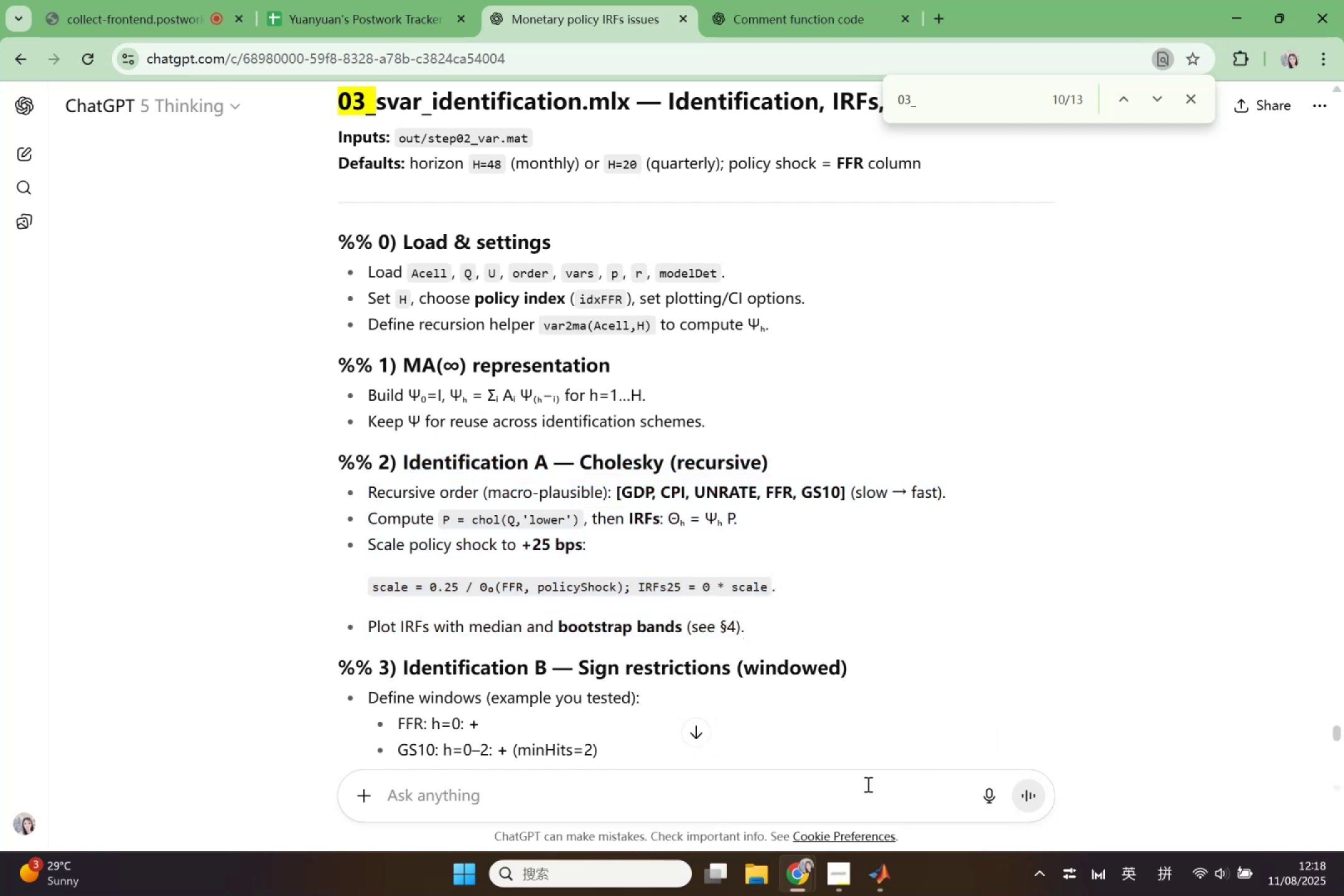 
left_click([866, 786])
 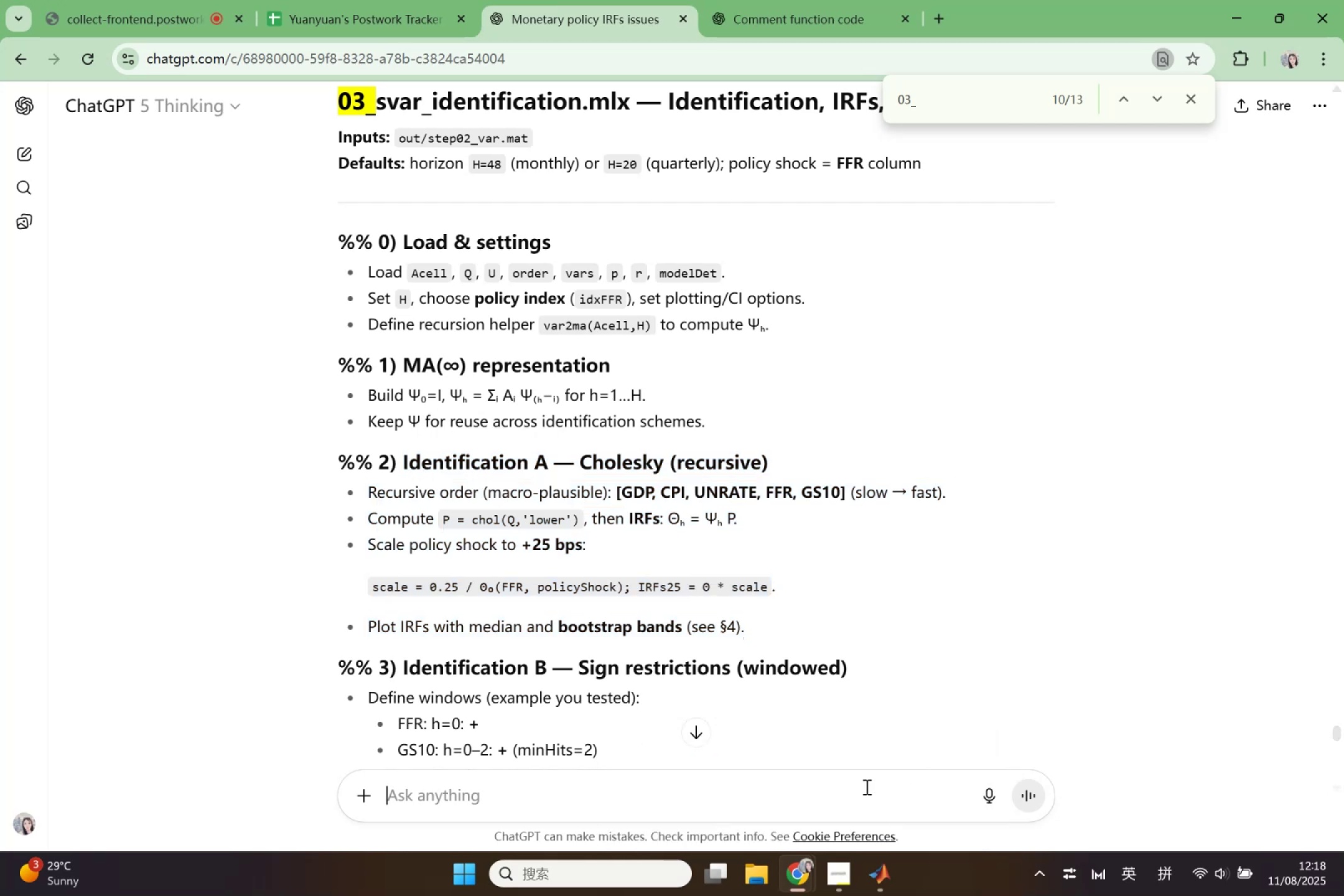 
key(Shift+Quote)
 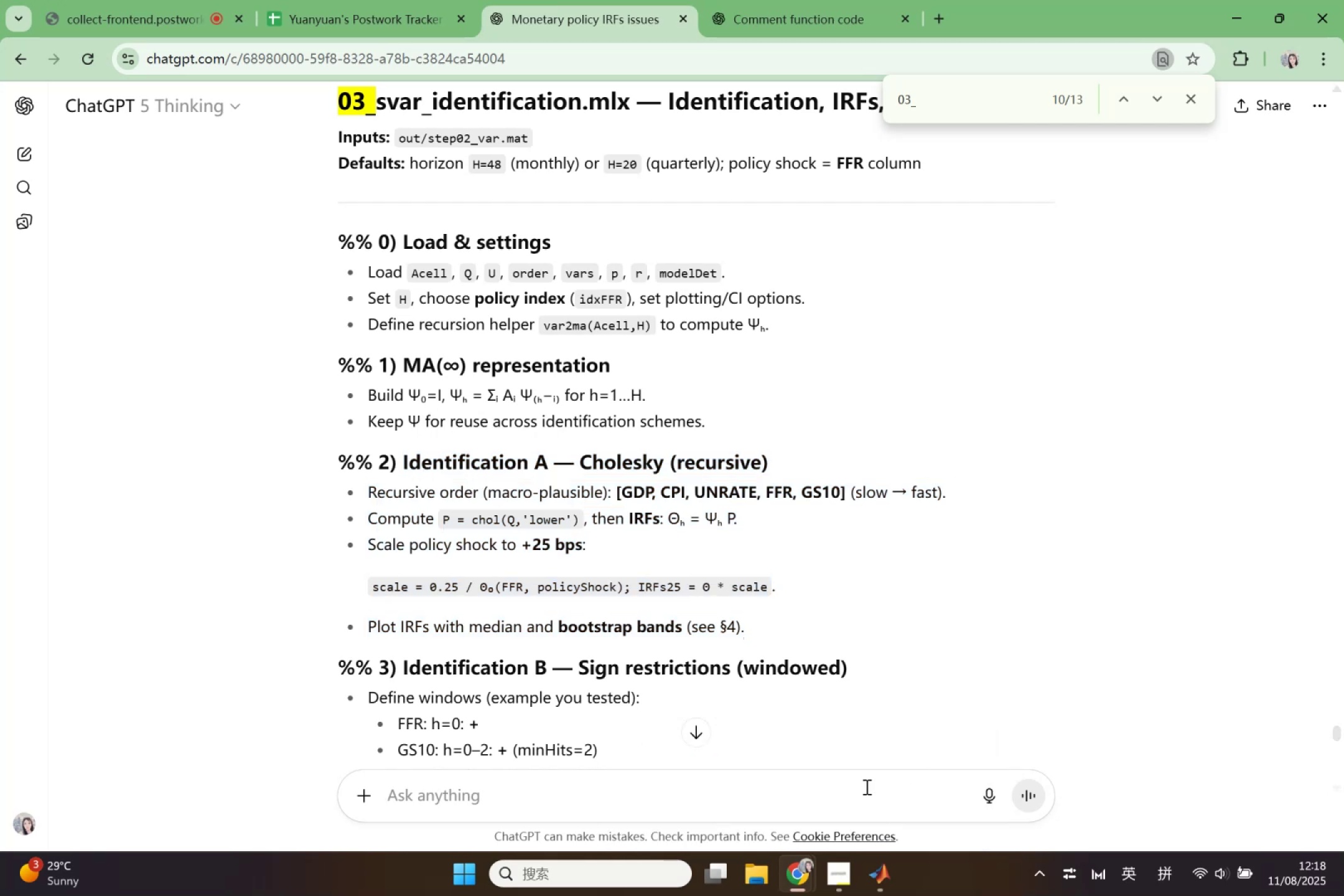 
key(Shift+Quote)
 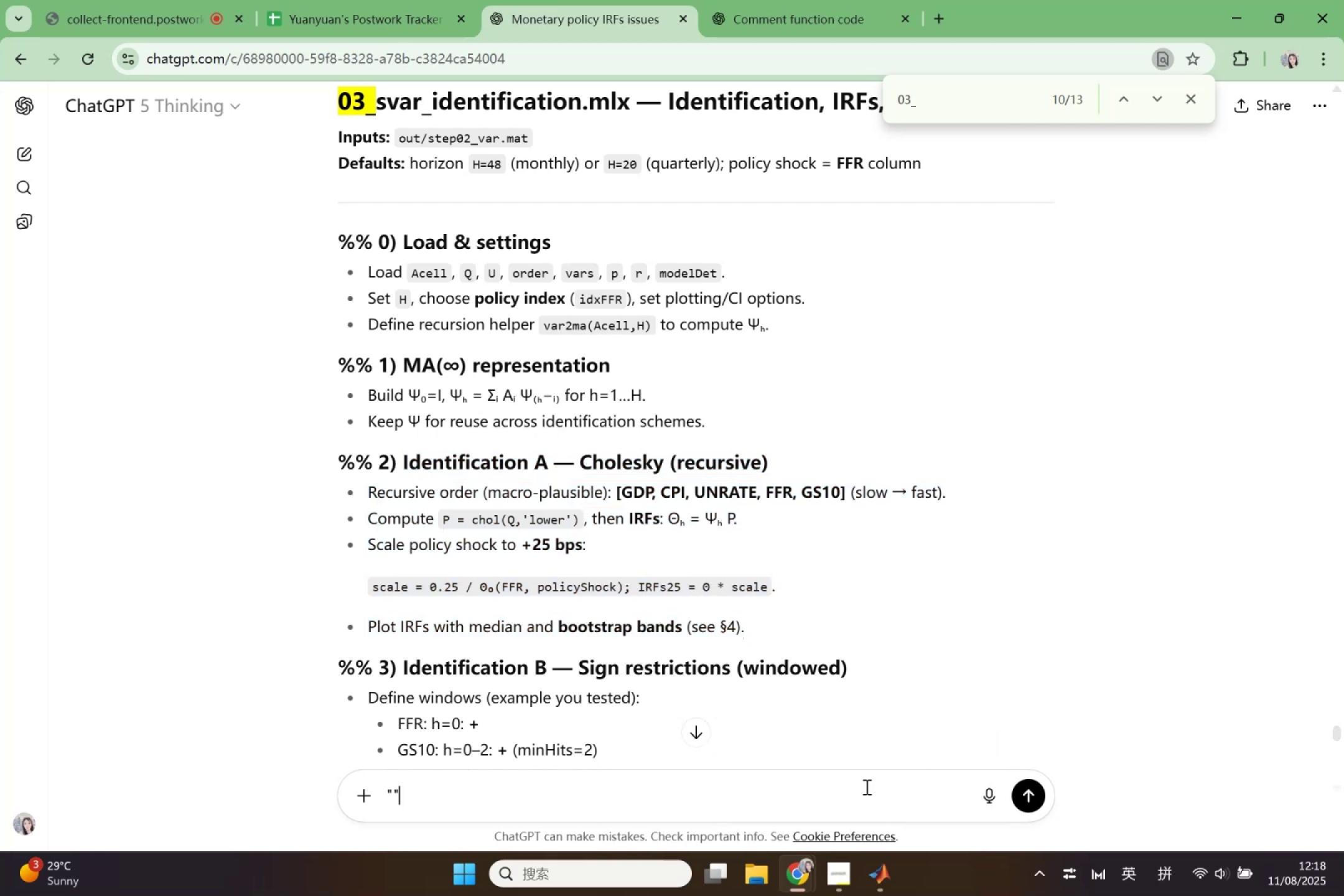 
key(Shift+Enter)
 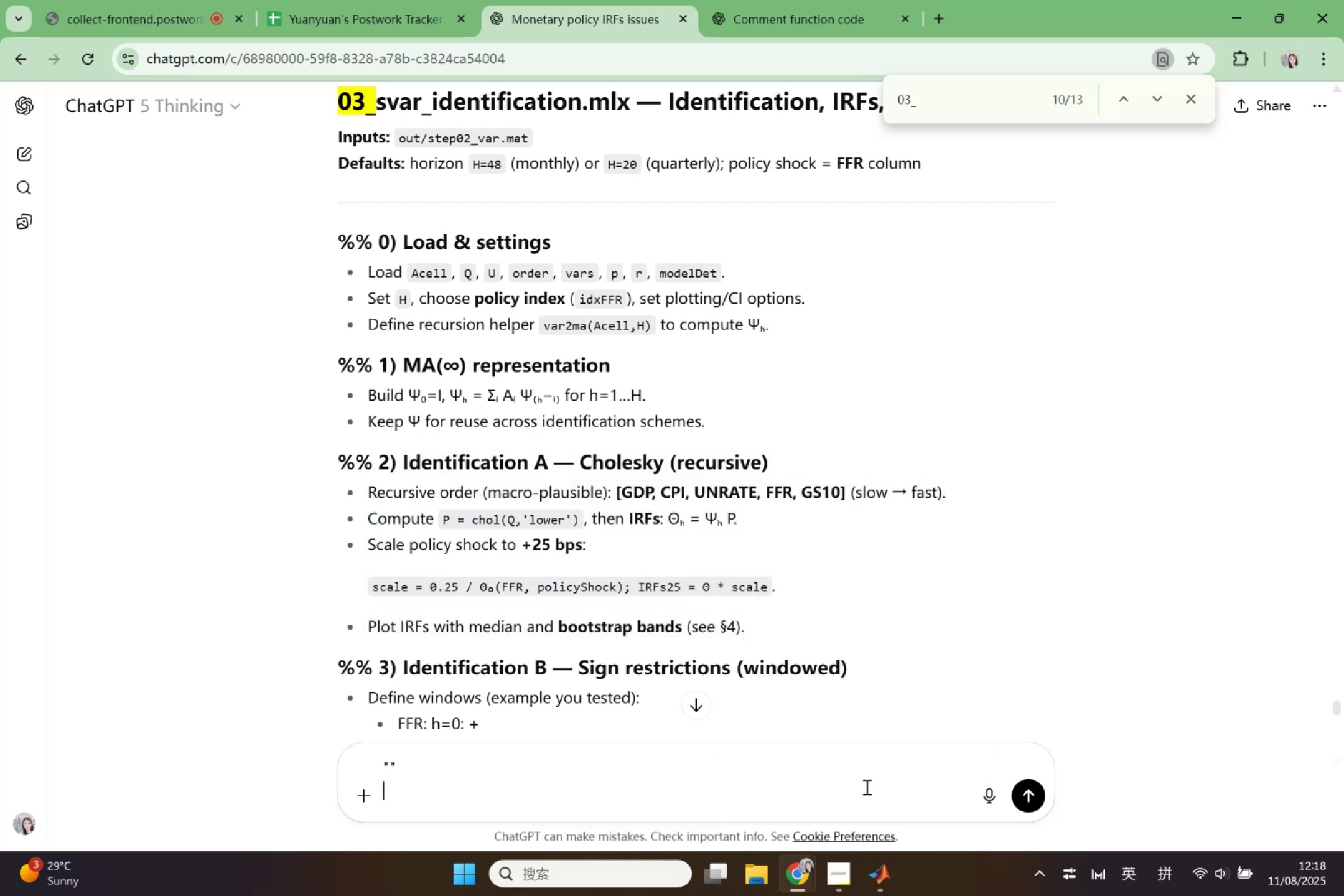 
key(Shift+Enter)
 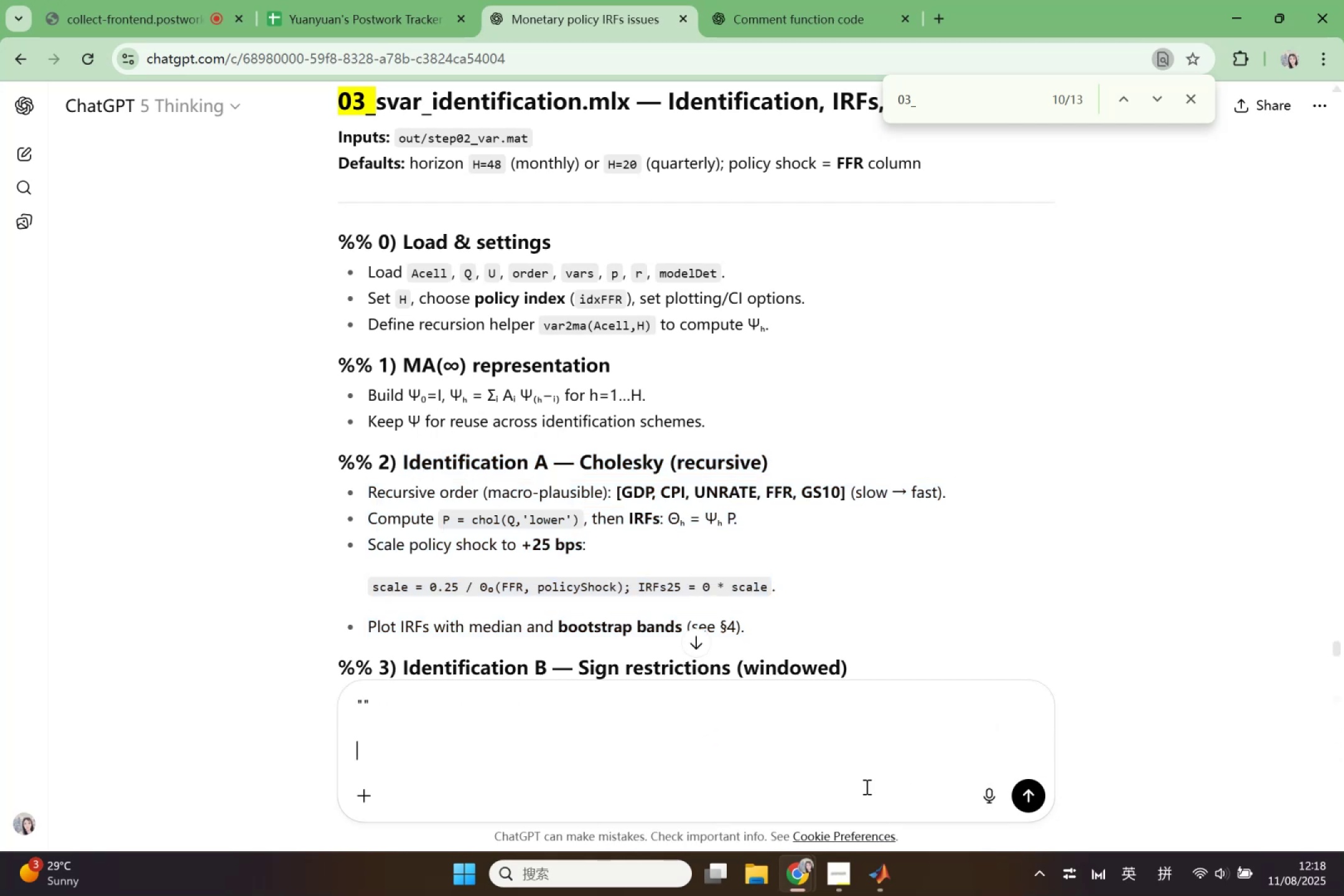 
key(Control+ControlLeft)
 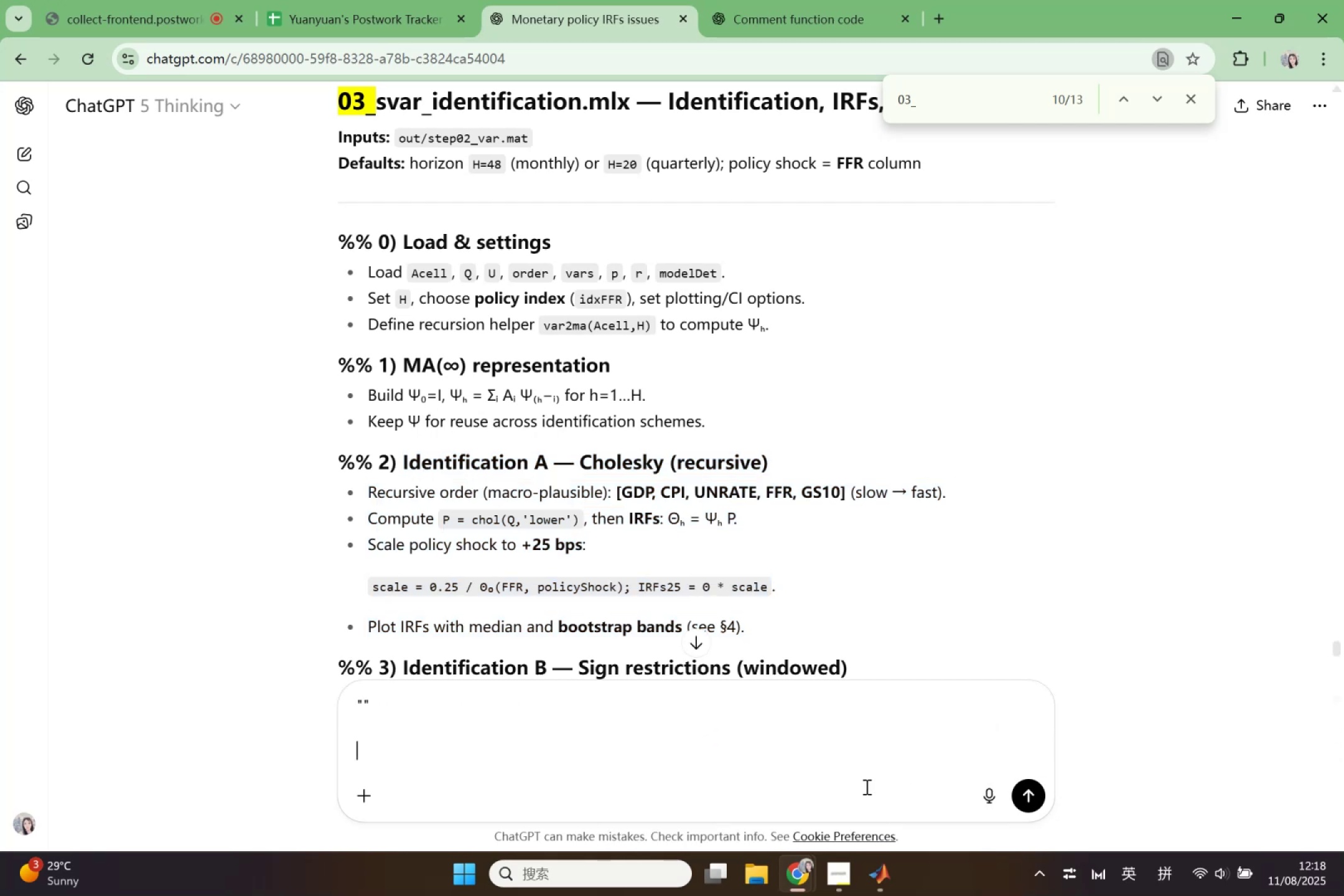 
key(Control+V)
 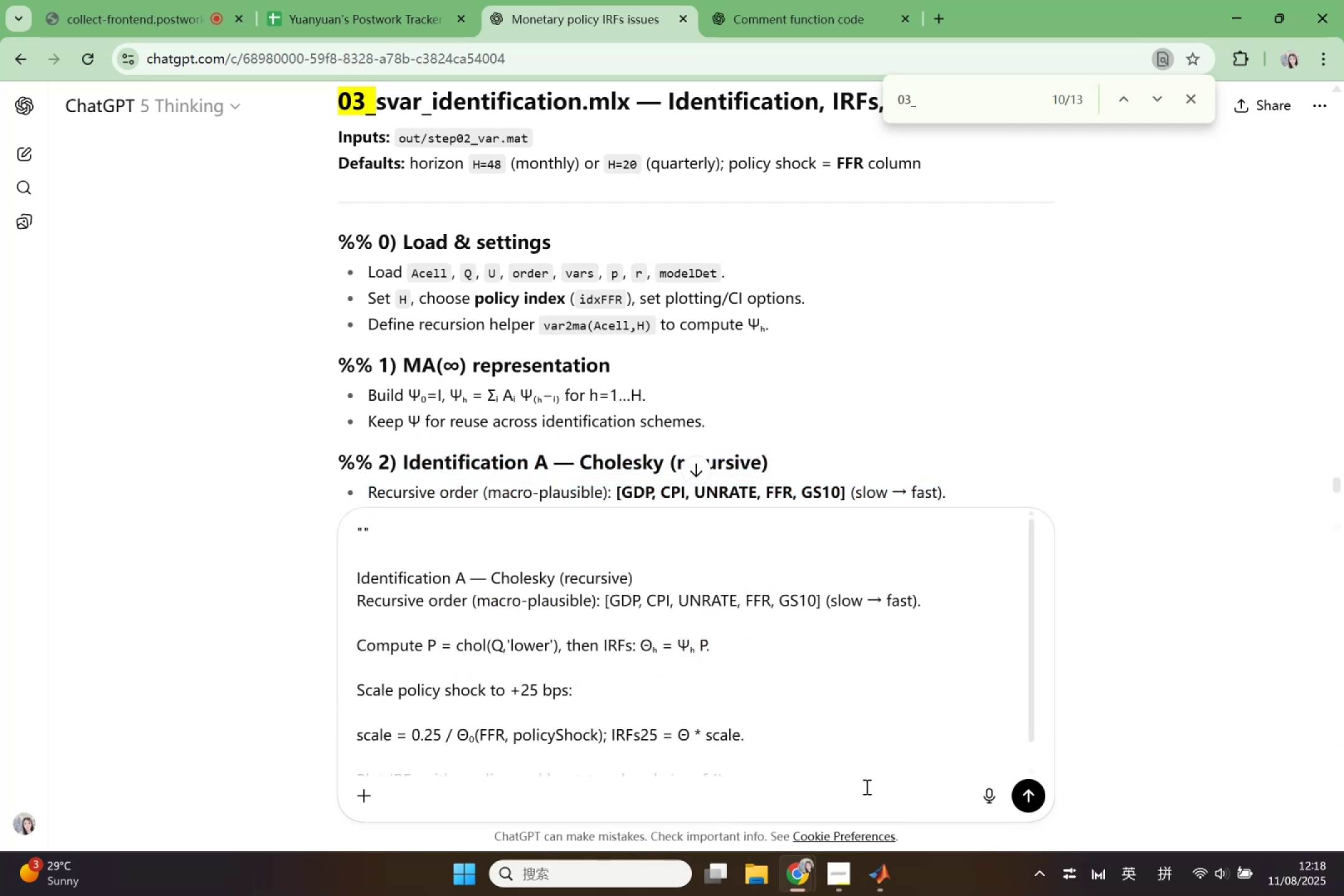 
scroll: coordinate [870, 738], scroll_direction: down, amount: 1.0
 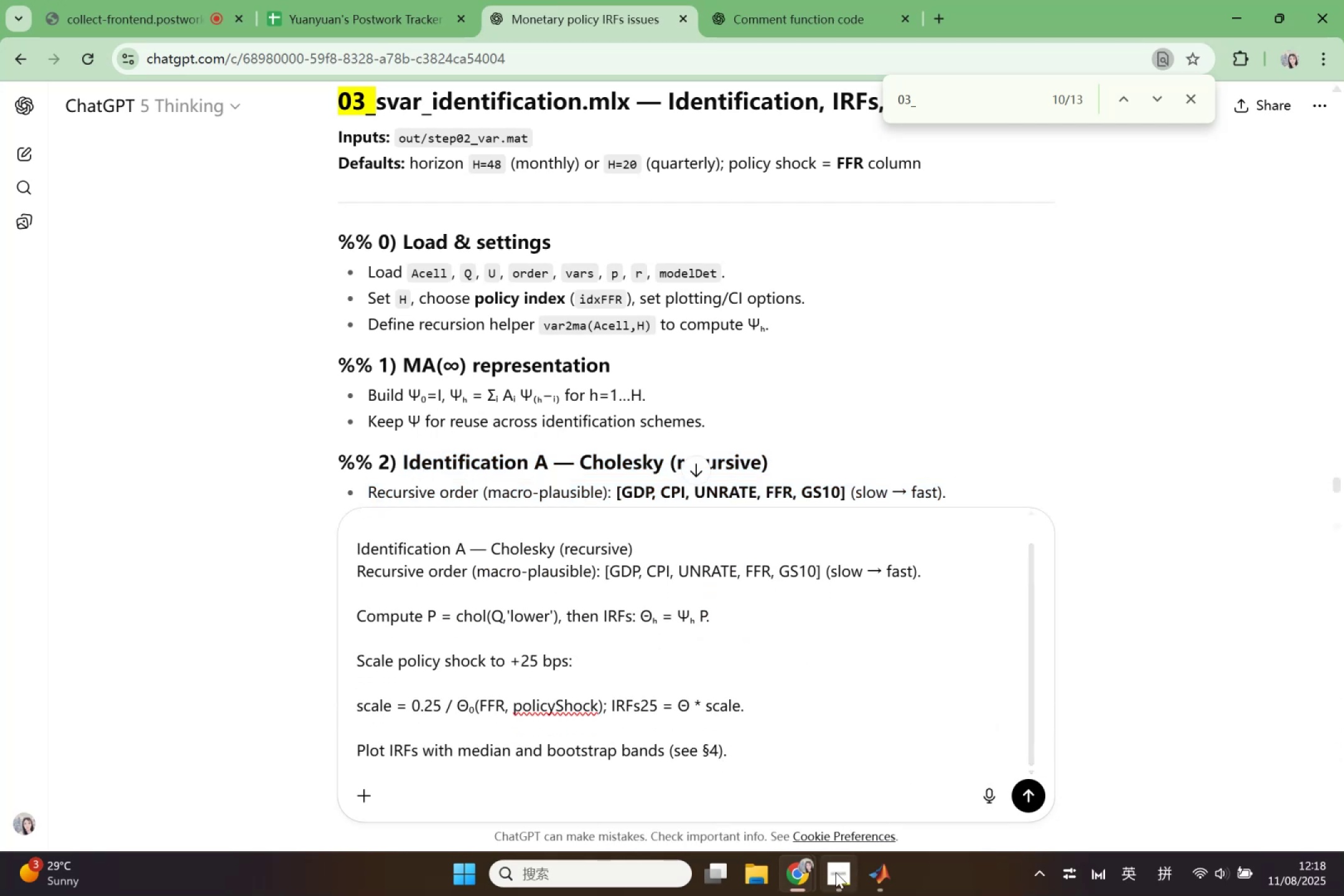 
left_click([808, 883])
 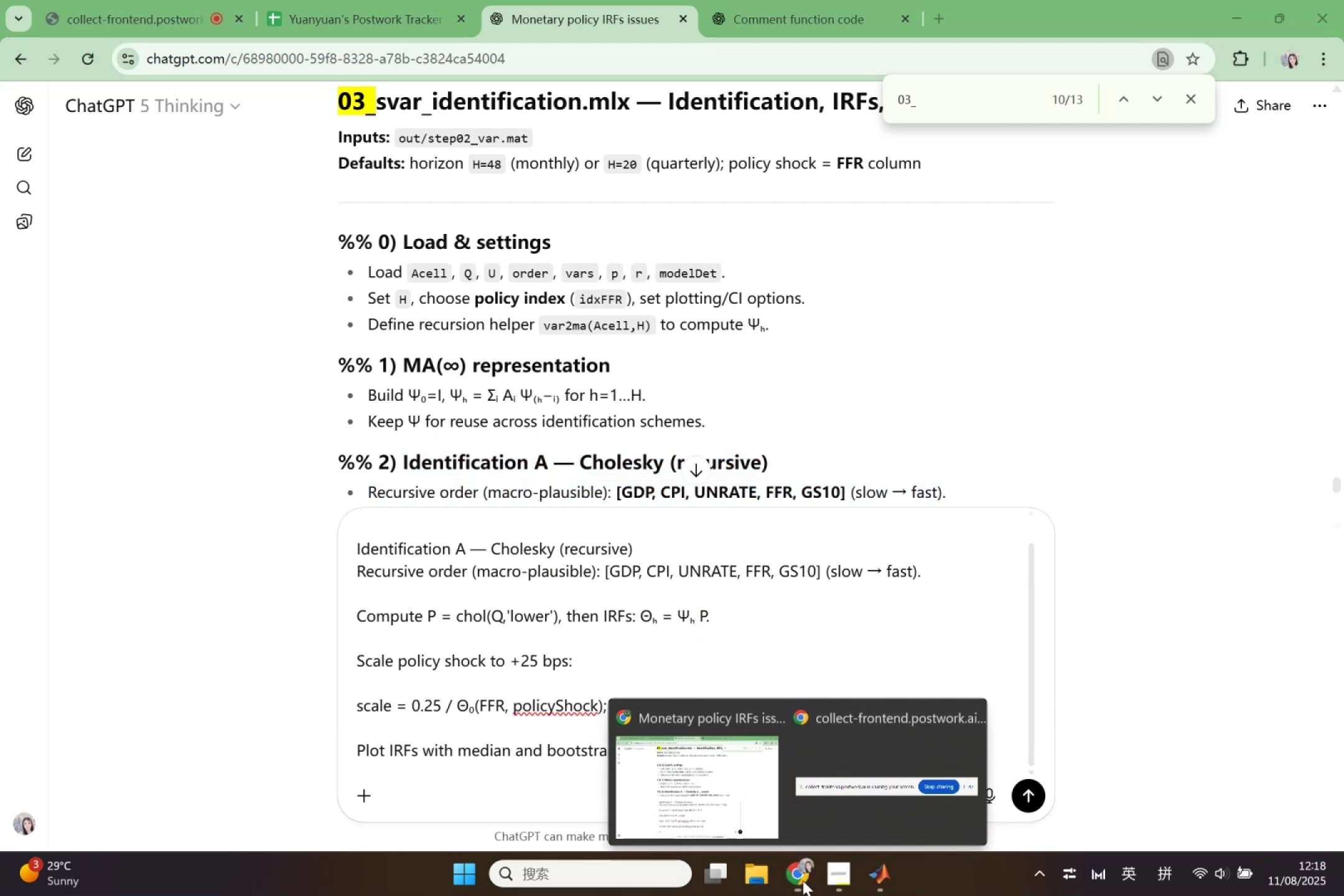 
mouse_move([774, 816])
 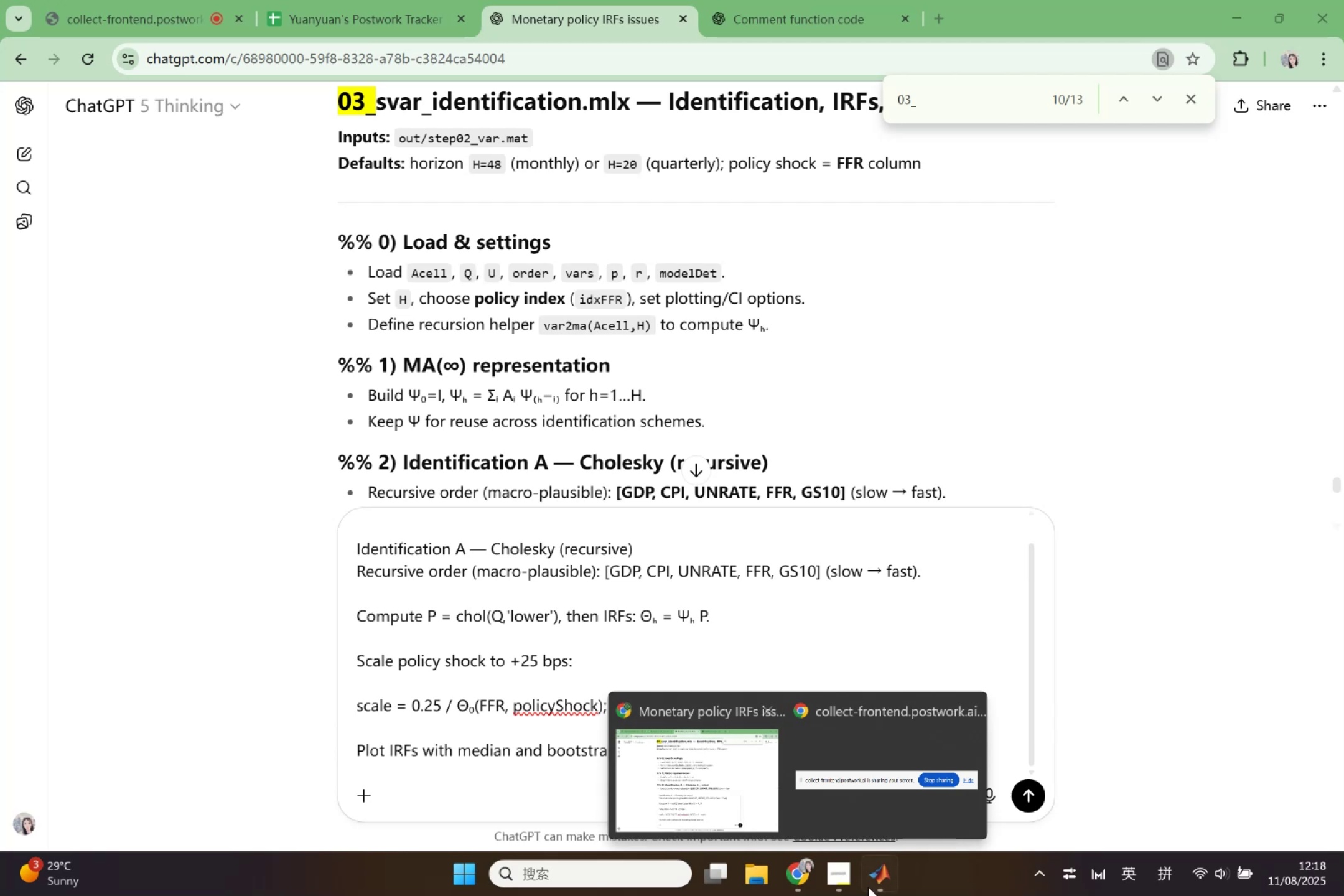 
left_click([875, 884])
 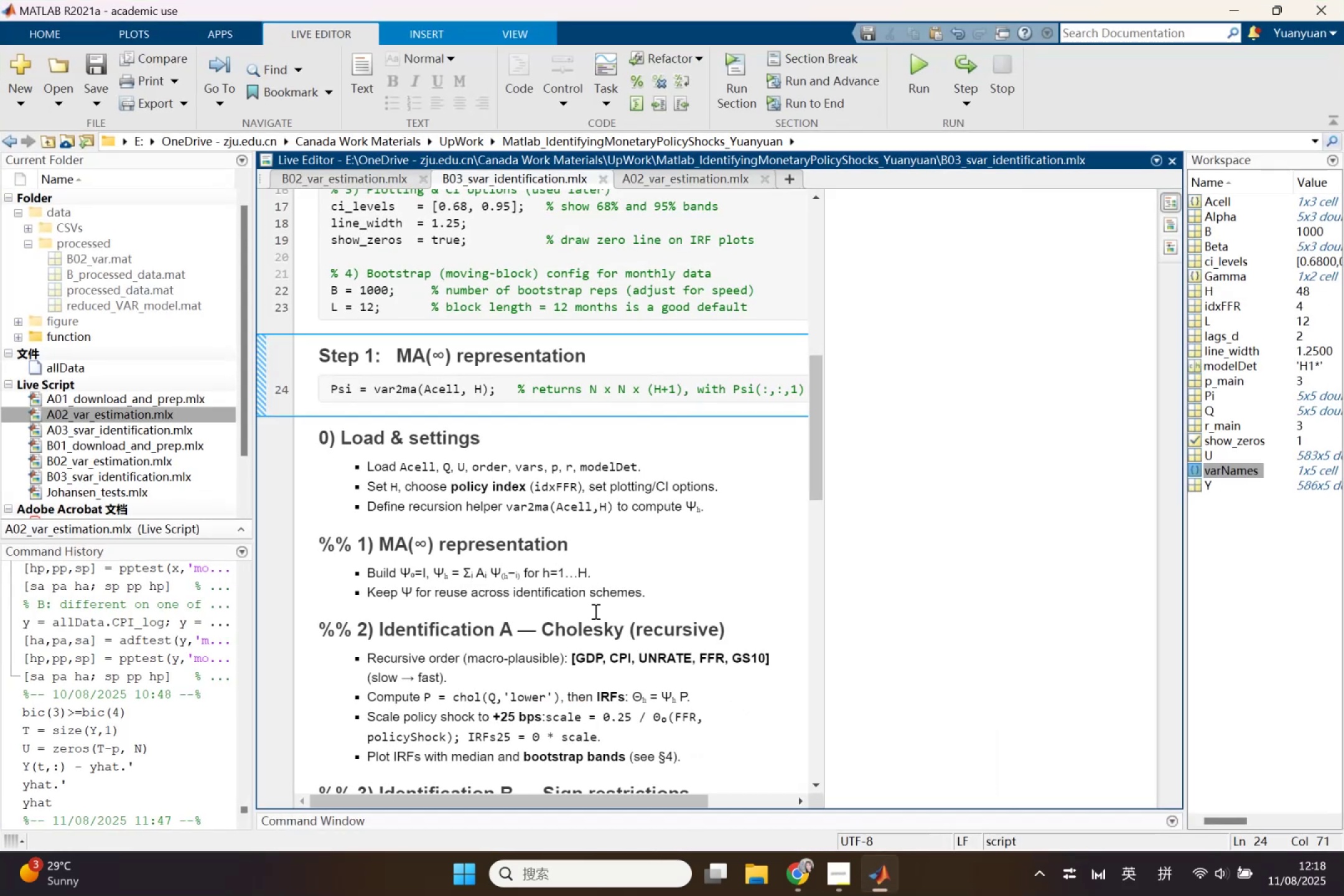 
scroll: coordinate [581, 589], scroll_direction: up, amount: 2.0
 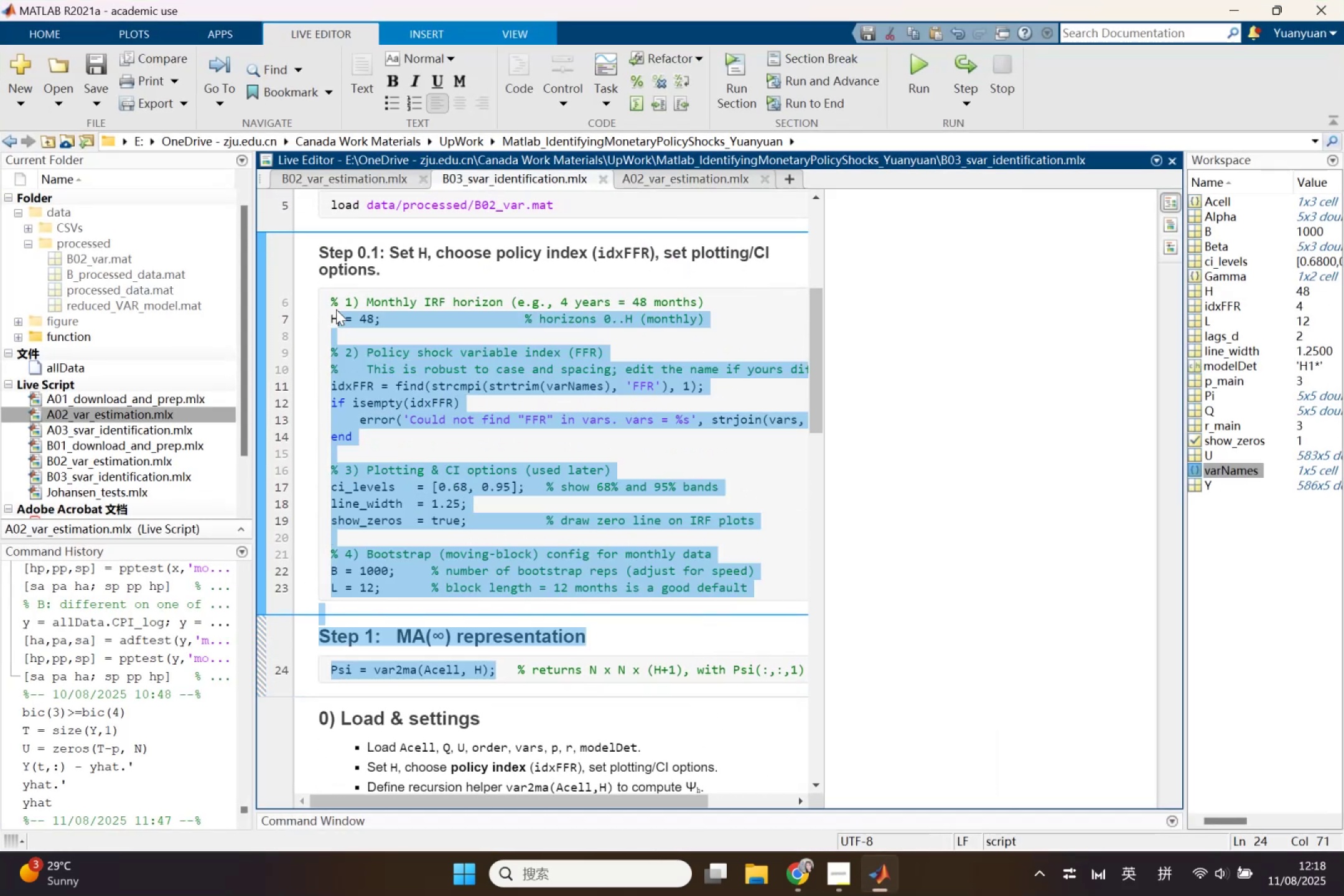 
key(Control+C)
 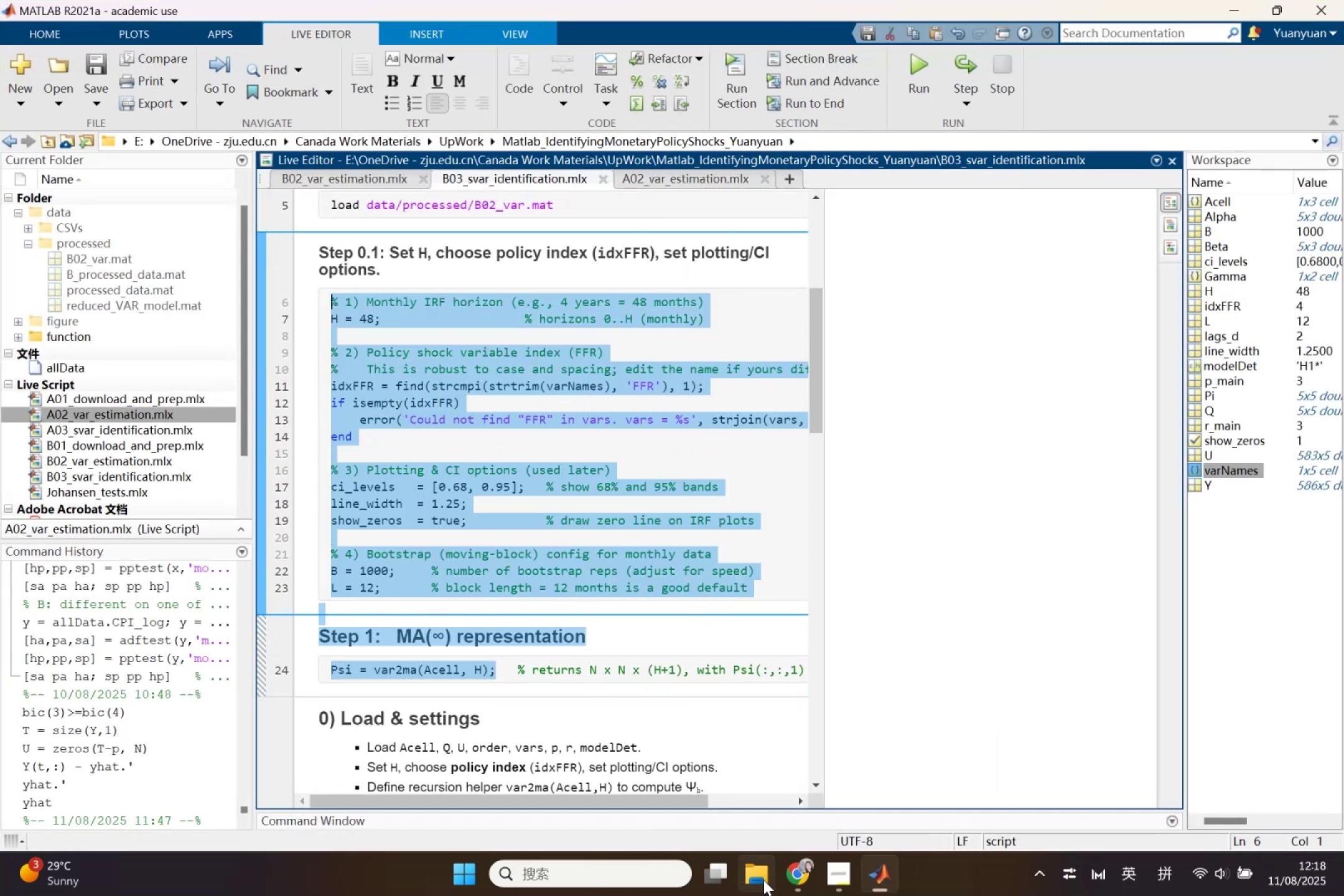 
left_click([784, 881])
 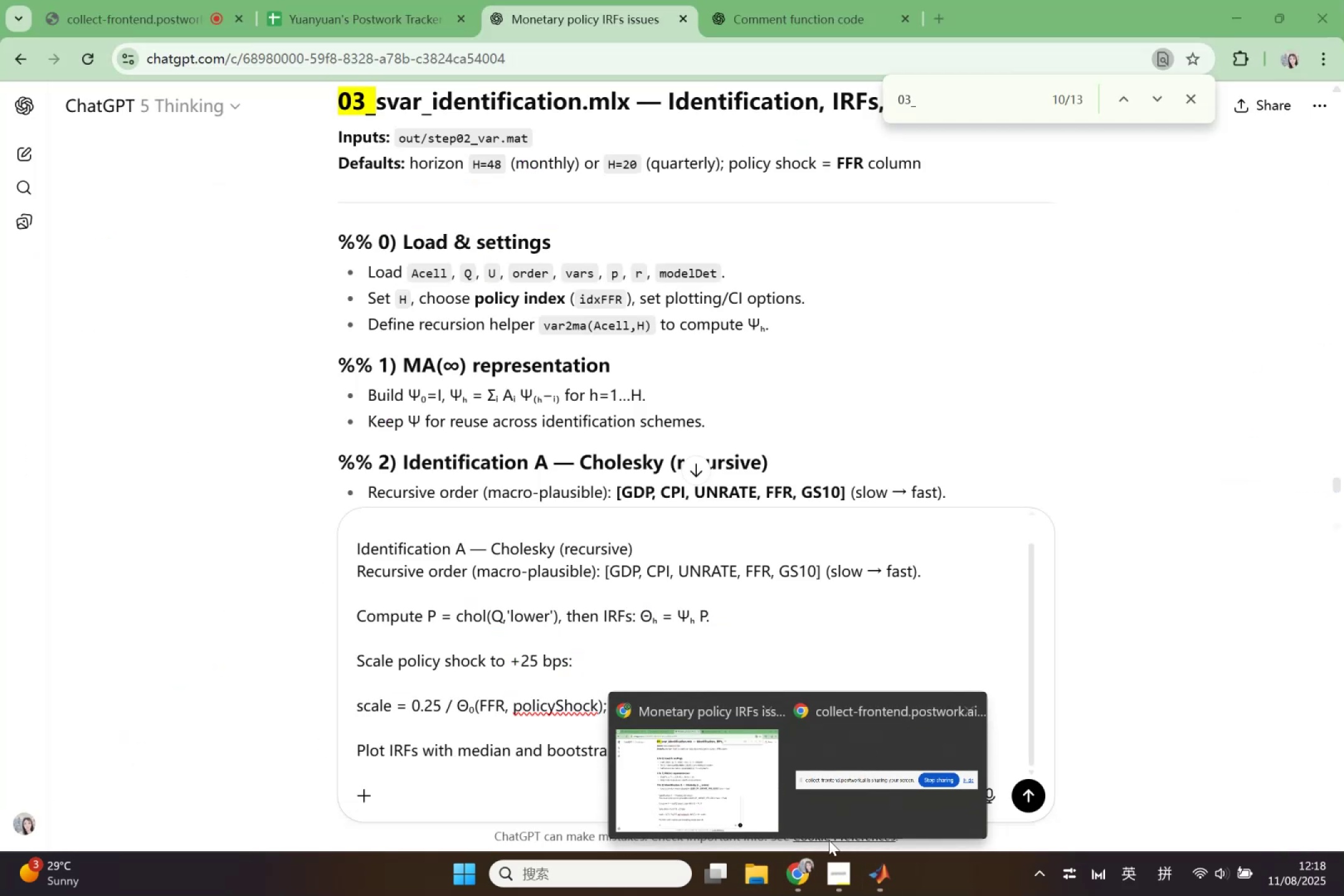 
left_click([879, 877])
 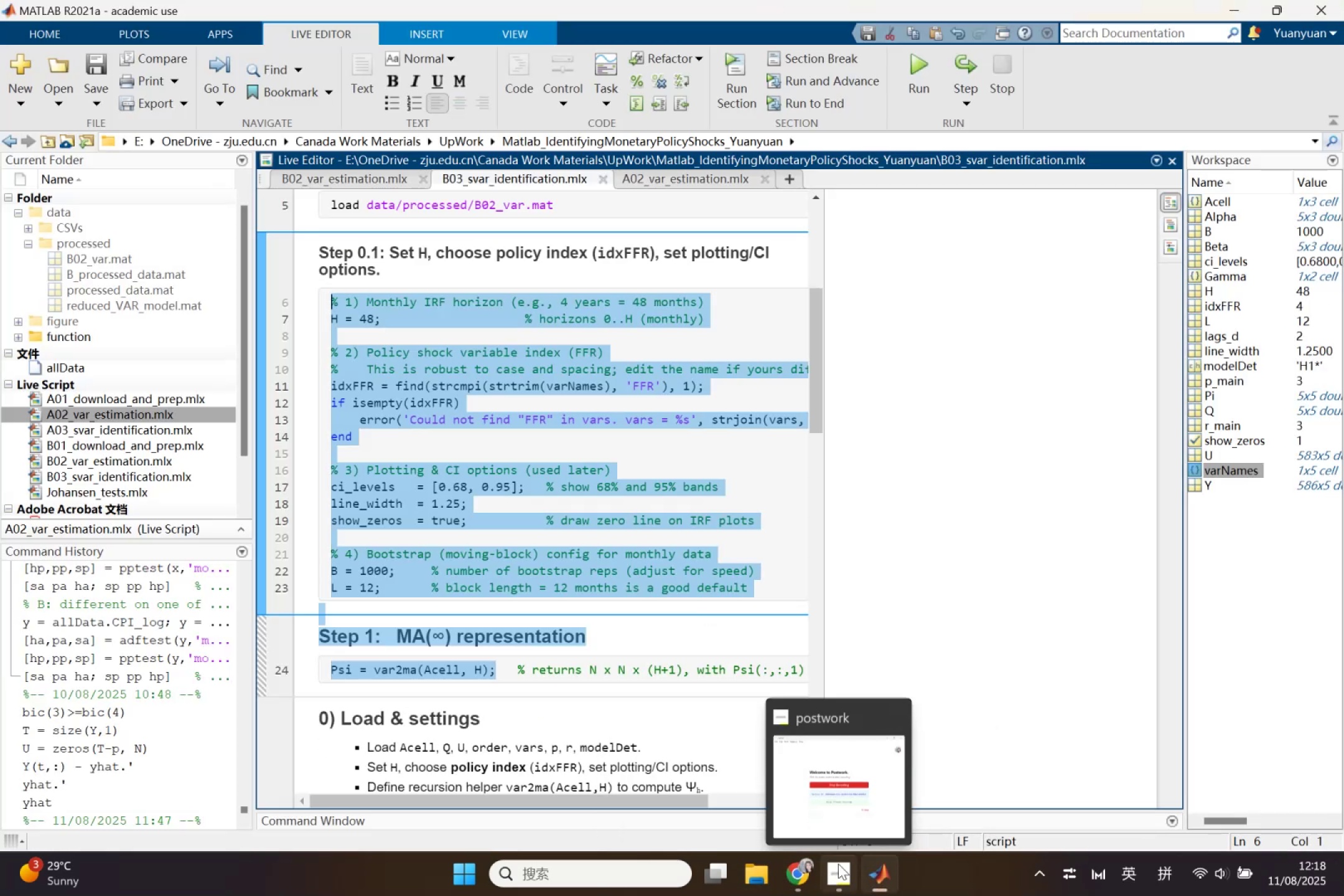 
left_click([804, 873])
 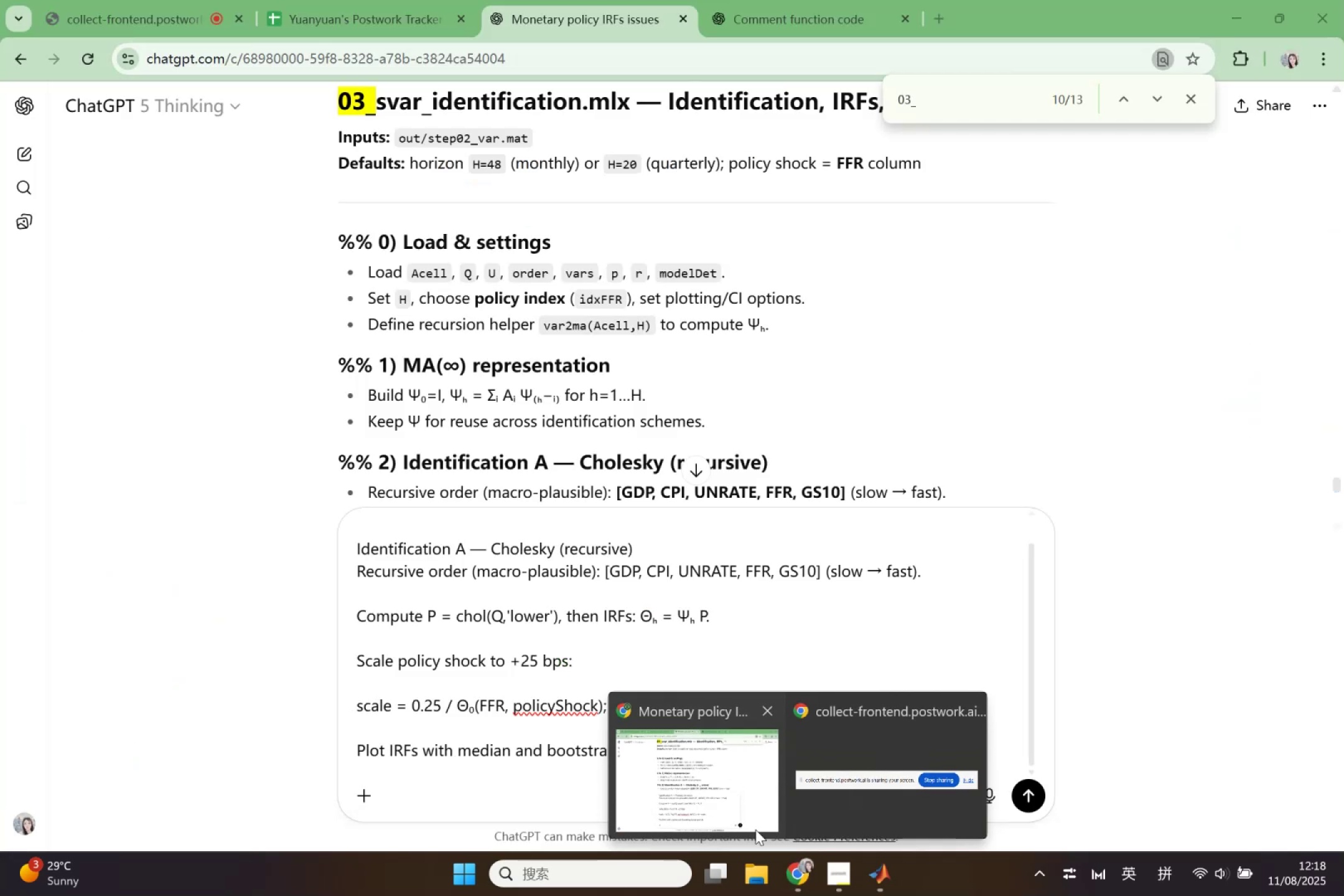 
left_click([794, 872])
 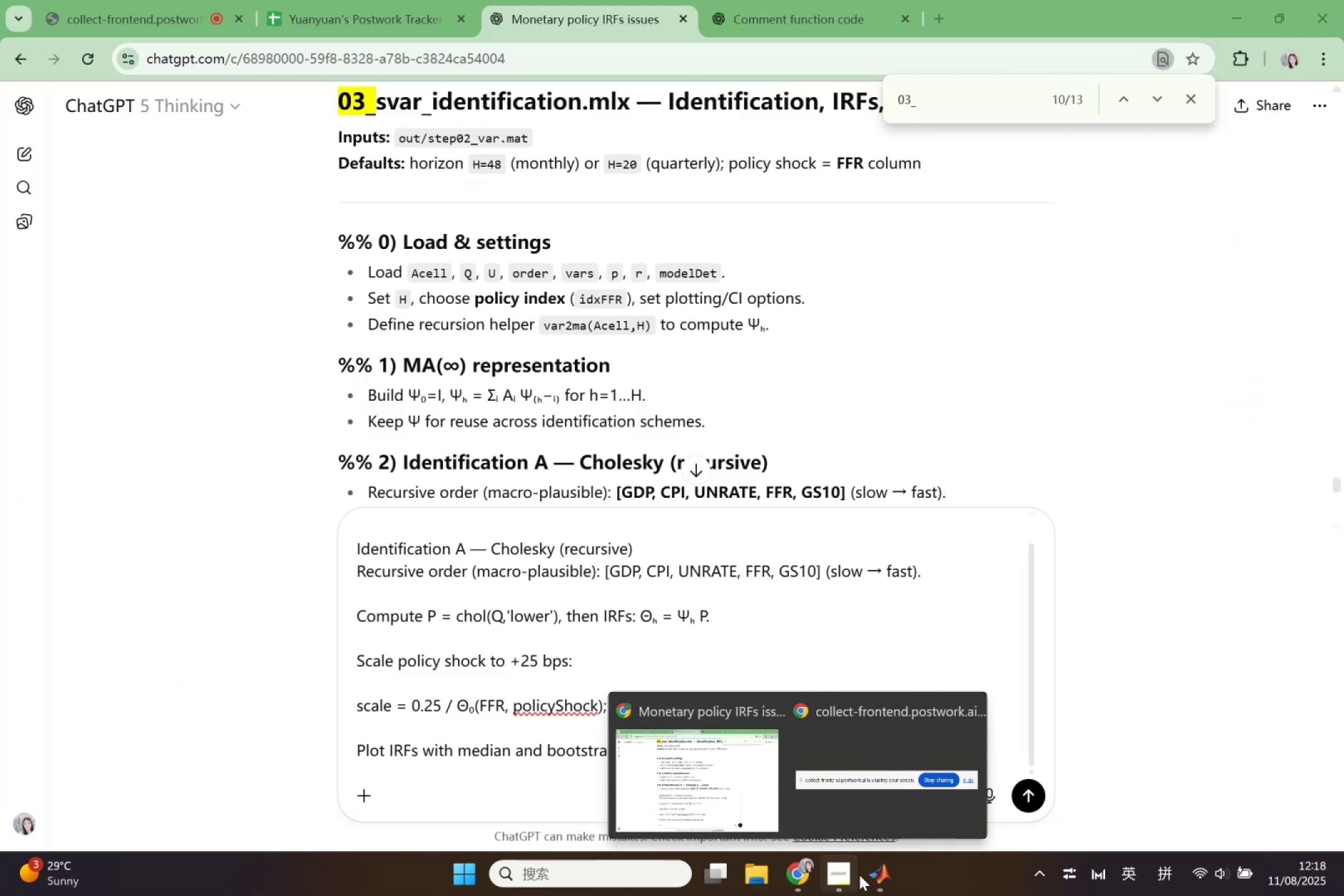 
left_click([866, 878])
 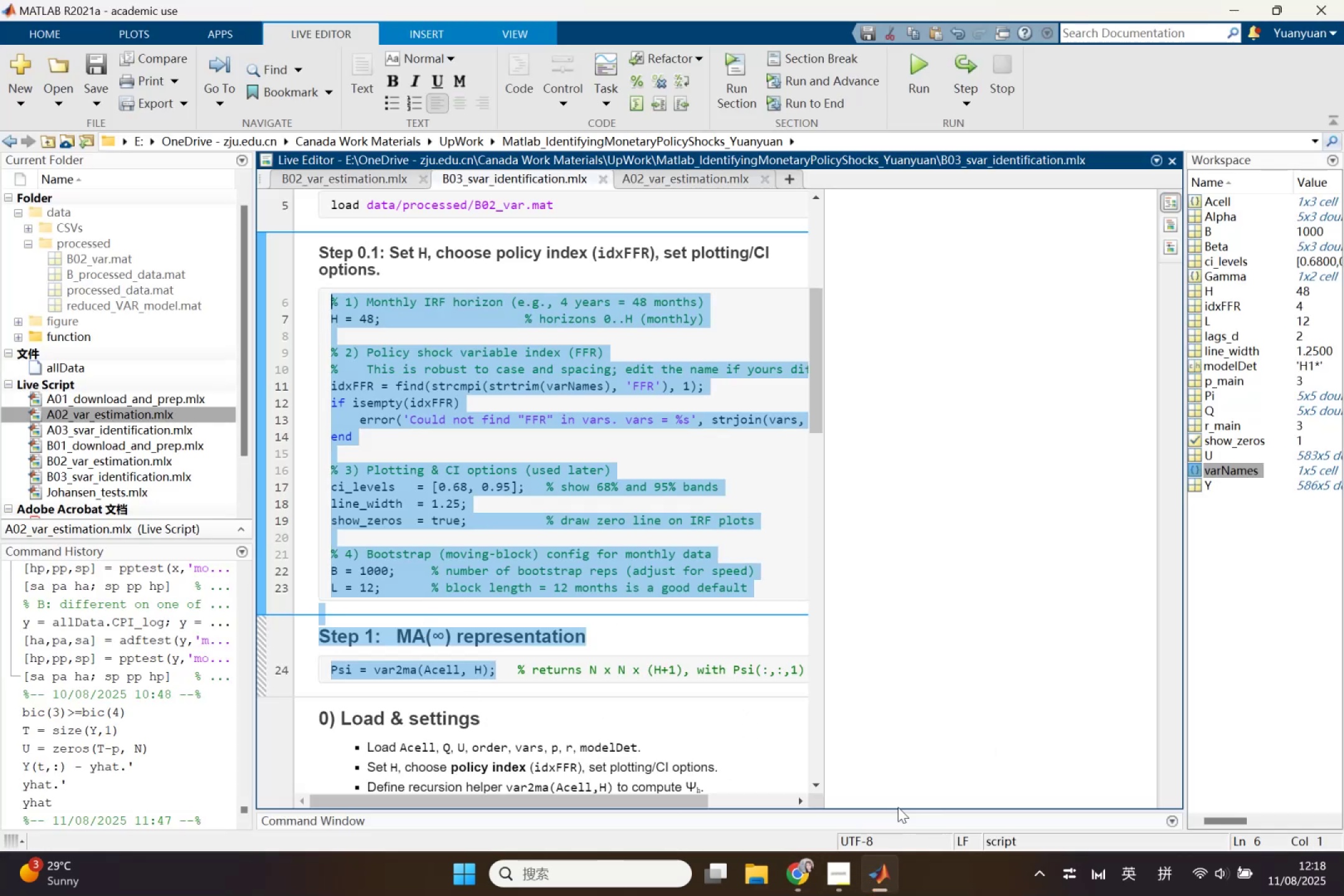 
left_click([800, 864])
 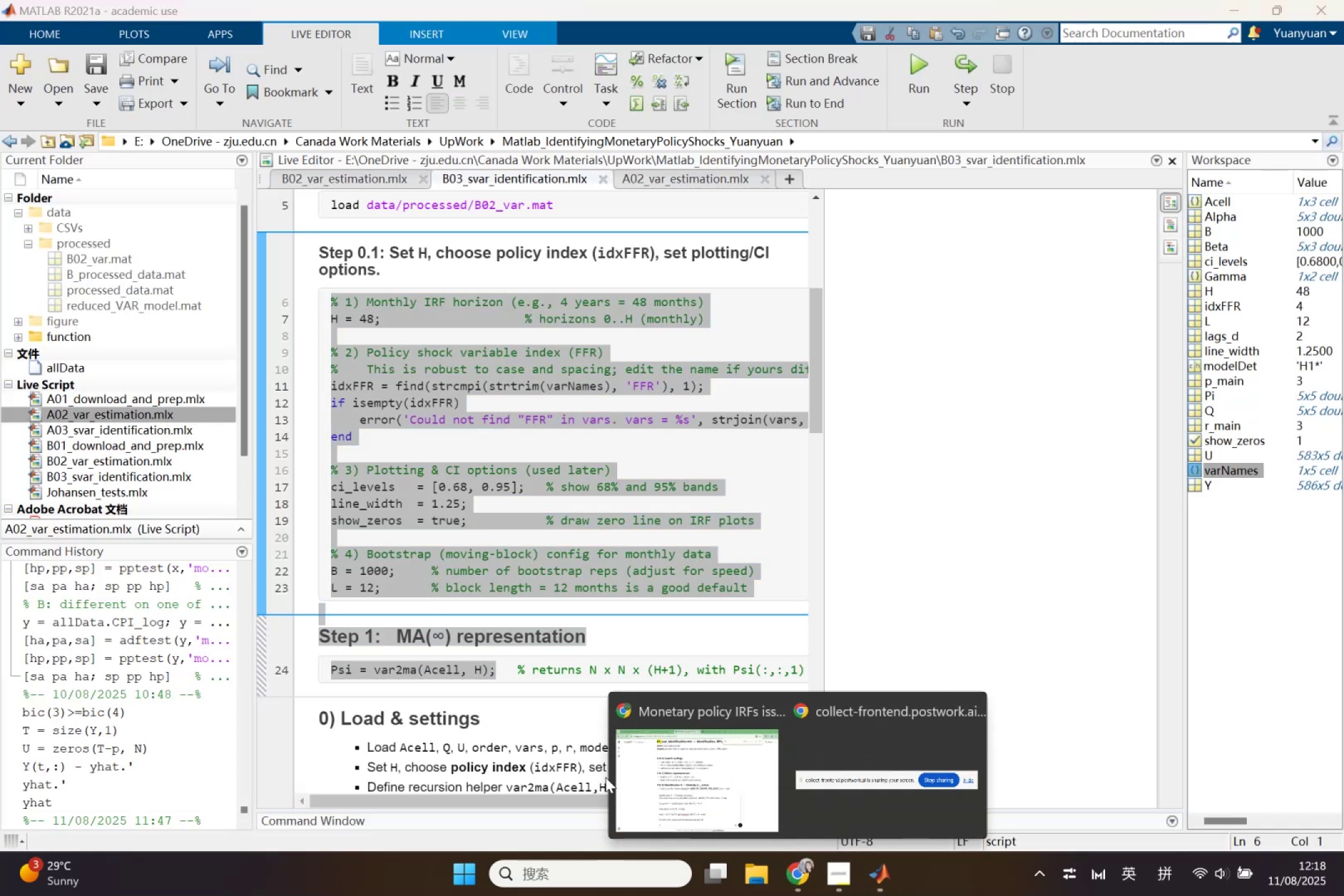 
left_click([689, 780])
 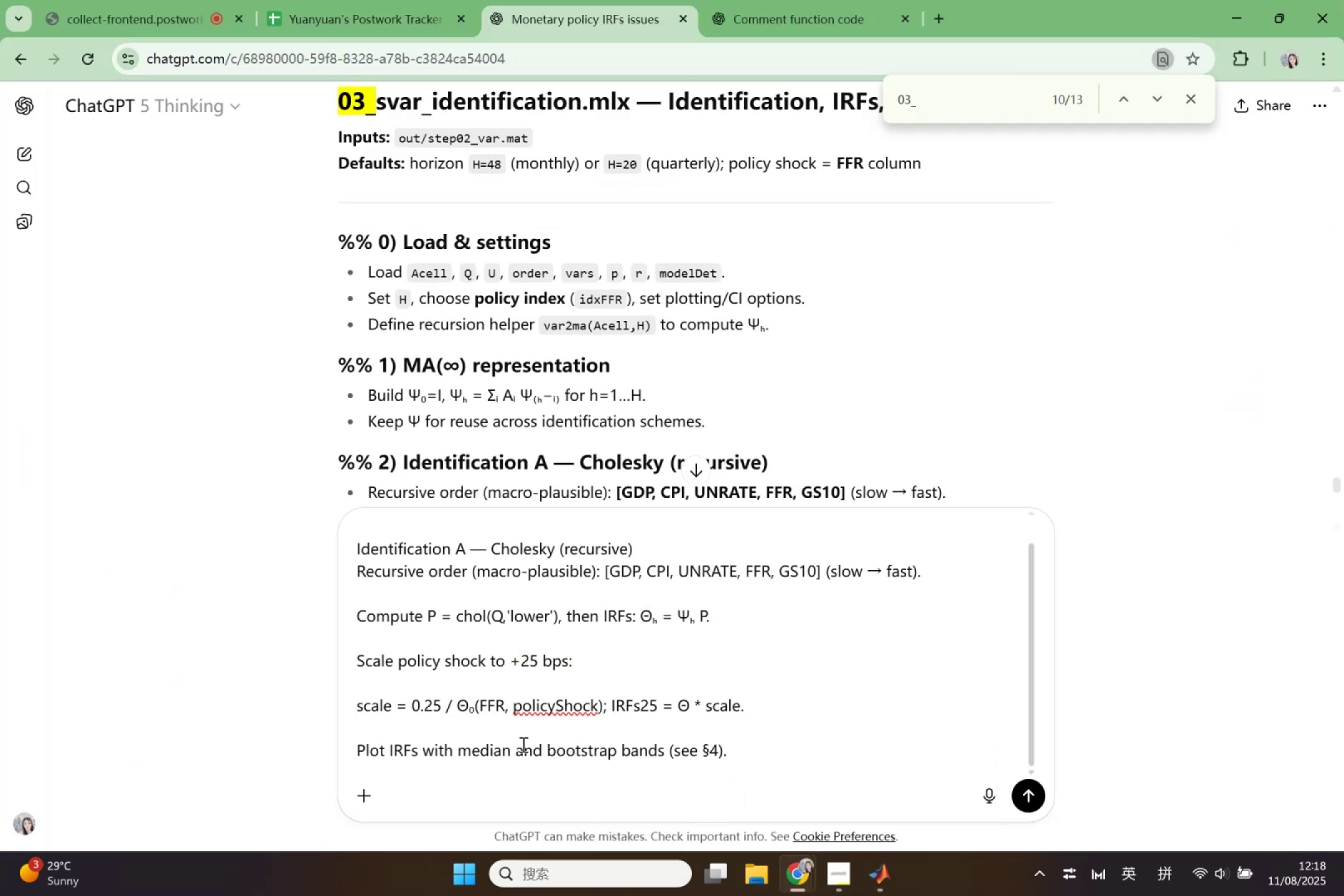 
scroll: coordinate [521, 730], scroll_direction: up, amount: 3.0
 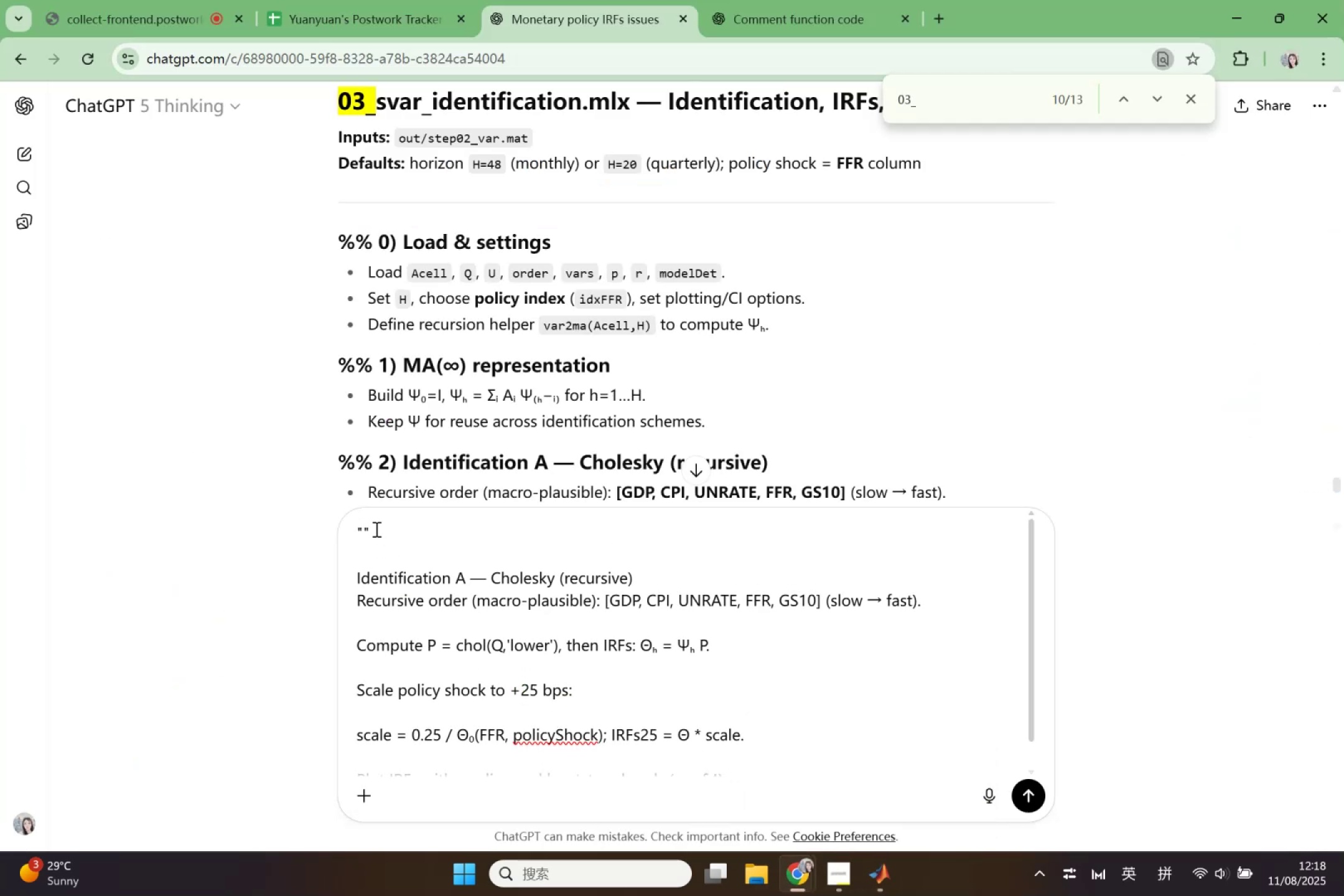 
left_click([362, 530])
 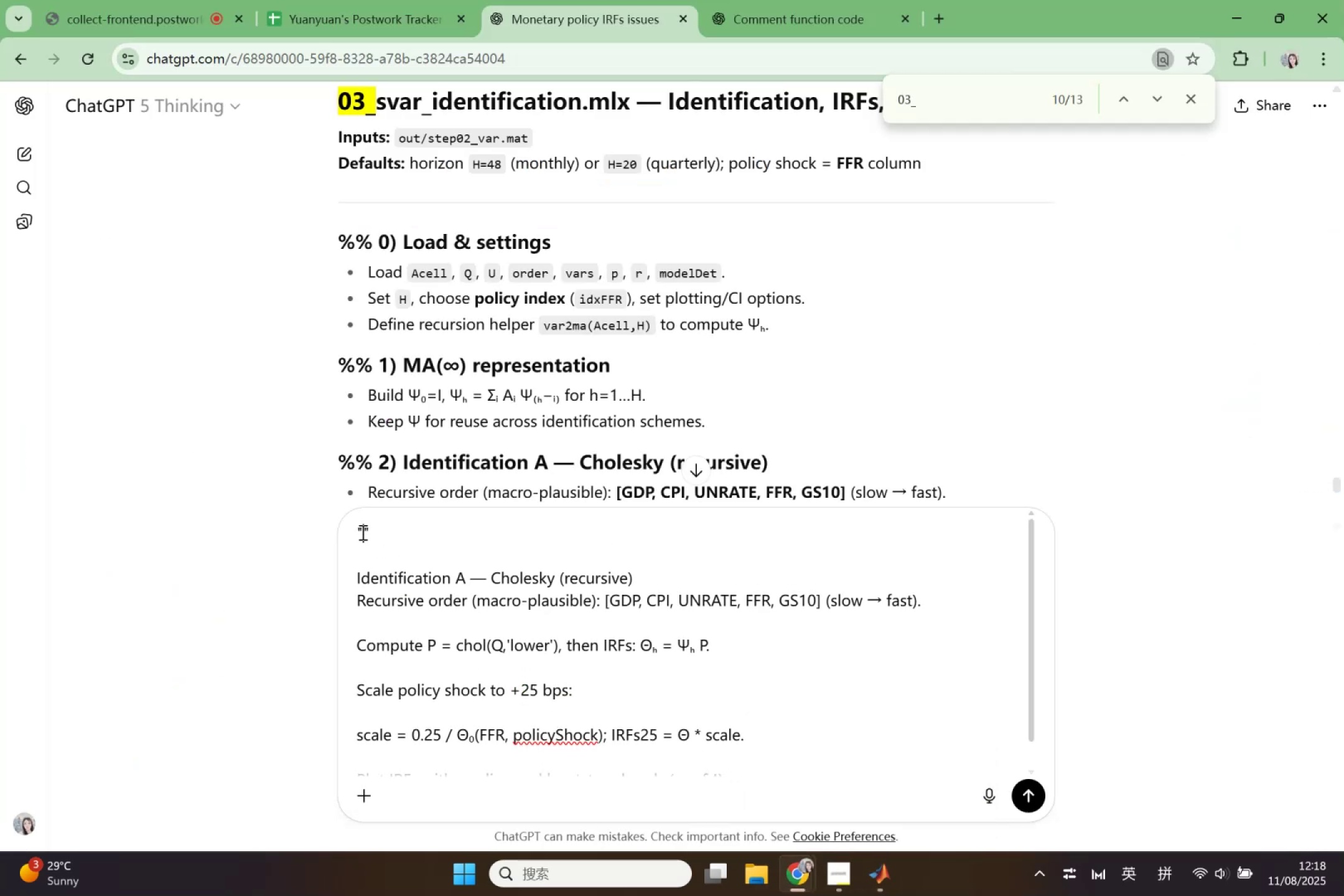 
key(Control+V)
 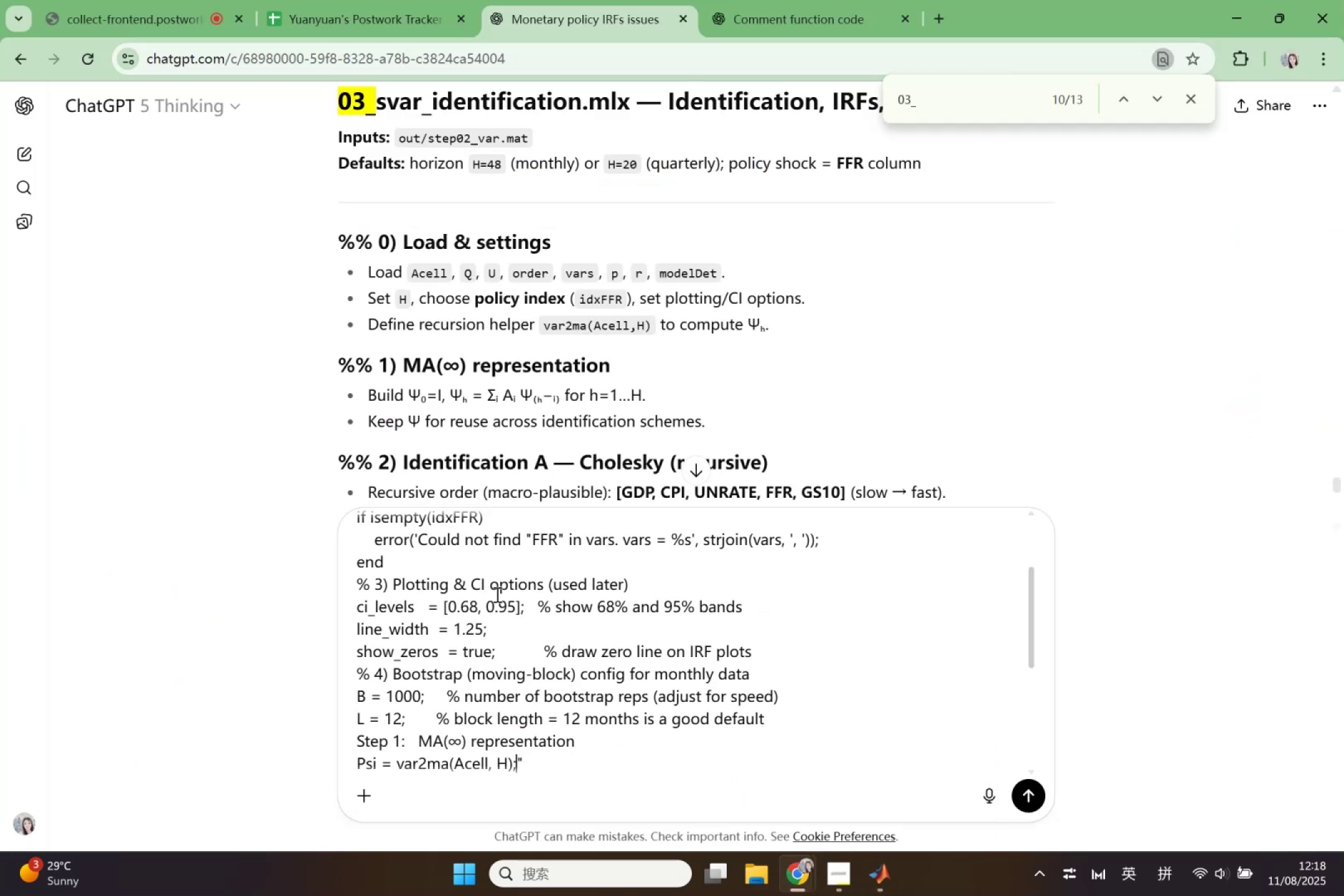 
scroll: coordinate [539, 645], scroll_direction: down, amount: 1.0
 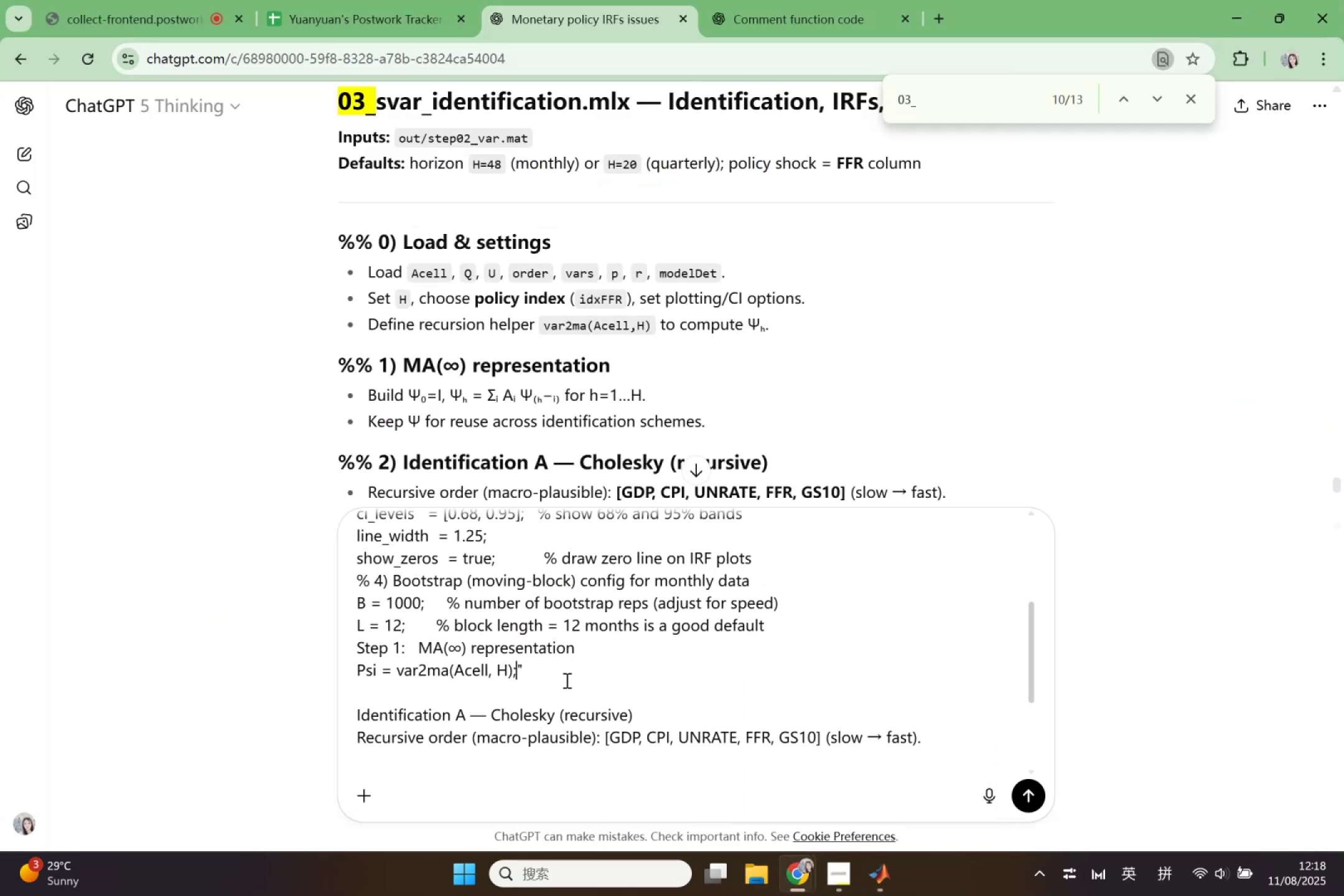 
left_click([568, 673])
 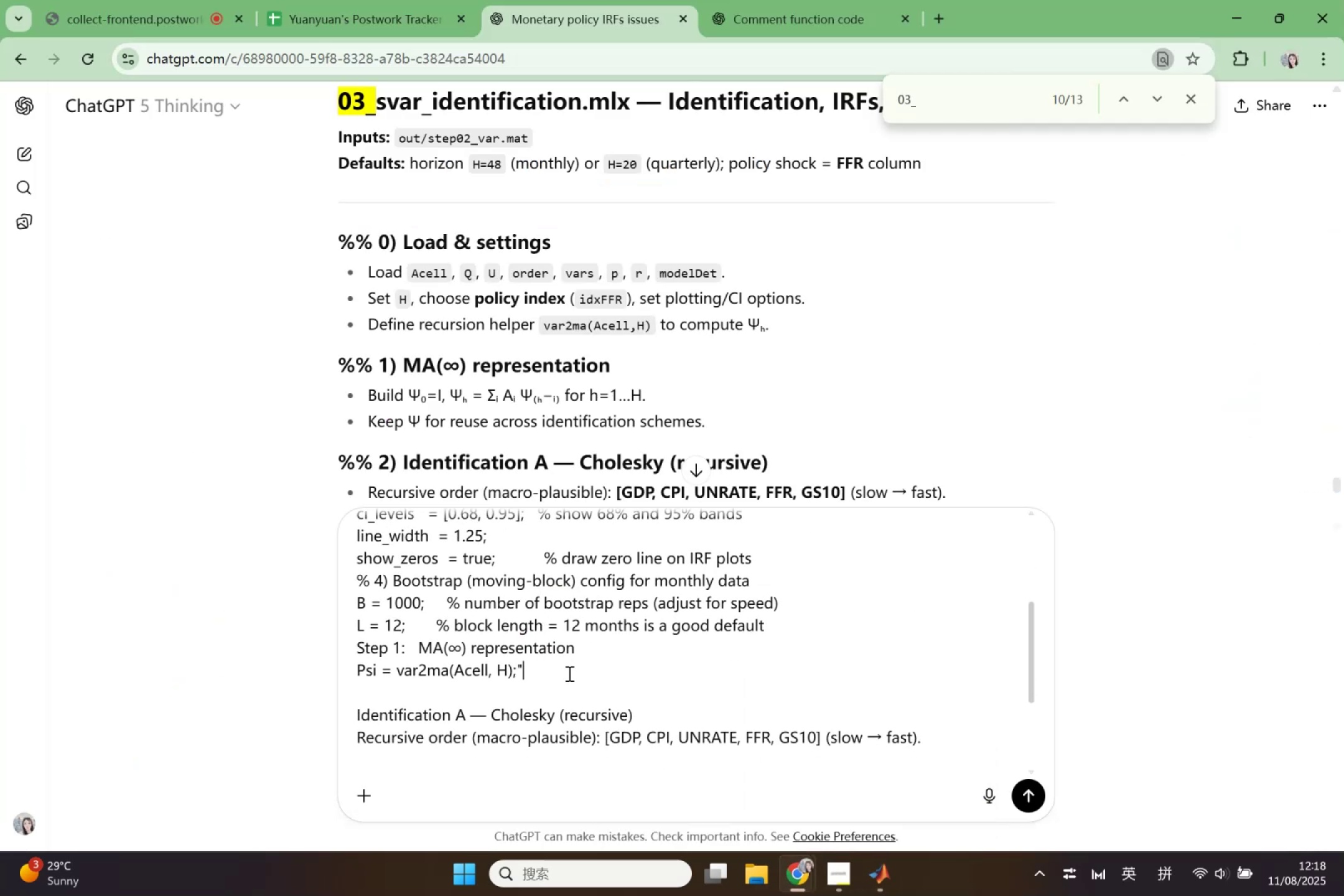 
key(Shift+Enter)
 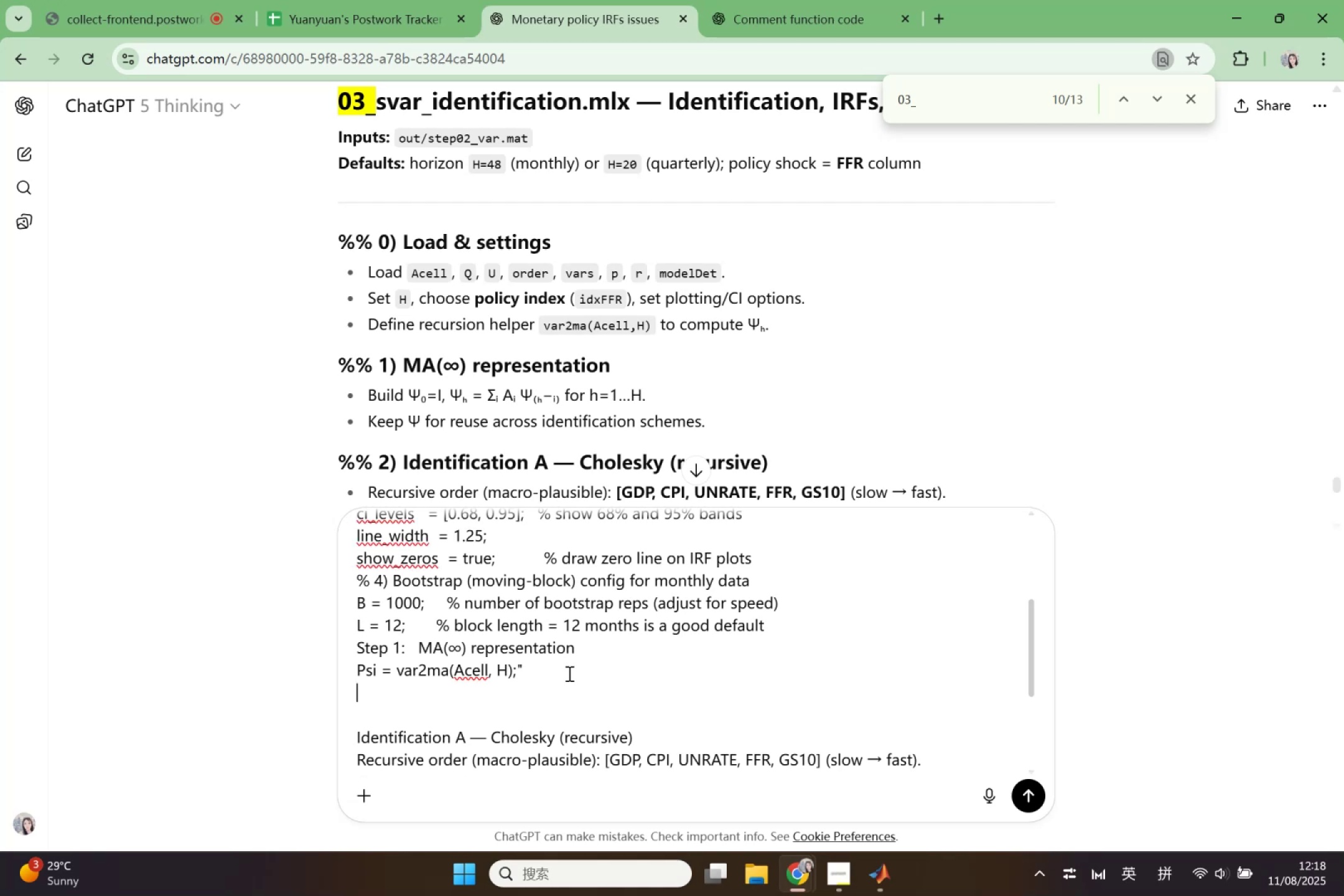 
key(Shift+Enter)
 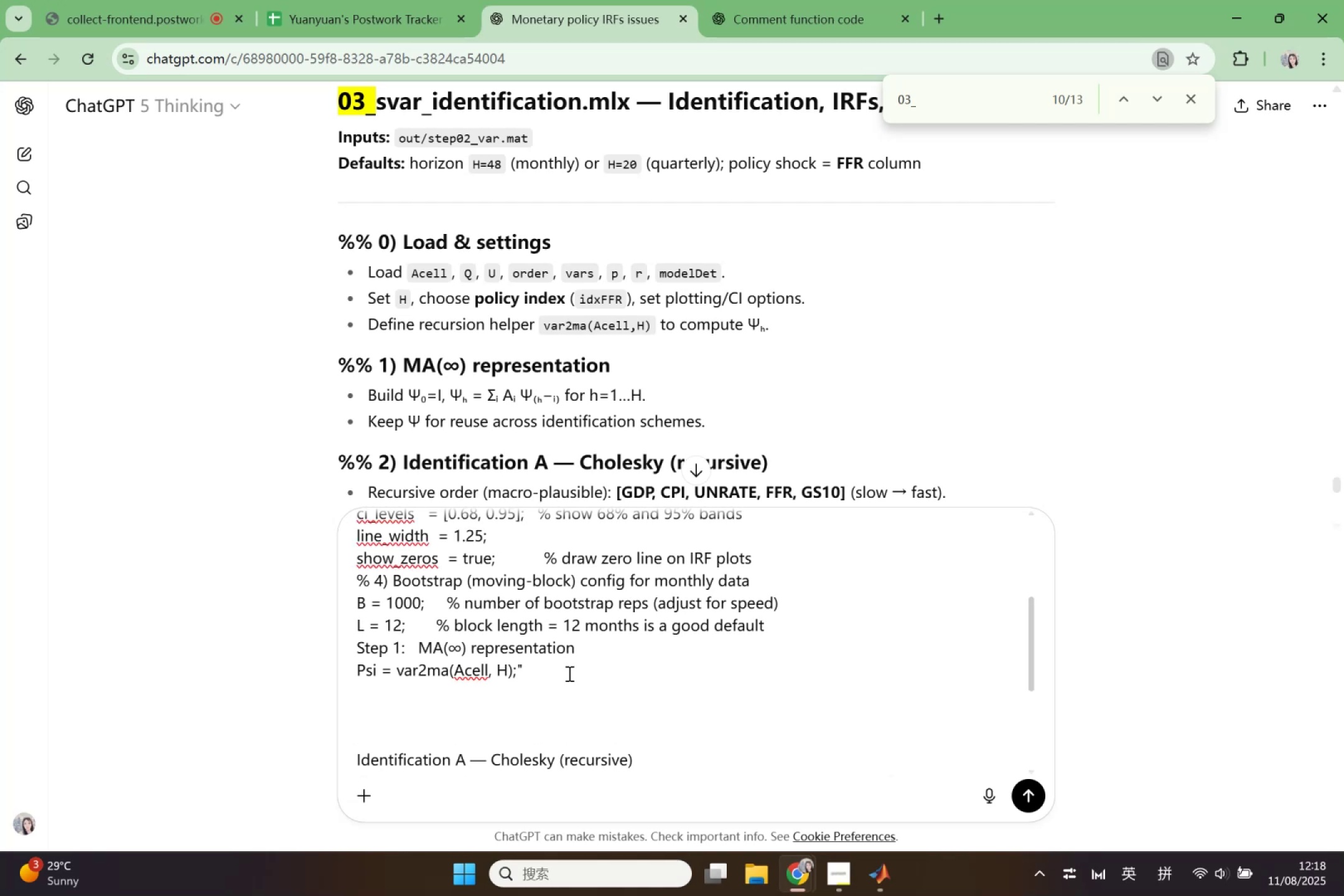 
type(abovee)
key(Backspace)
type( is what I completed )
key(Backspace)
type(, help me code the follwo)
key(Backspace)
key(Backspace)
type(pp)
key(Backspace)
key(Backspace)
type(owing steps)
key(Backspace)
type(:)
 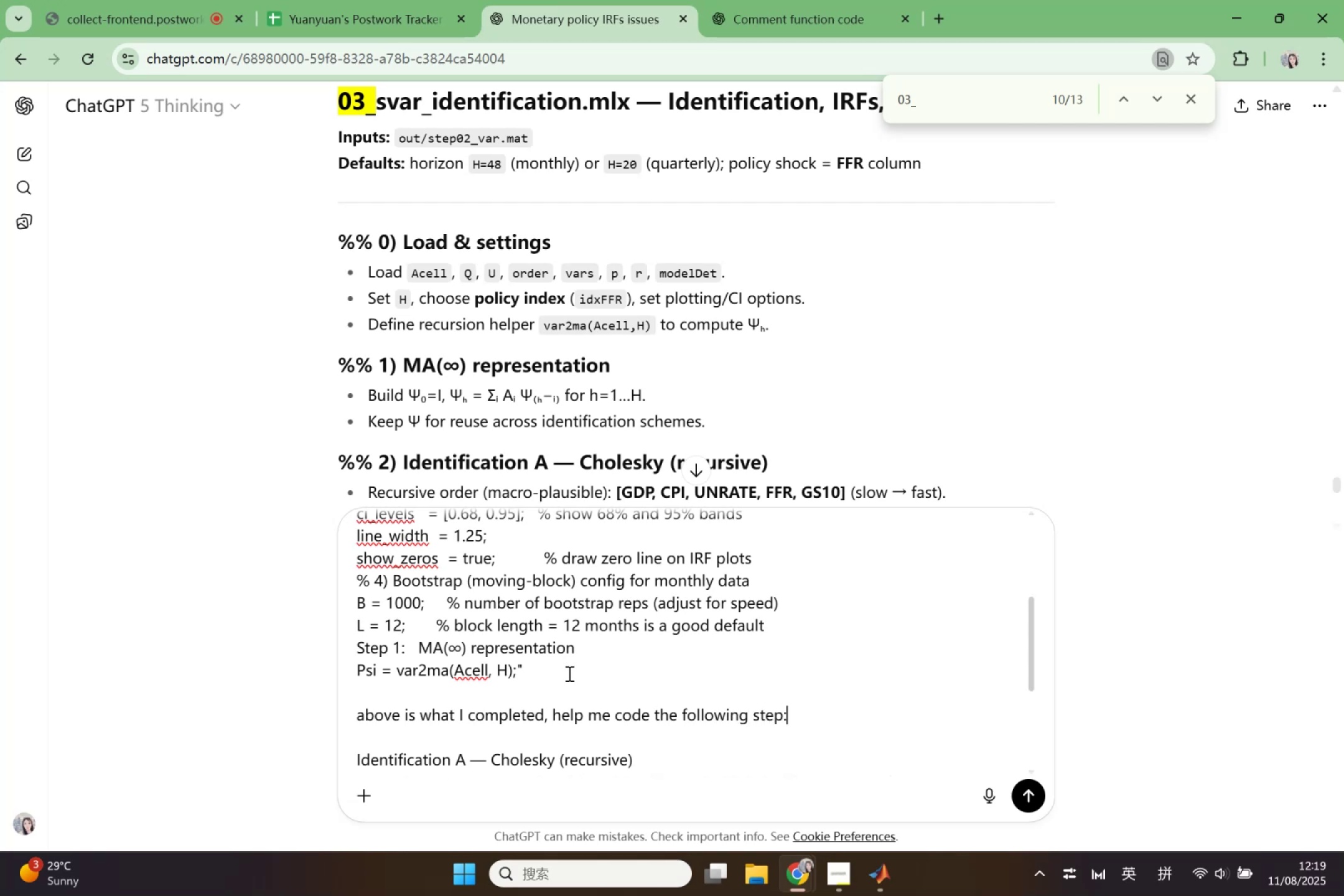 
left_click([600, 634])
 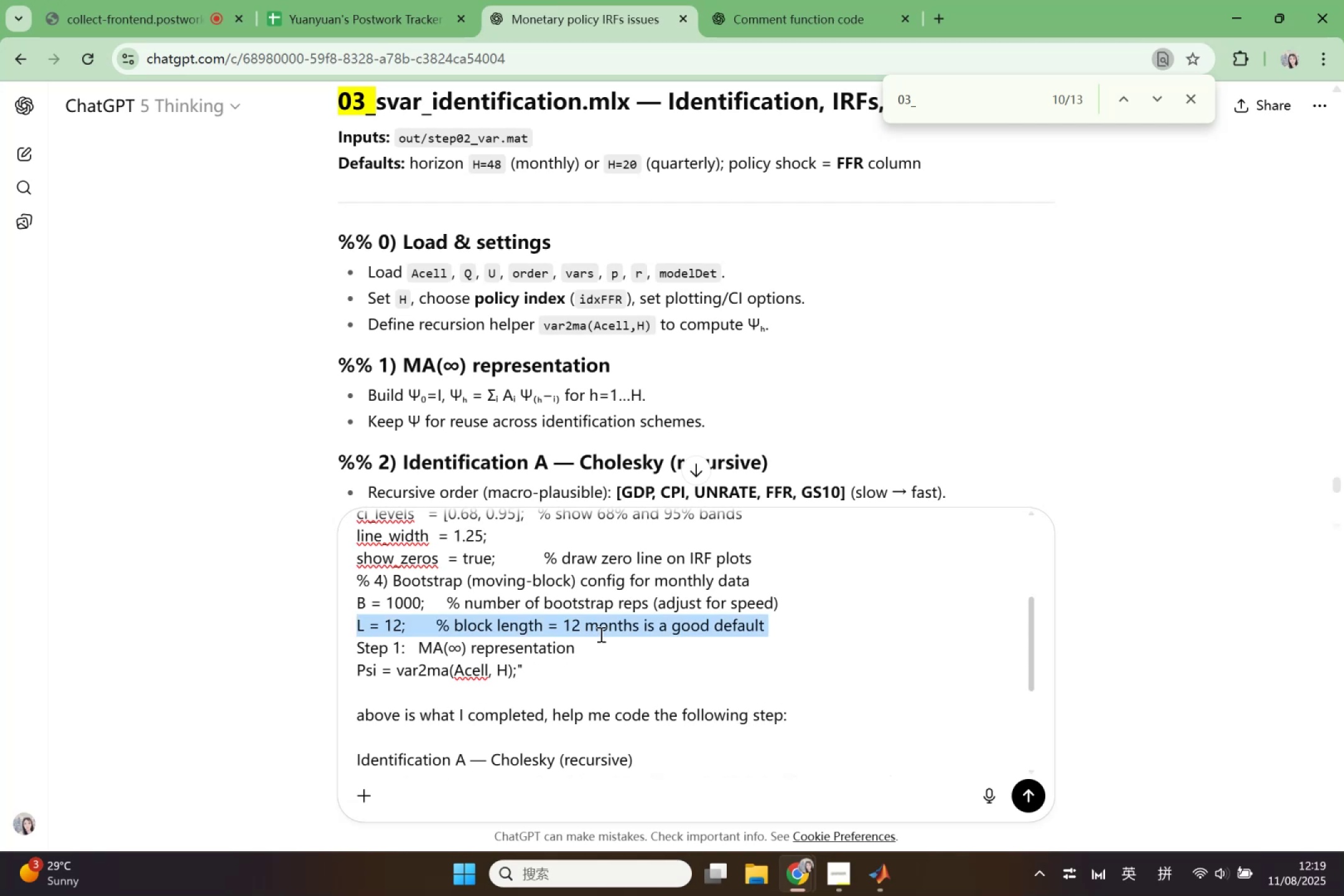 
hold_key(key=A, duration=0.36)
 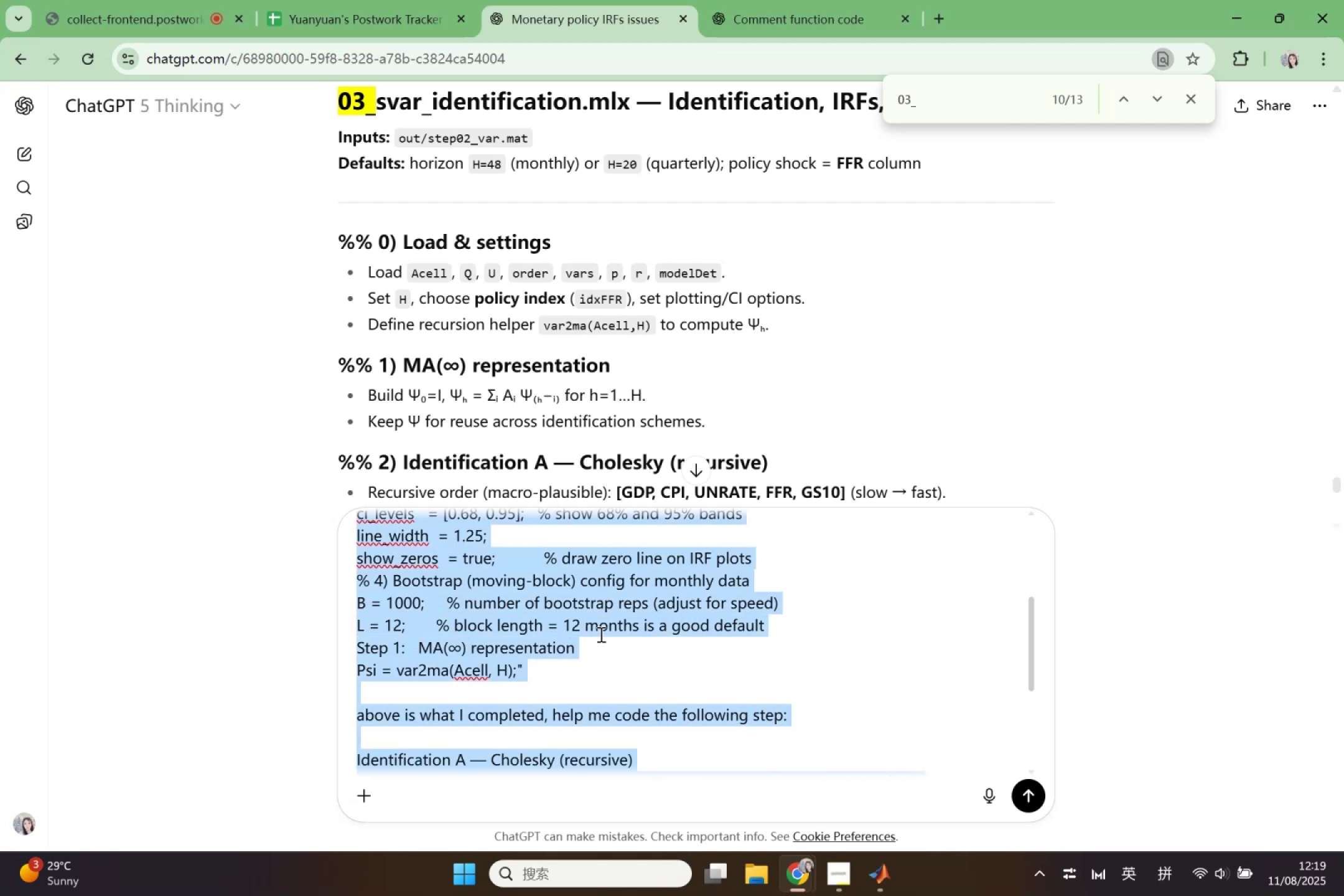 
key(Control+C)
 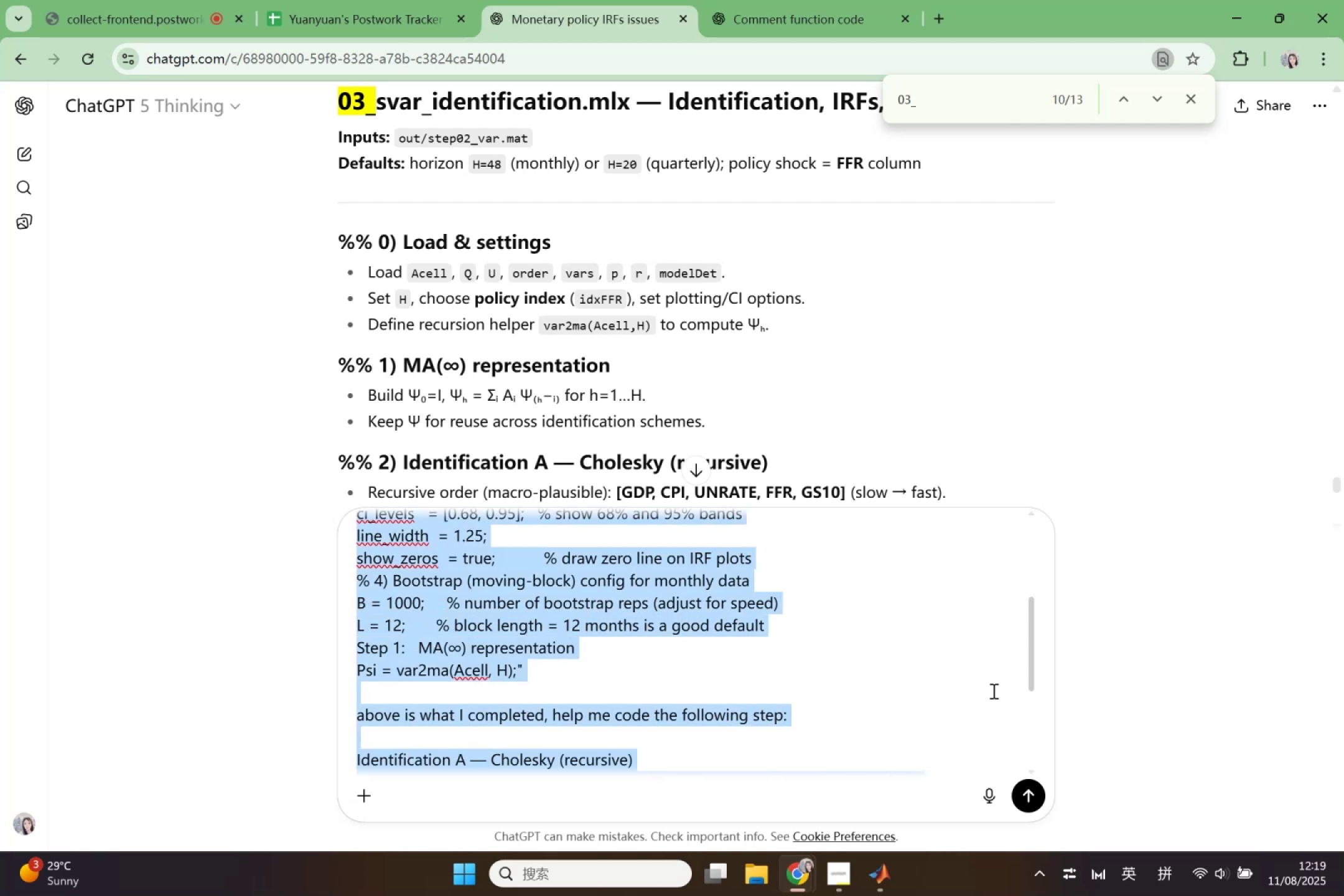 
left_click([1206, 630])
 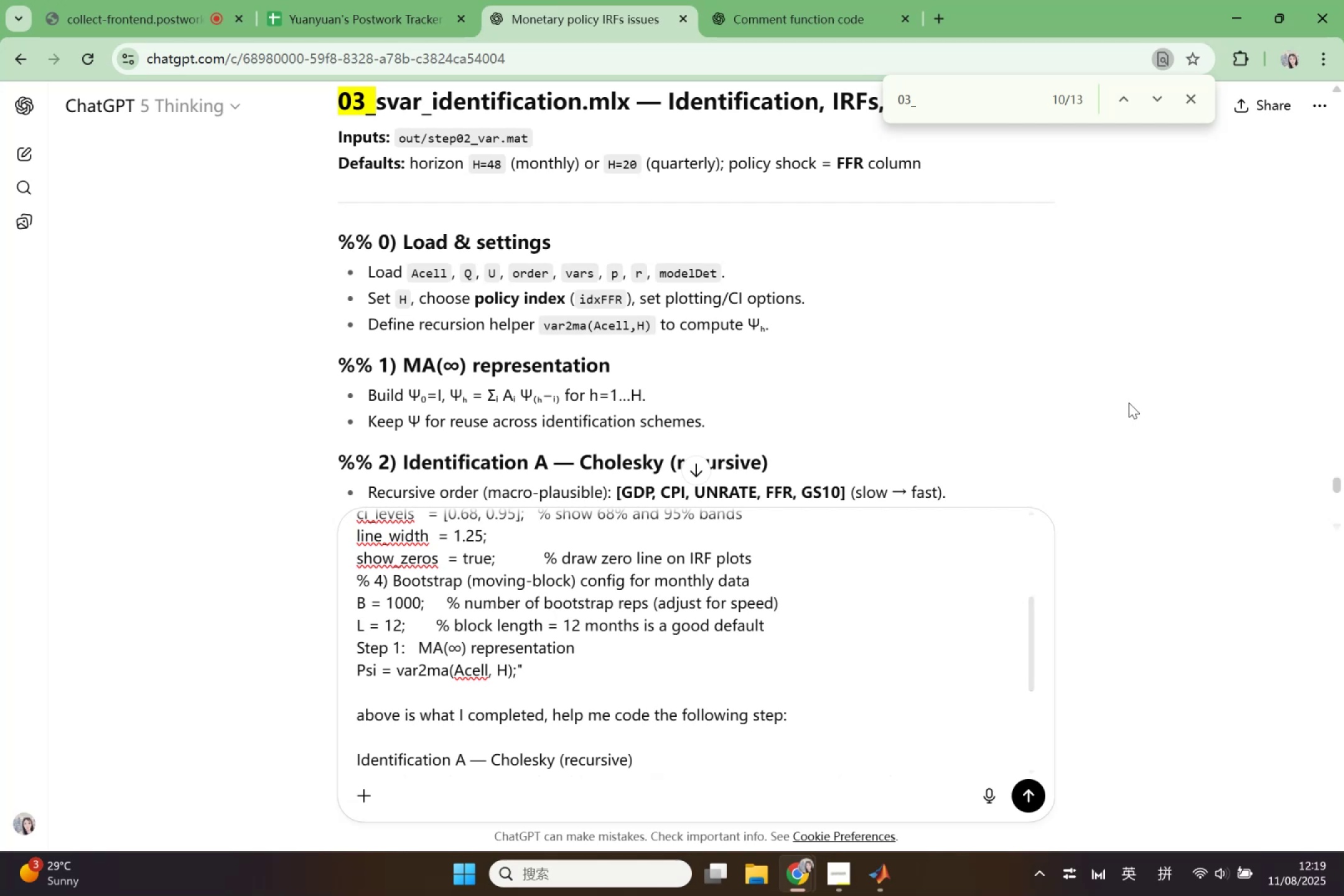 
scroll: coordinate [1126, 418], scroll_direction: down, amount: 20.0
 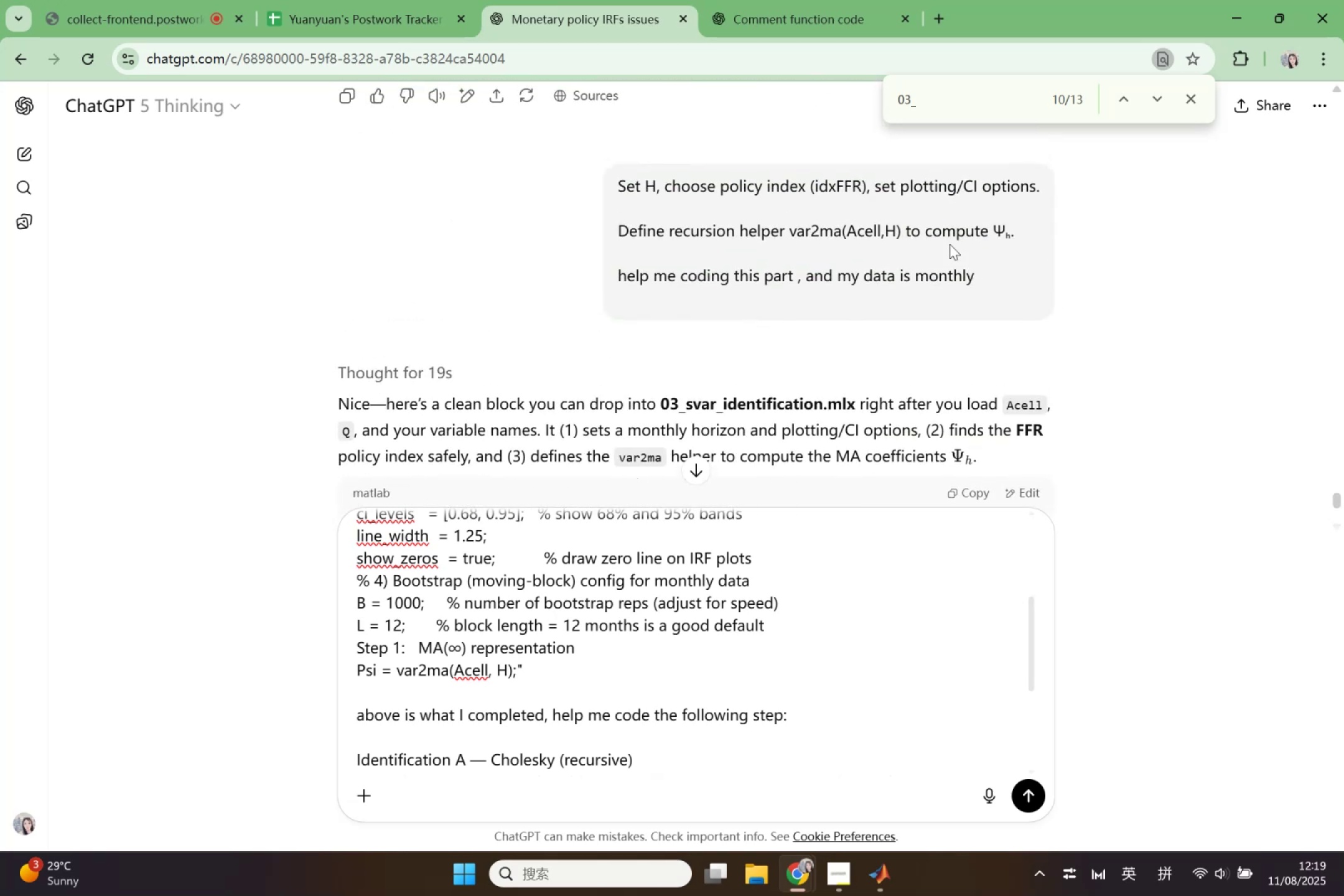 
left_click([935, 236])
 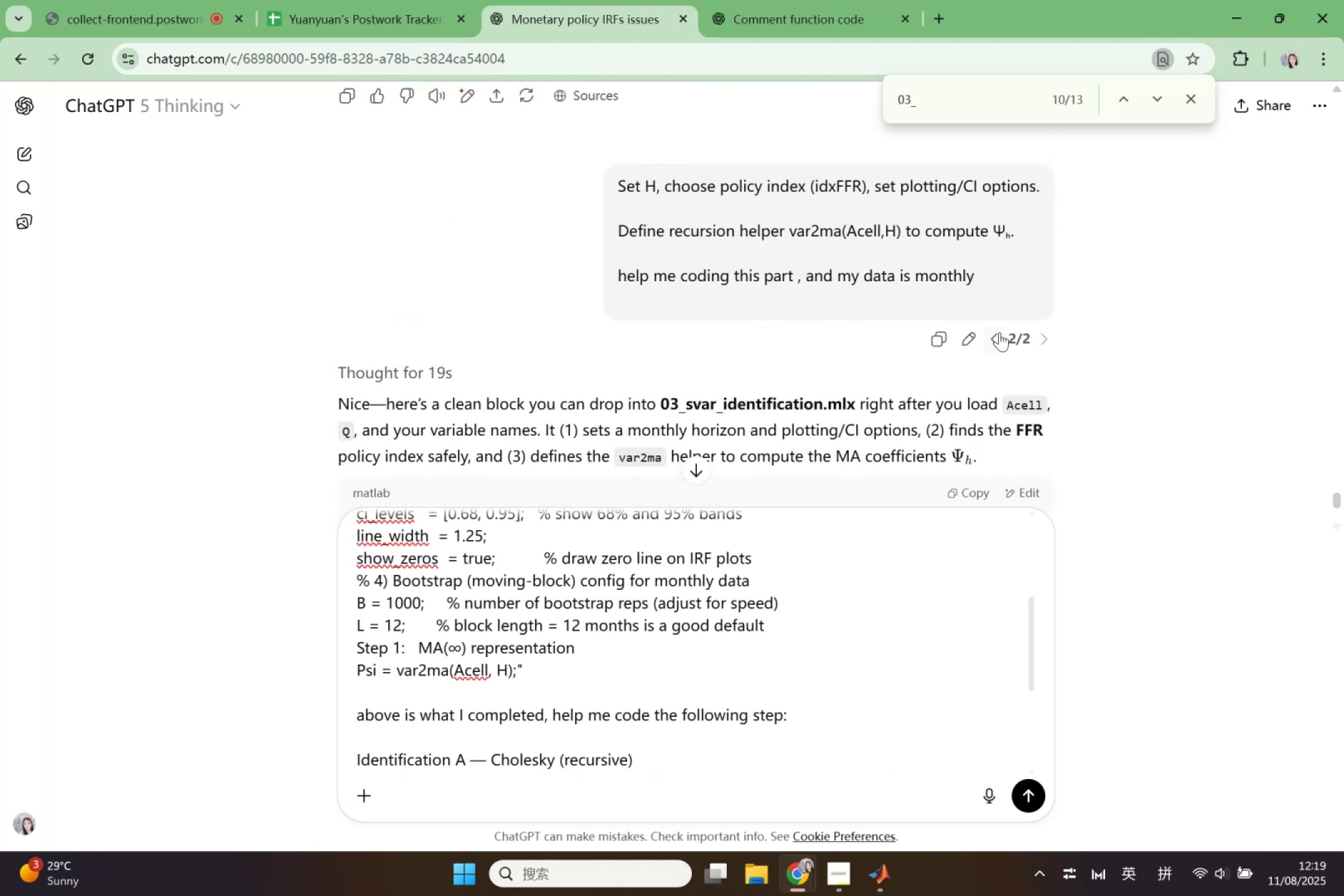 
left_click([970, 341])
 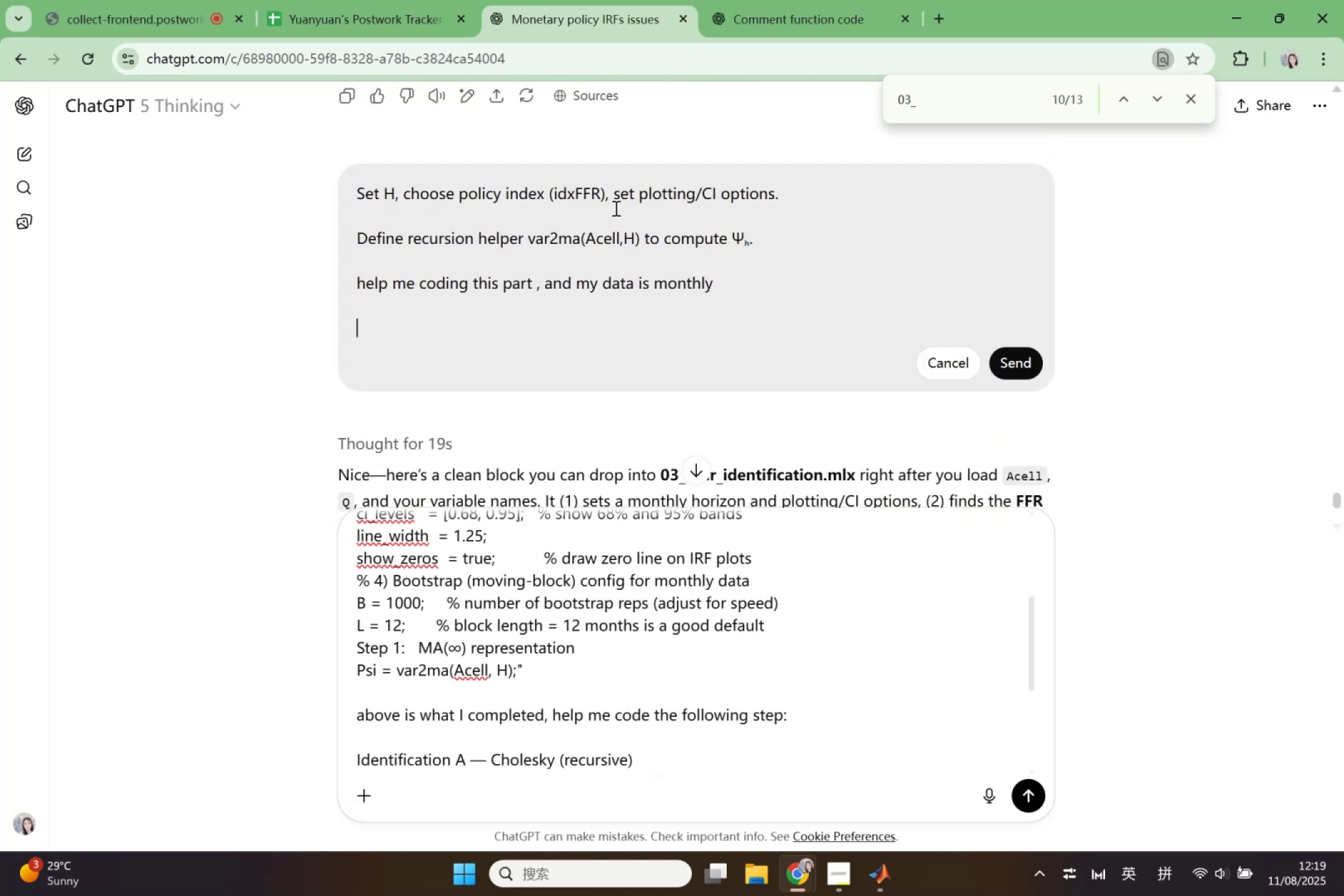 
left_click([613, 208])
 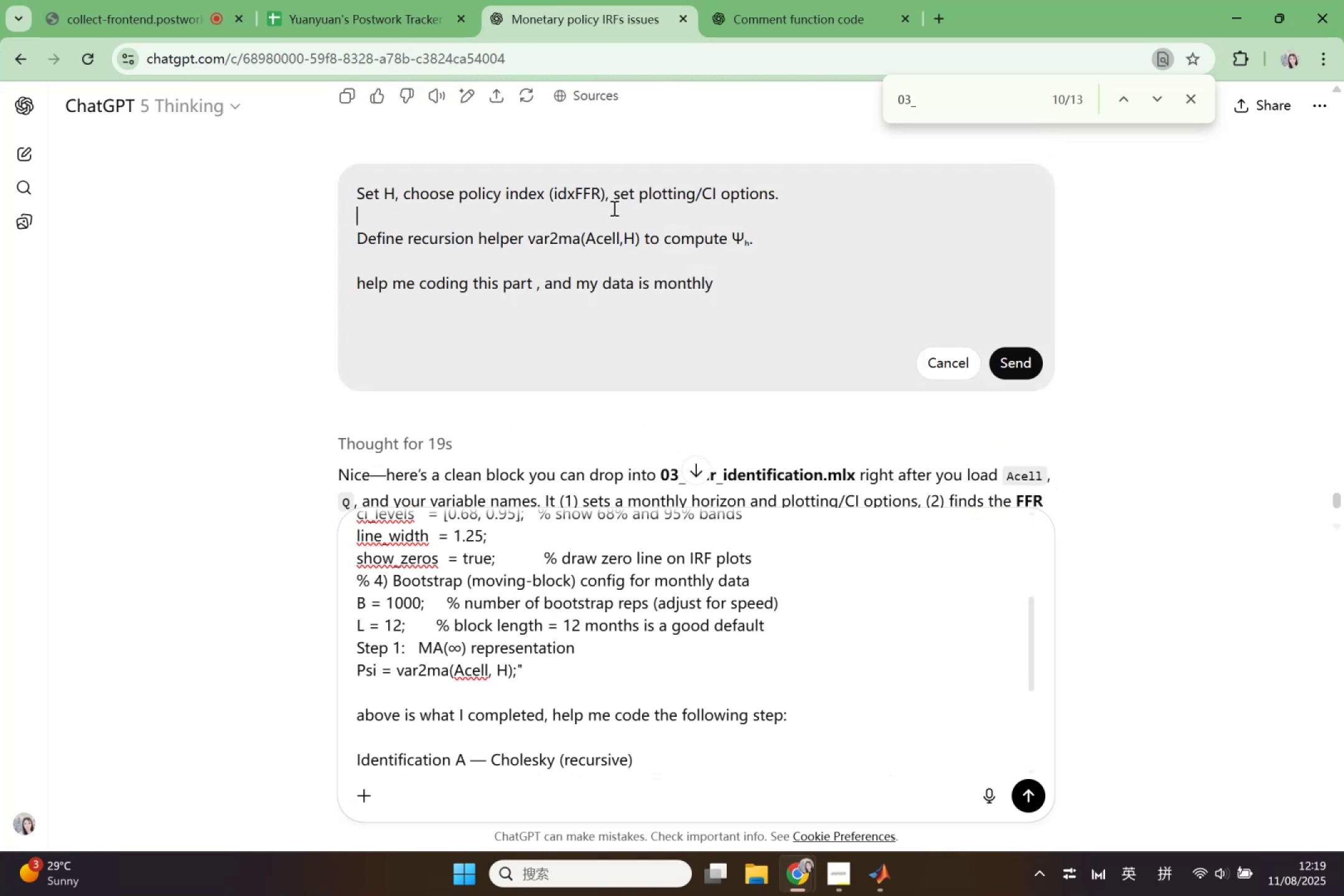 
key(Control+A)
 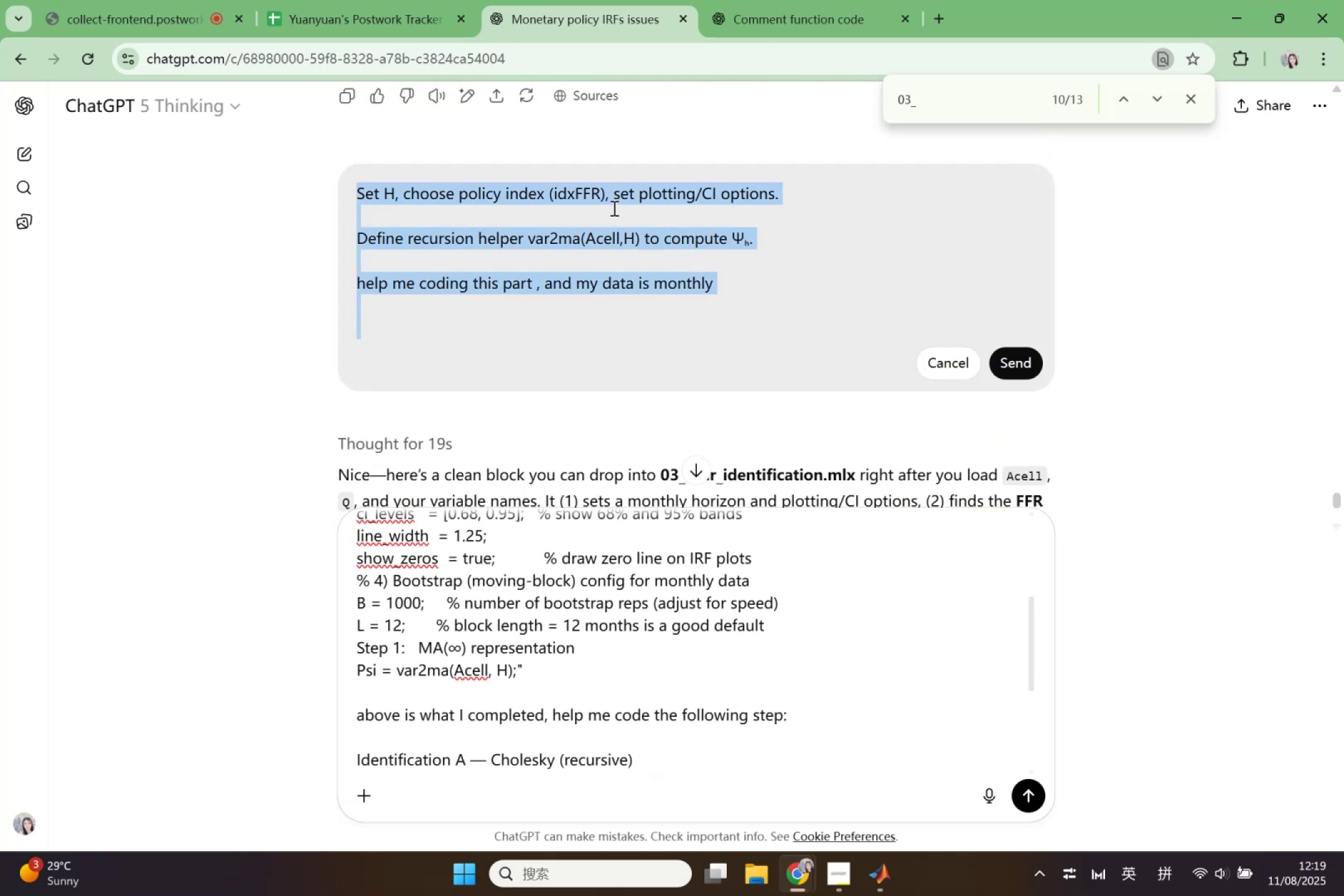 
key(Control+V)
 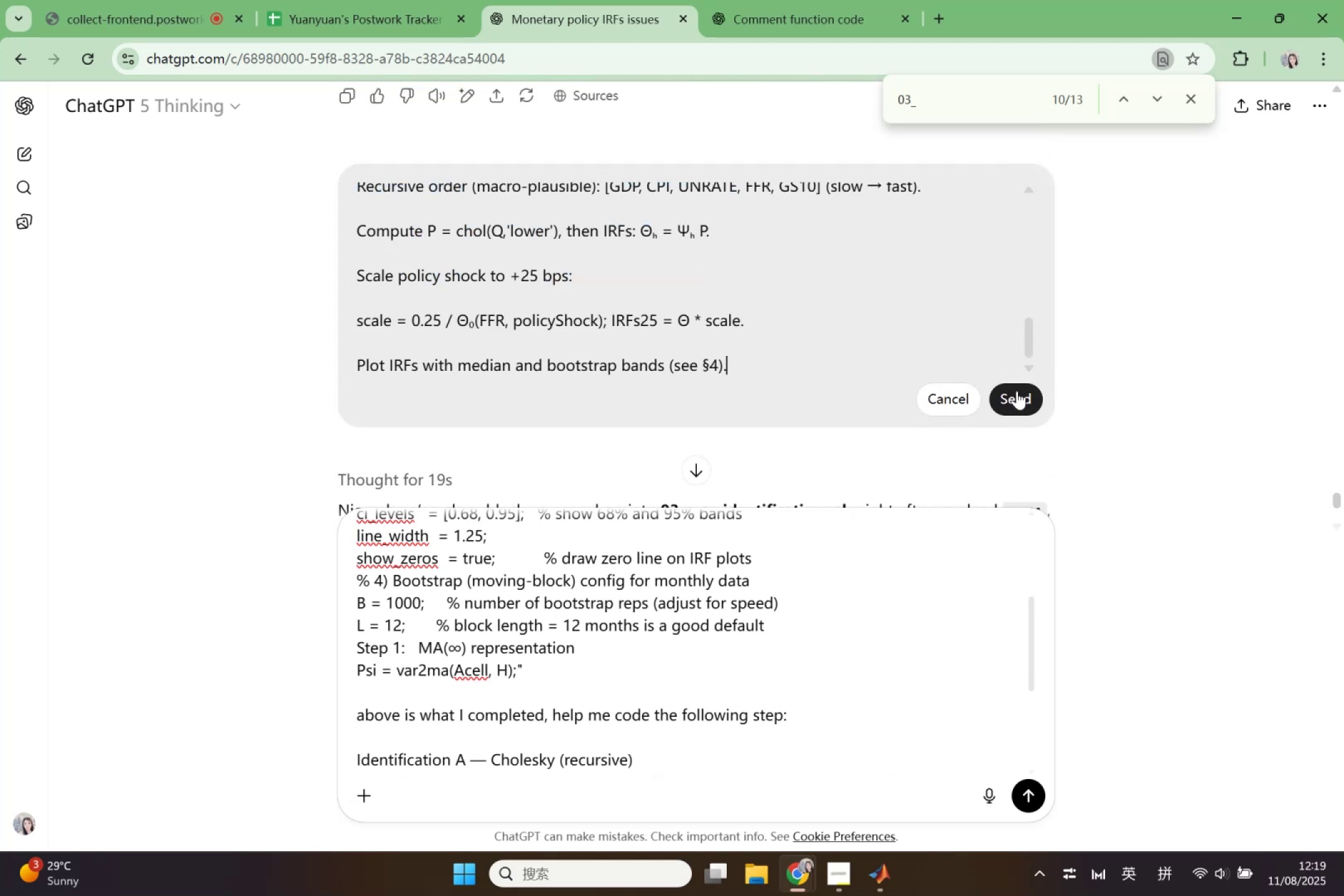 
left_click([1017, 391])
 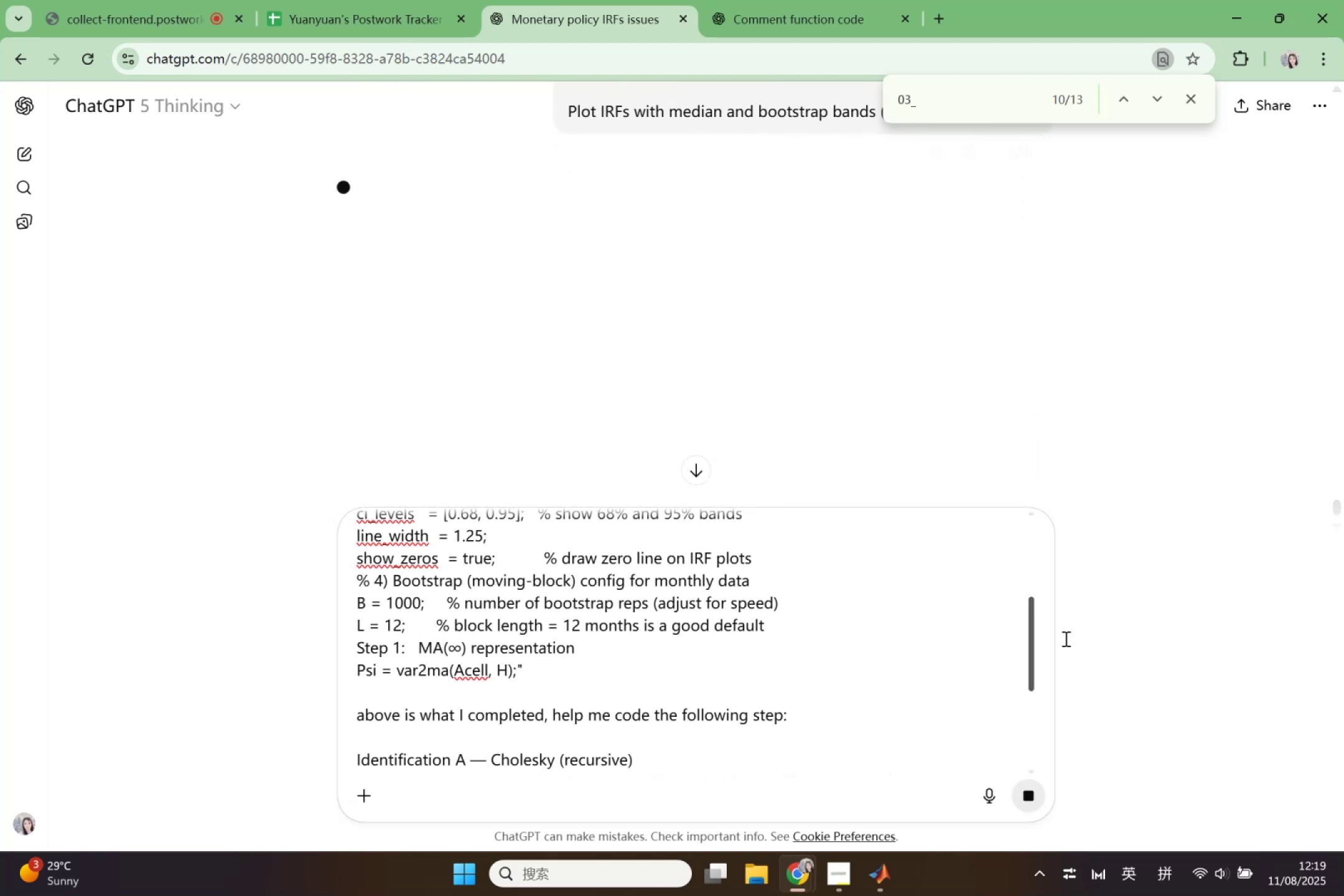 
left_click([963, 759])
 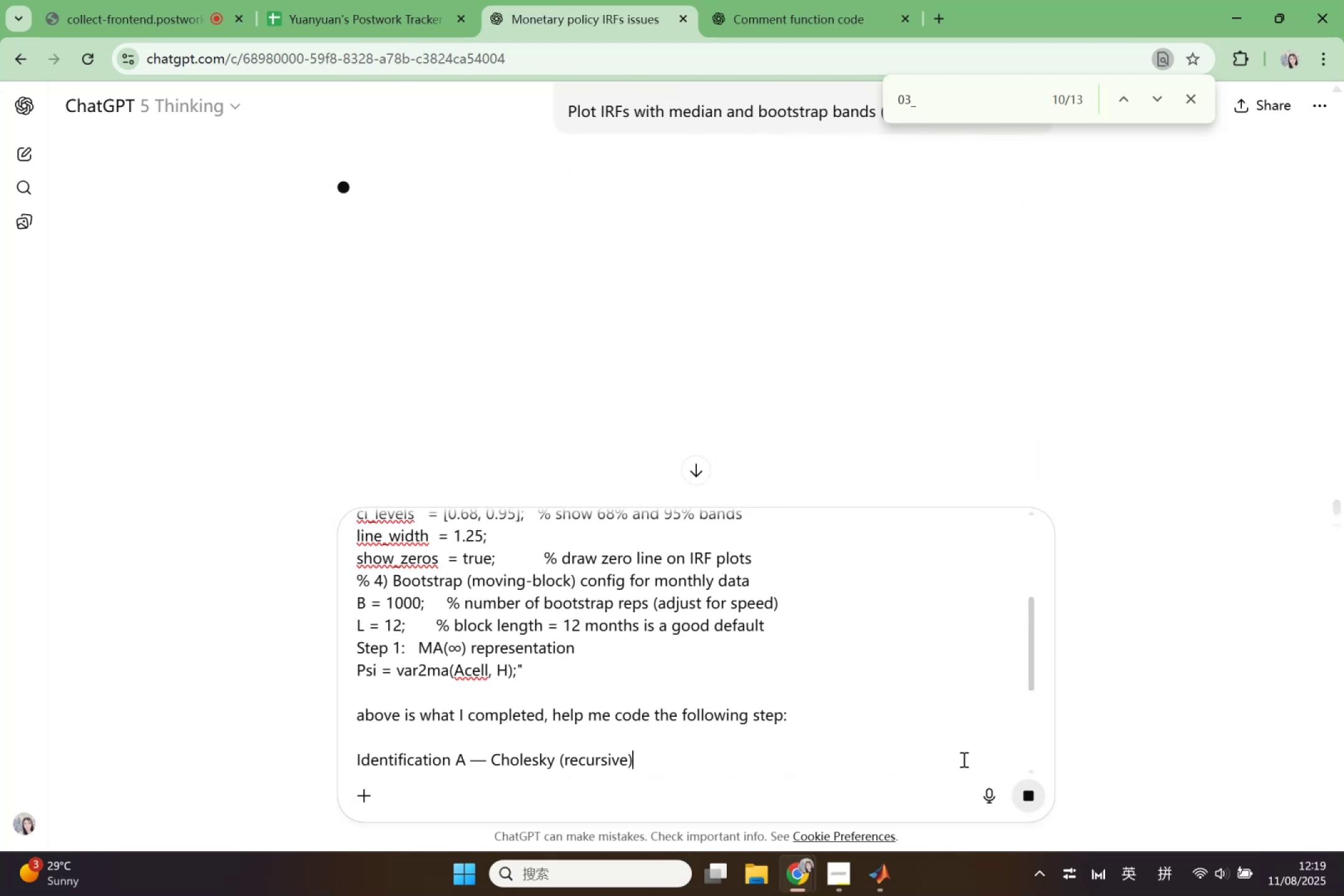 
key(Control+A)
 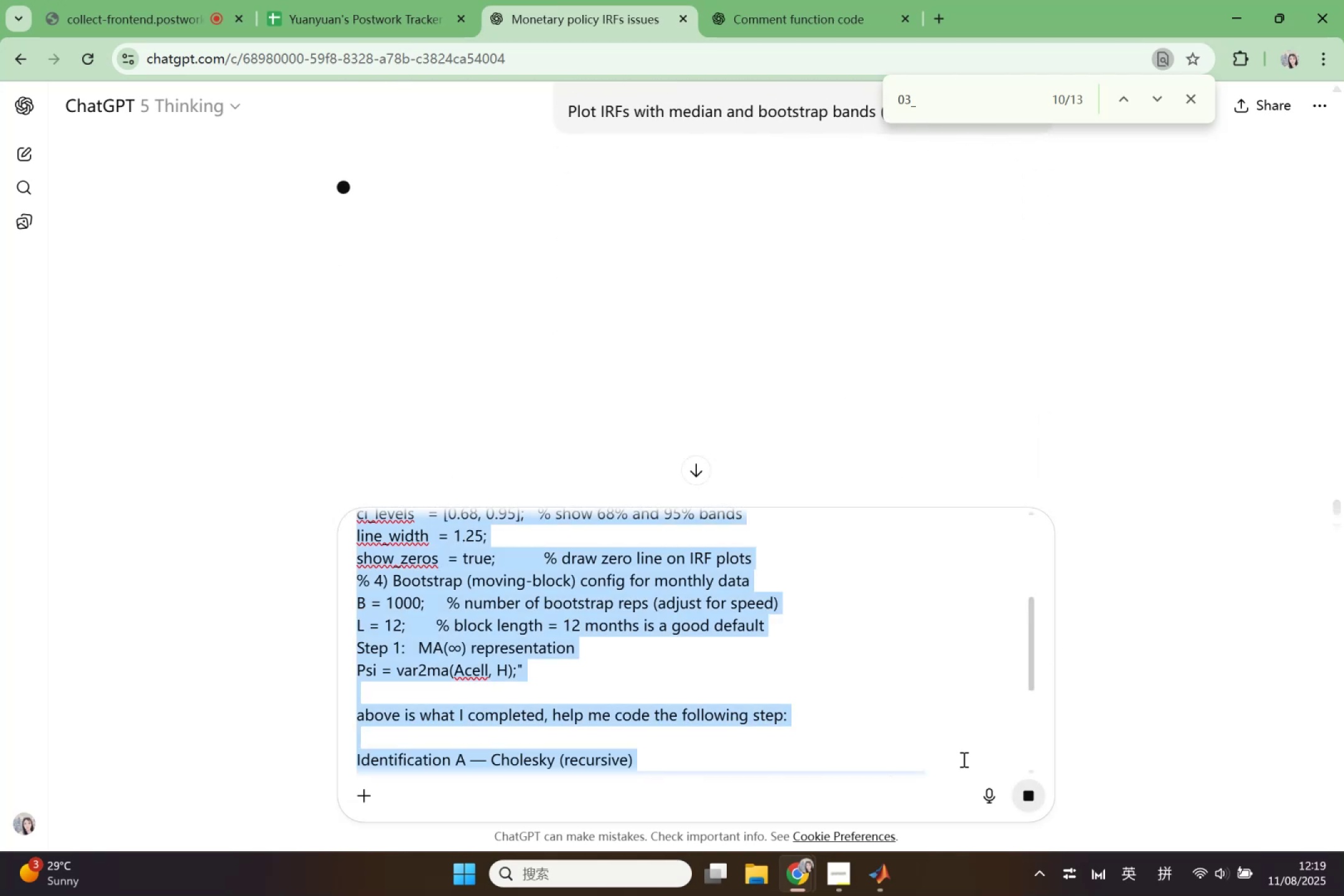 
key(Backspace)
 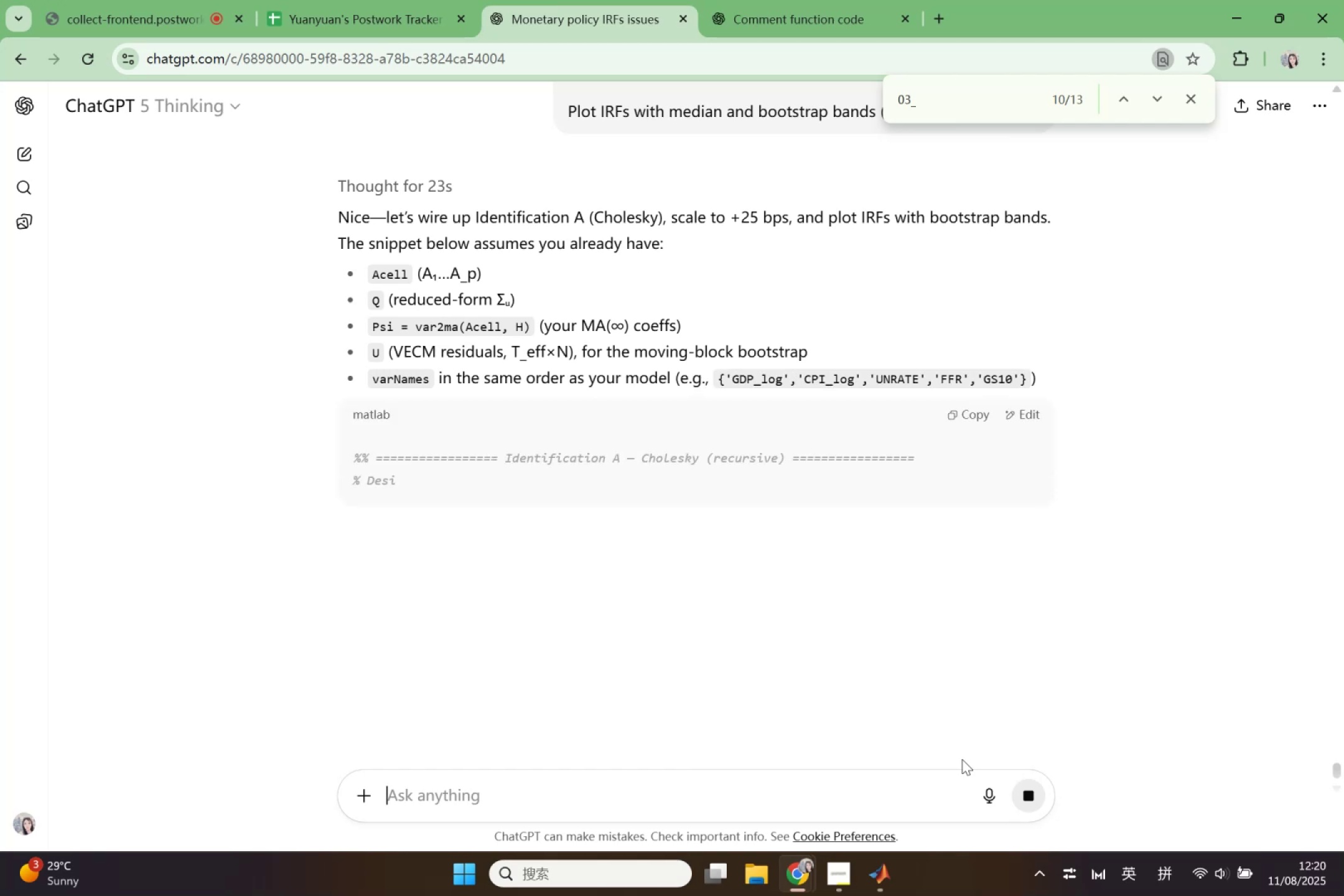 
wait(32.17)
 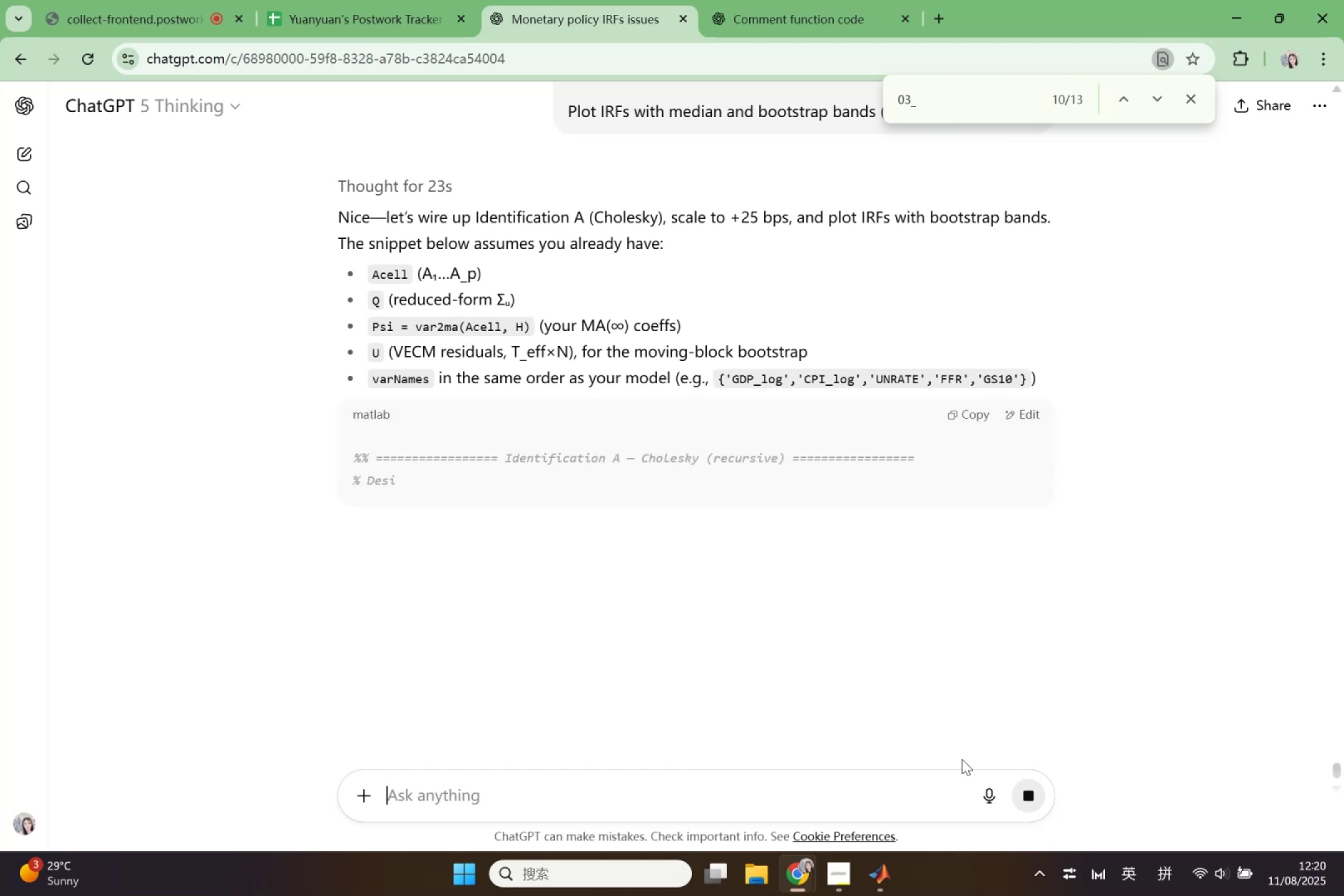 
scroll: coordinate [740, 384], scroll_direction: down, amount: 4.0
 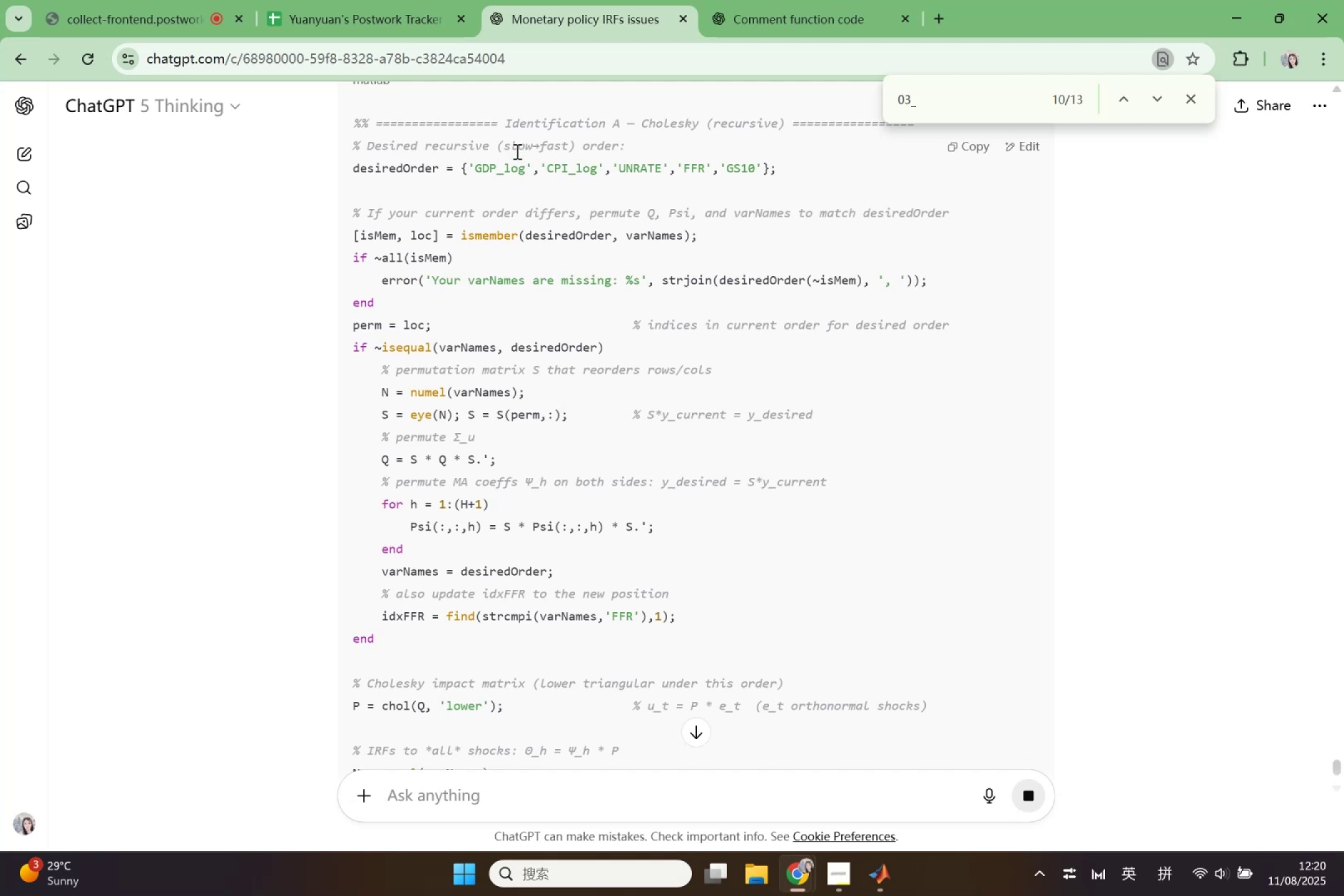 
wait(9.55)
 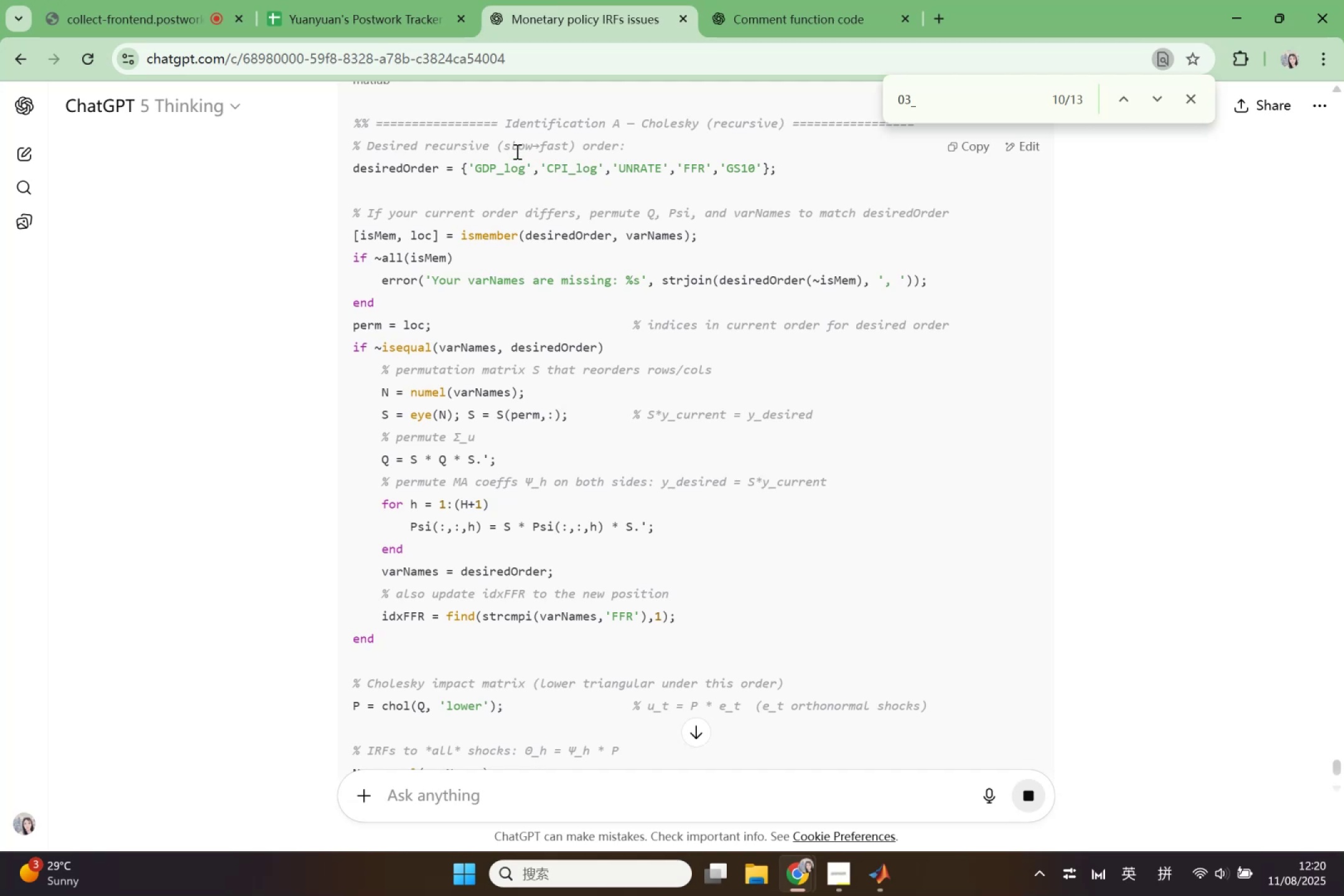 
left_click([891, 889])
 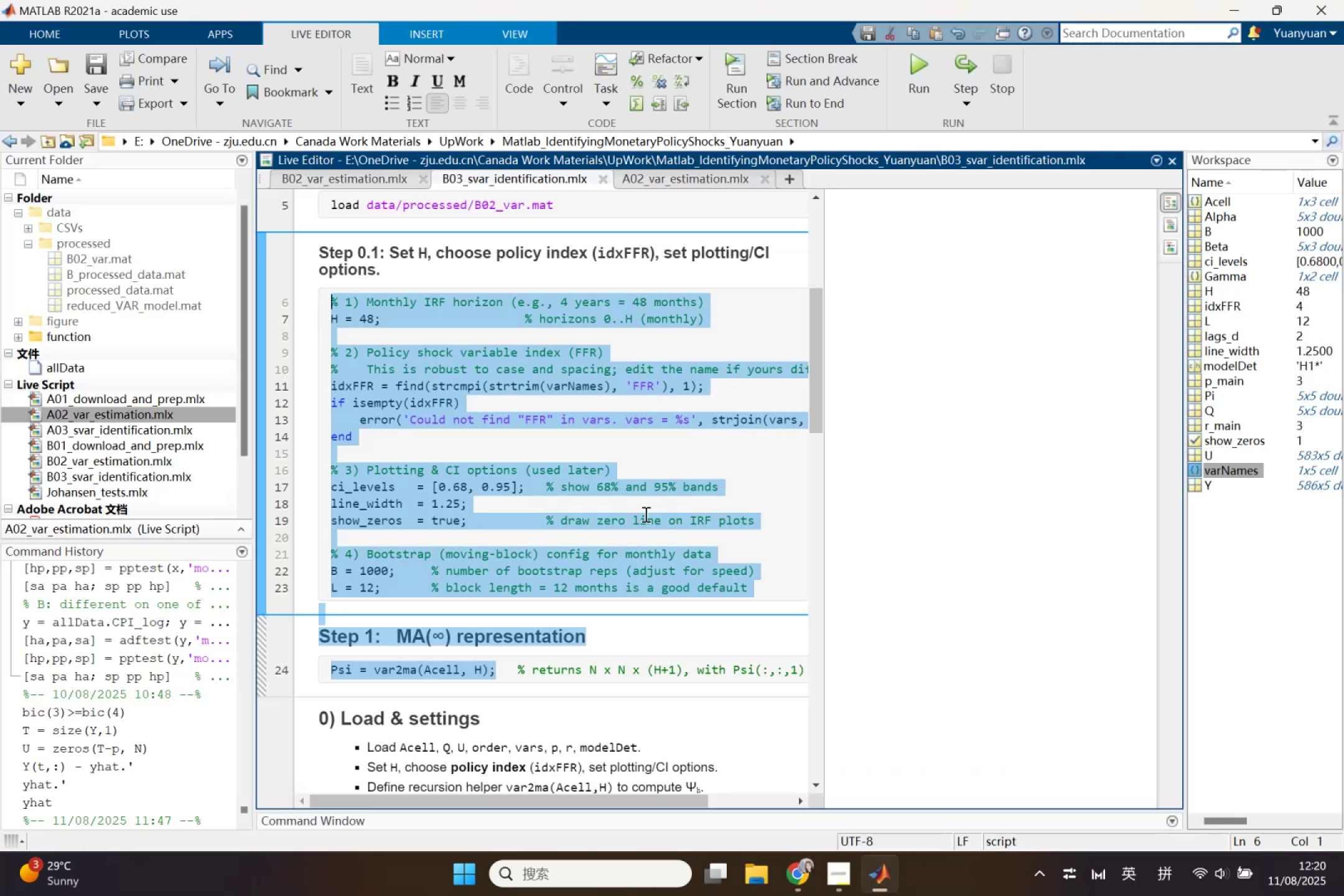 
scroll: coordinate [652, 507], scroll_direction: up, amount: 11.0
 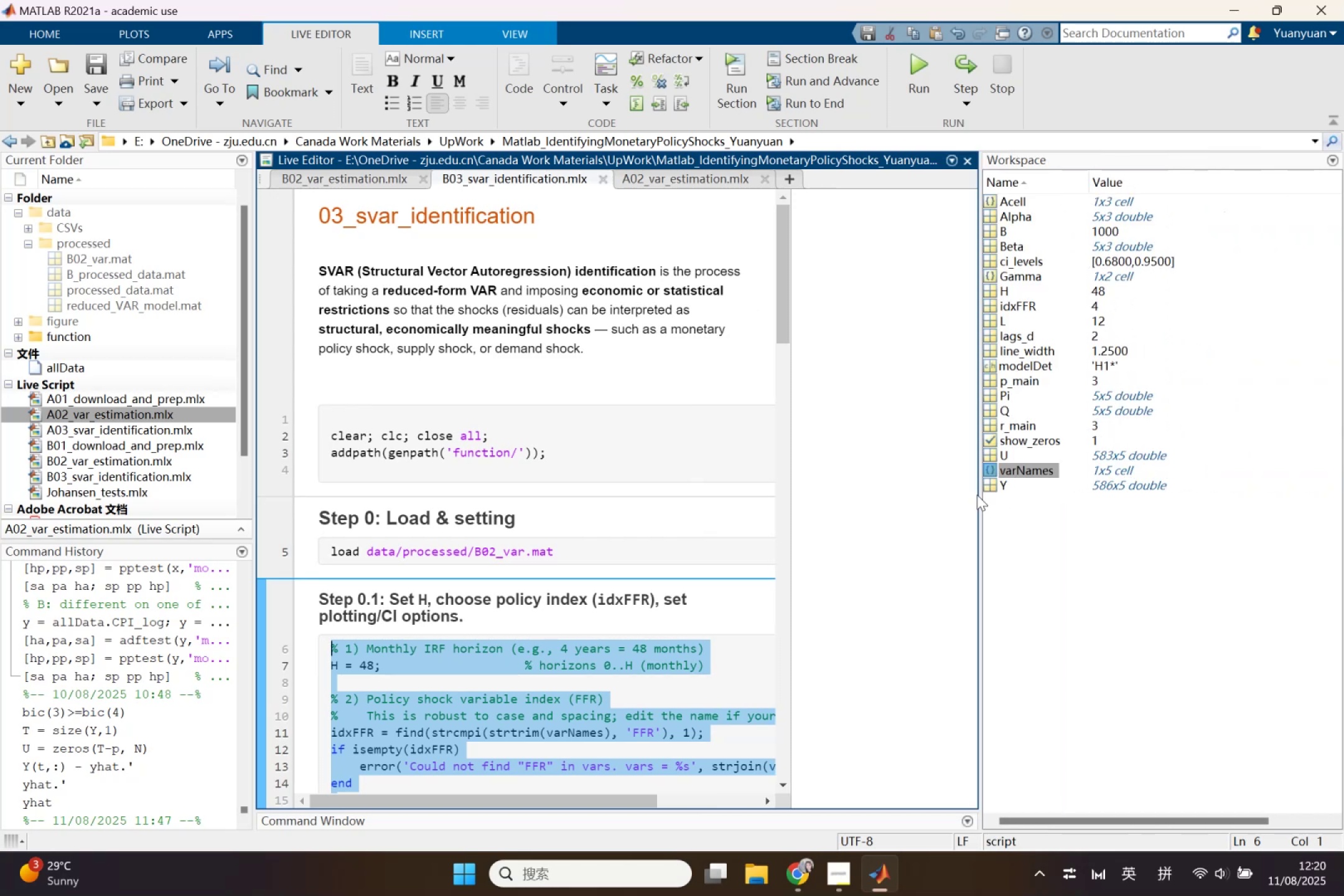 
double_click([1022, 471])
 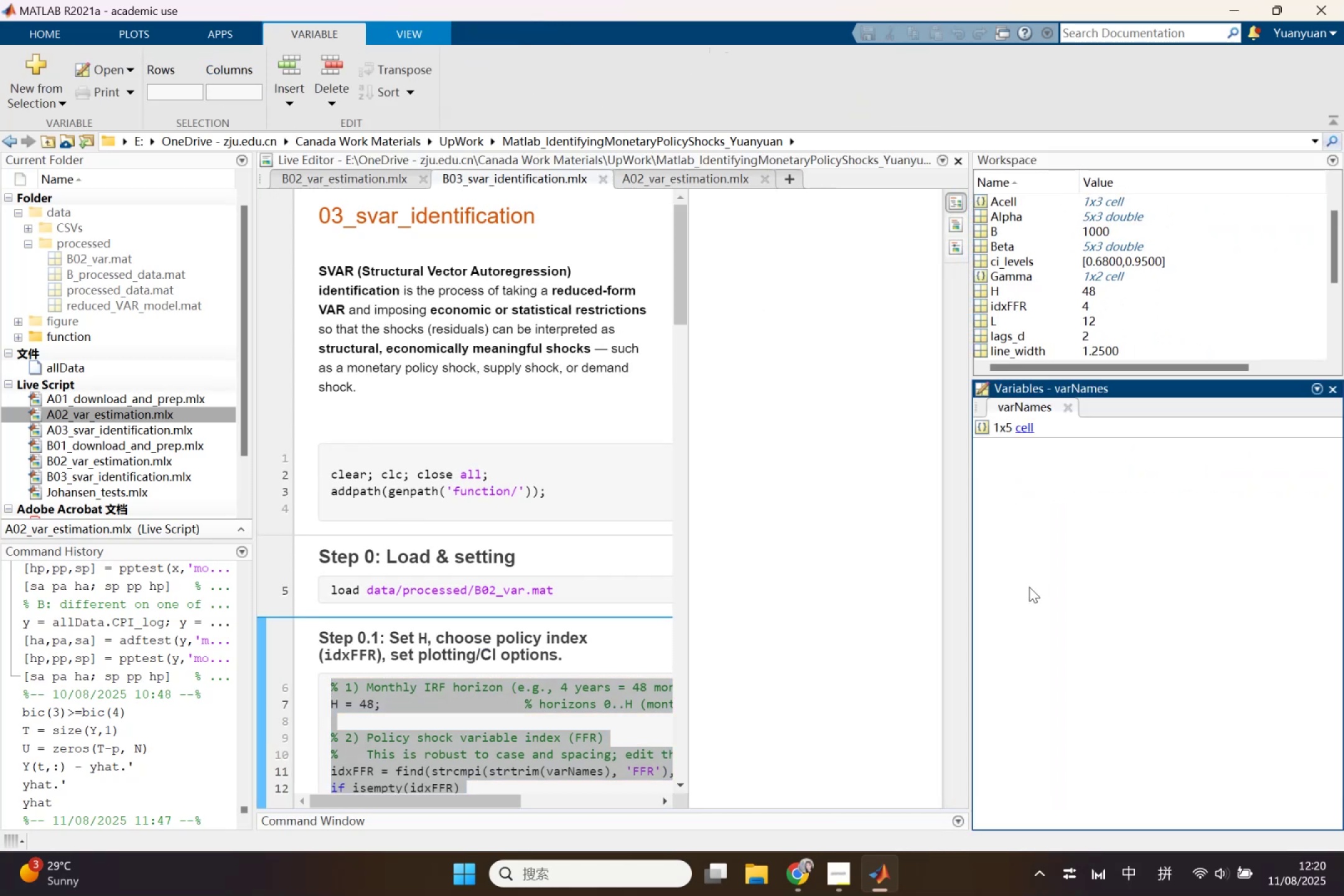 
scroll: coordinate [1035, 597], scroll_direction: up, amount: 4.0
 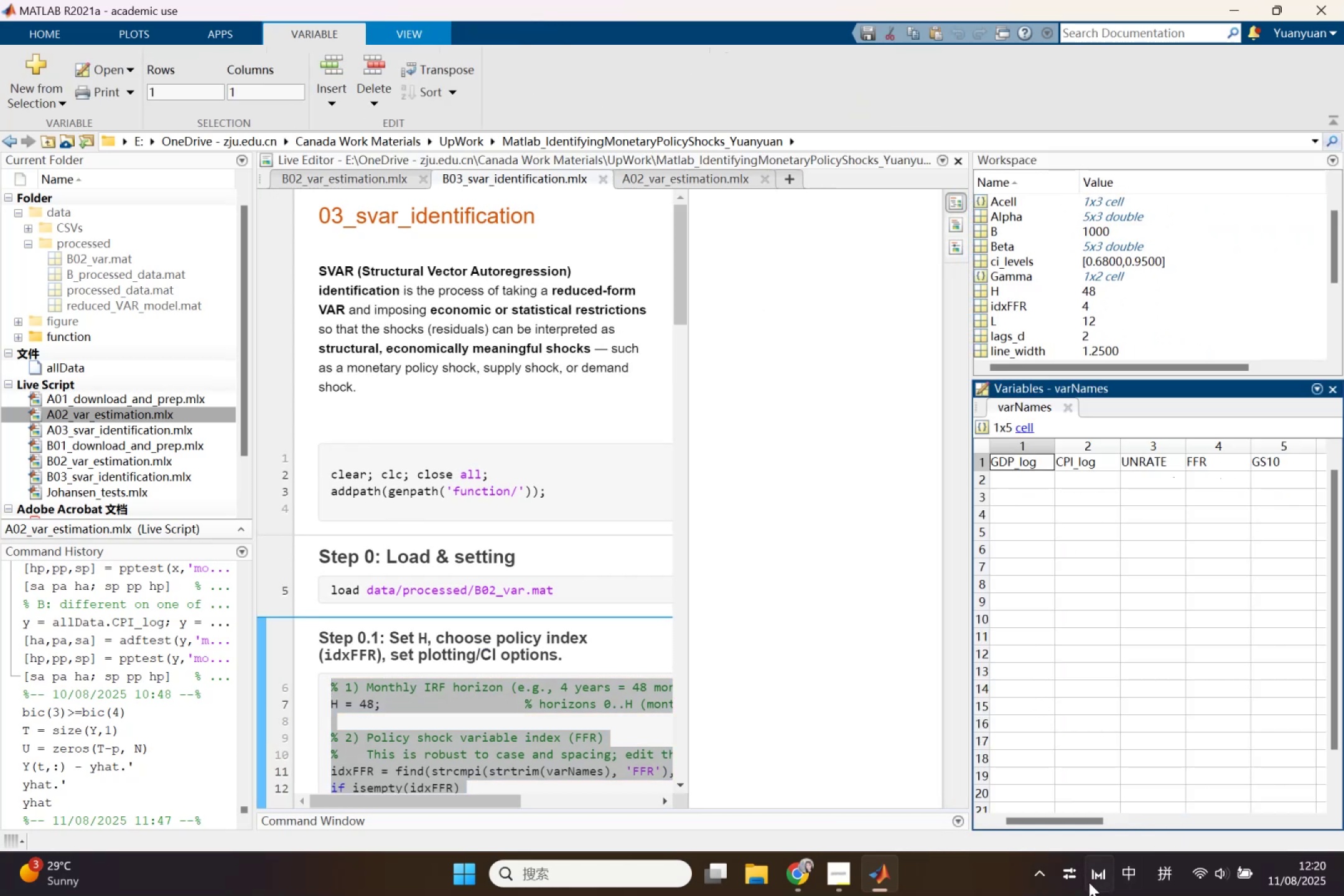 
left_click([847, 735])
 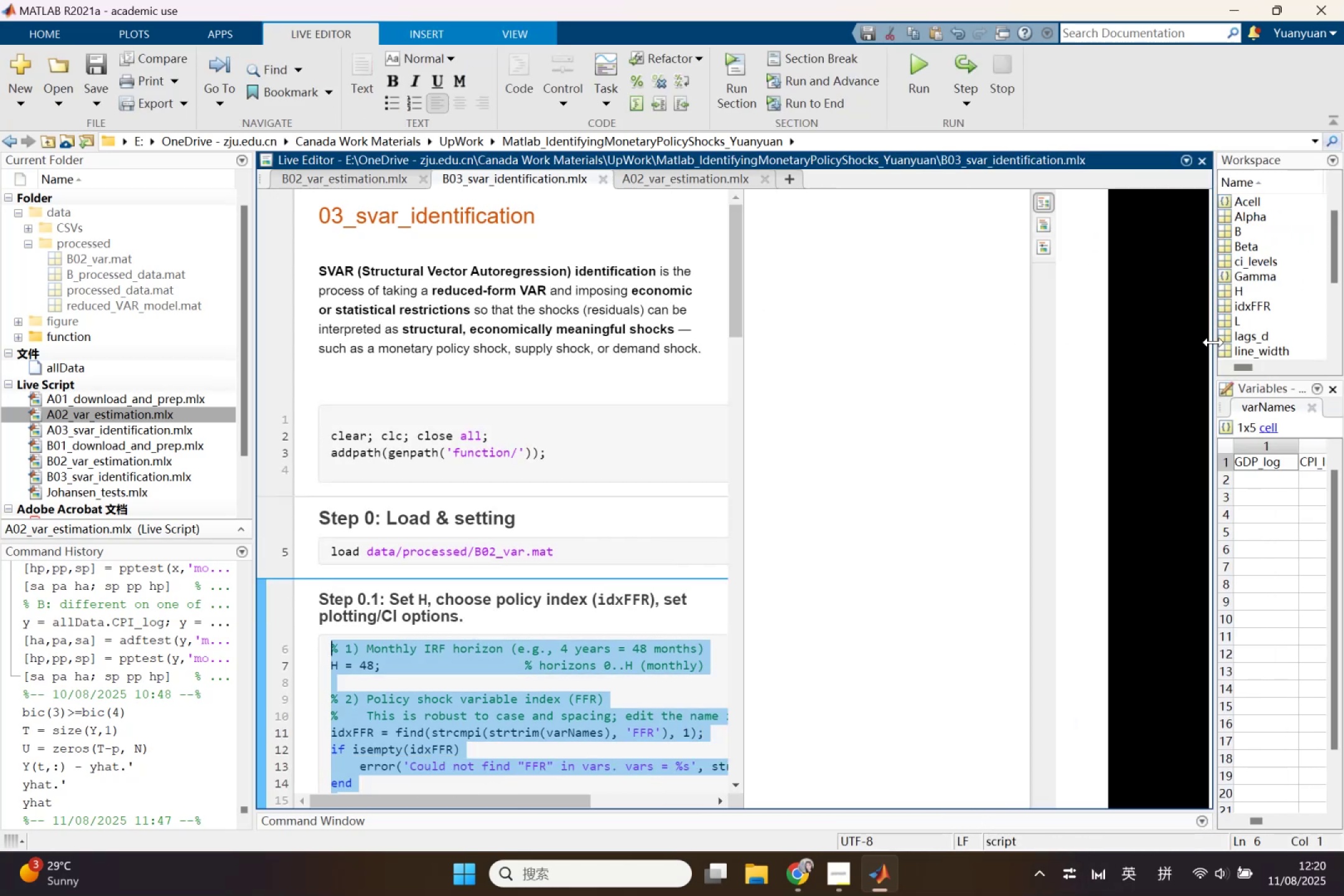 
scroll: coordinate [804, 495], scroll_direction: down, amount: 5.0
 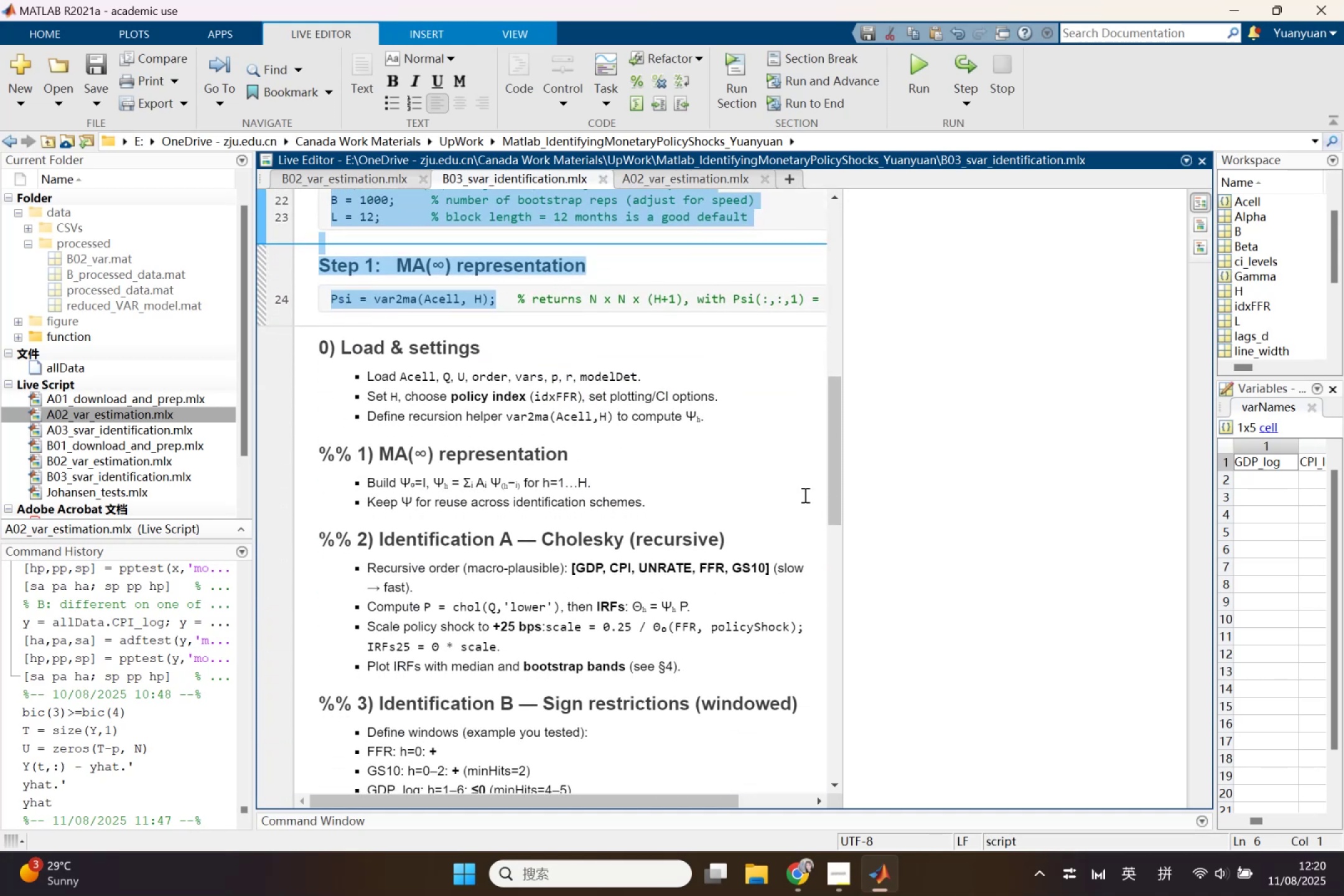 
left_click([687, 339])
 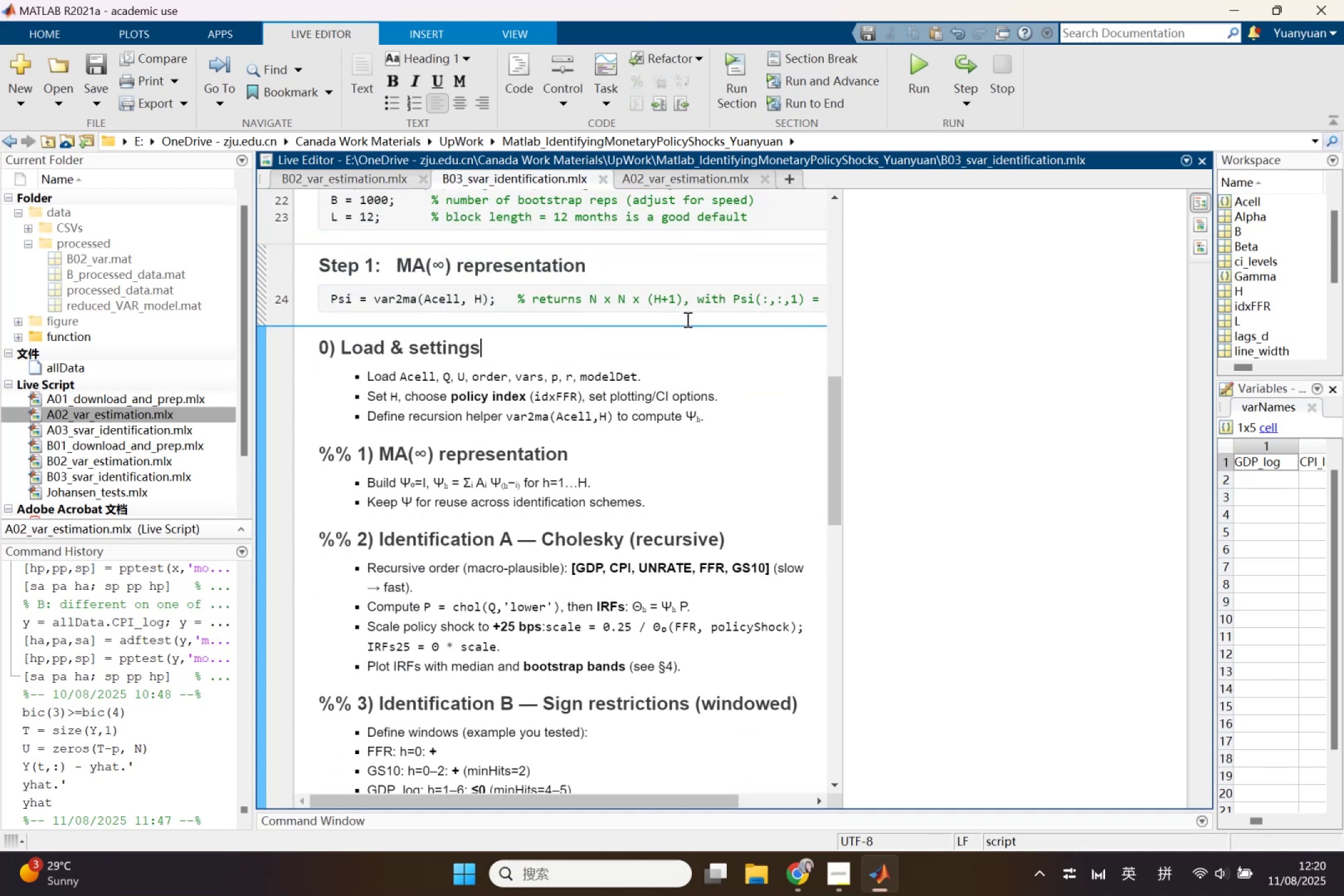 
left_click([686, 319])
 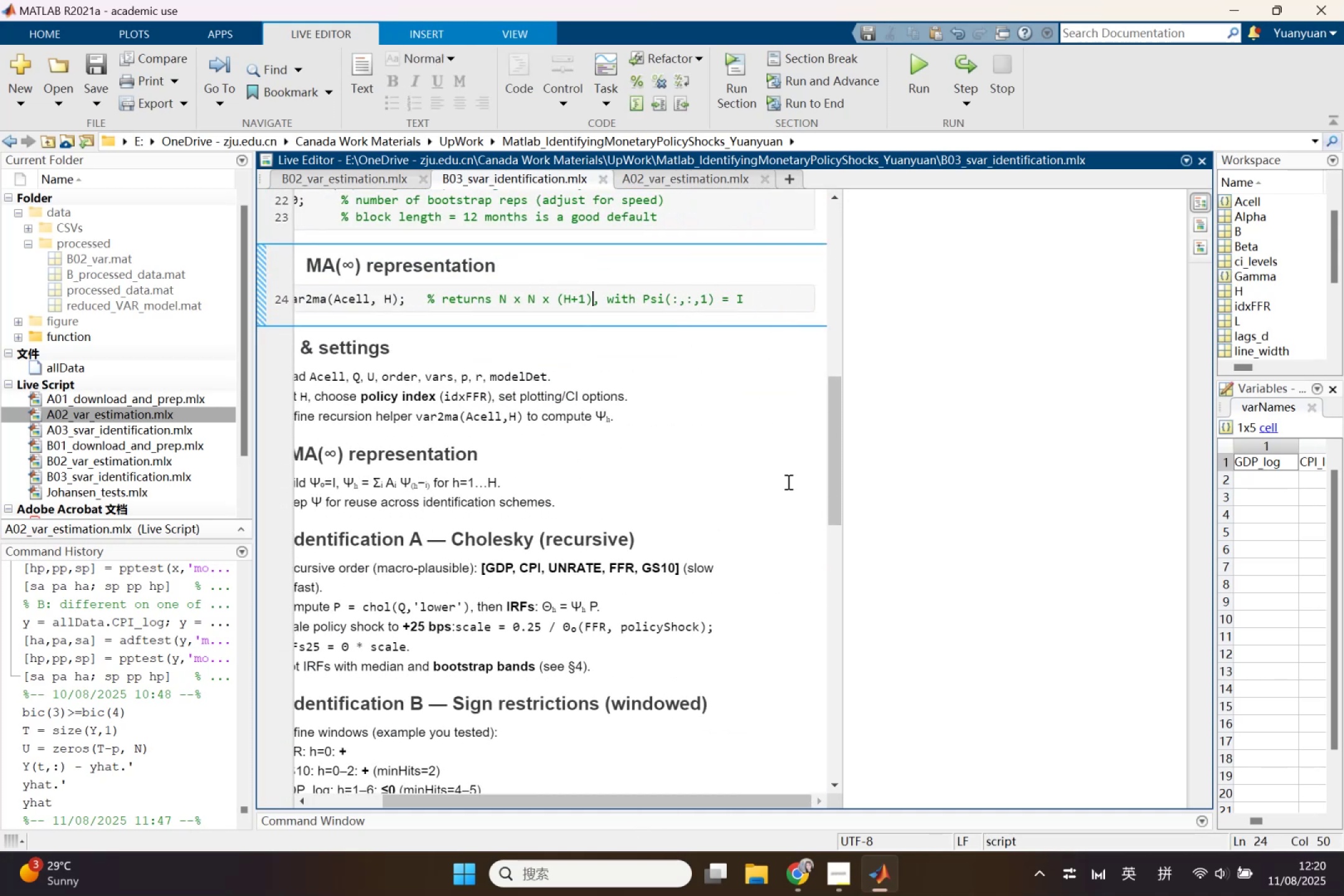 
left_click([798, 299])
 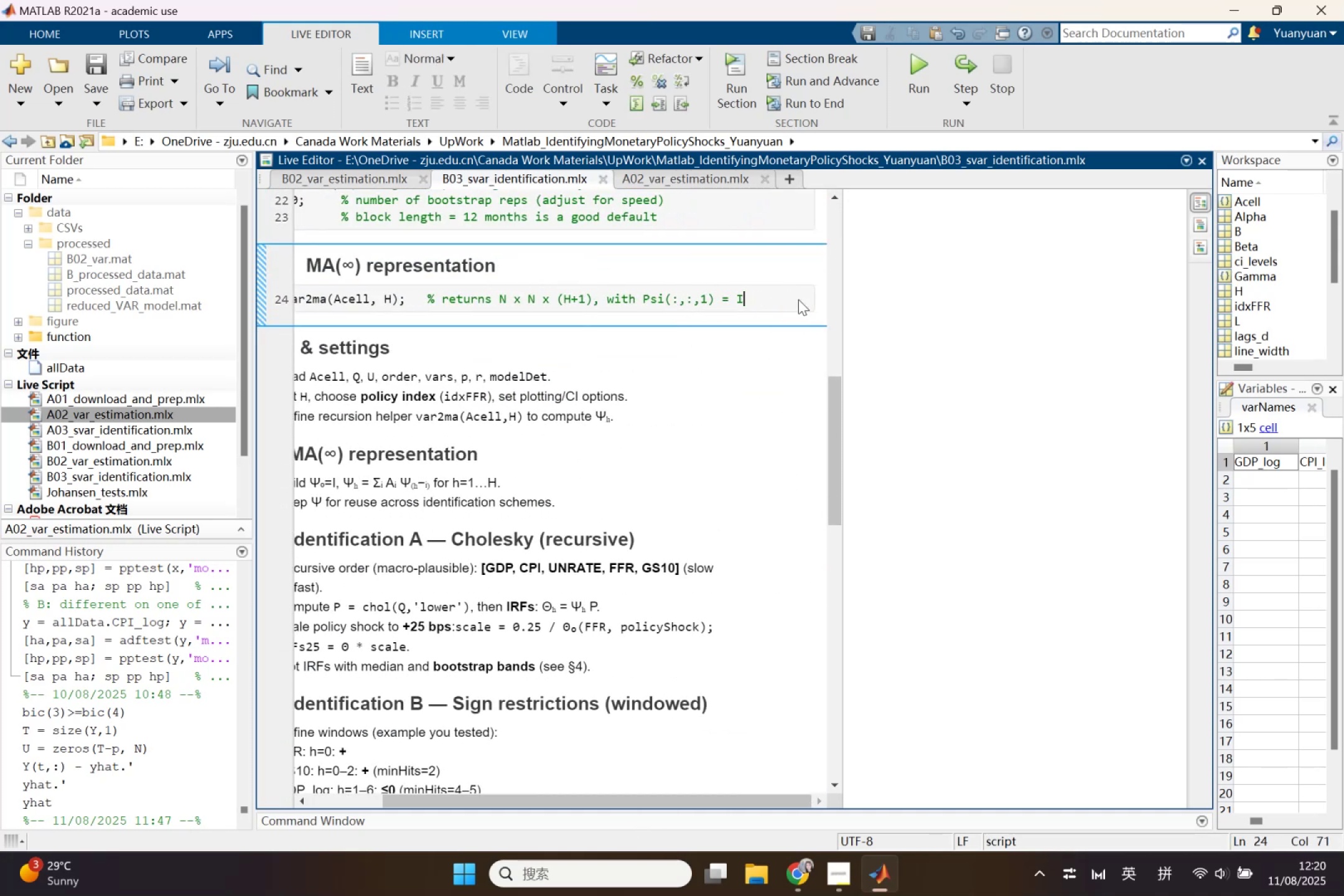 
key(Enter)
 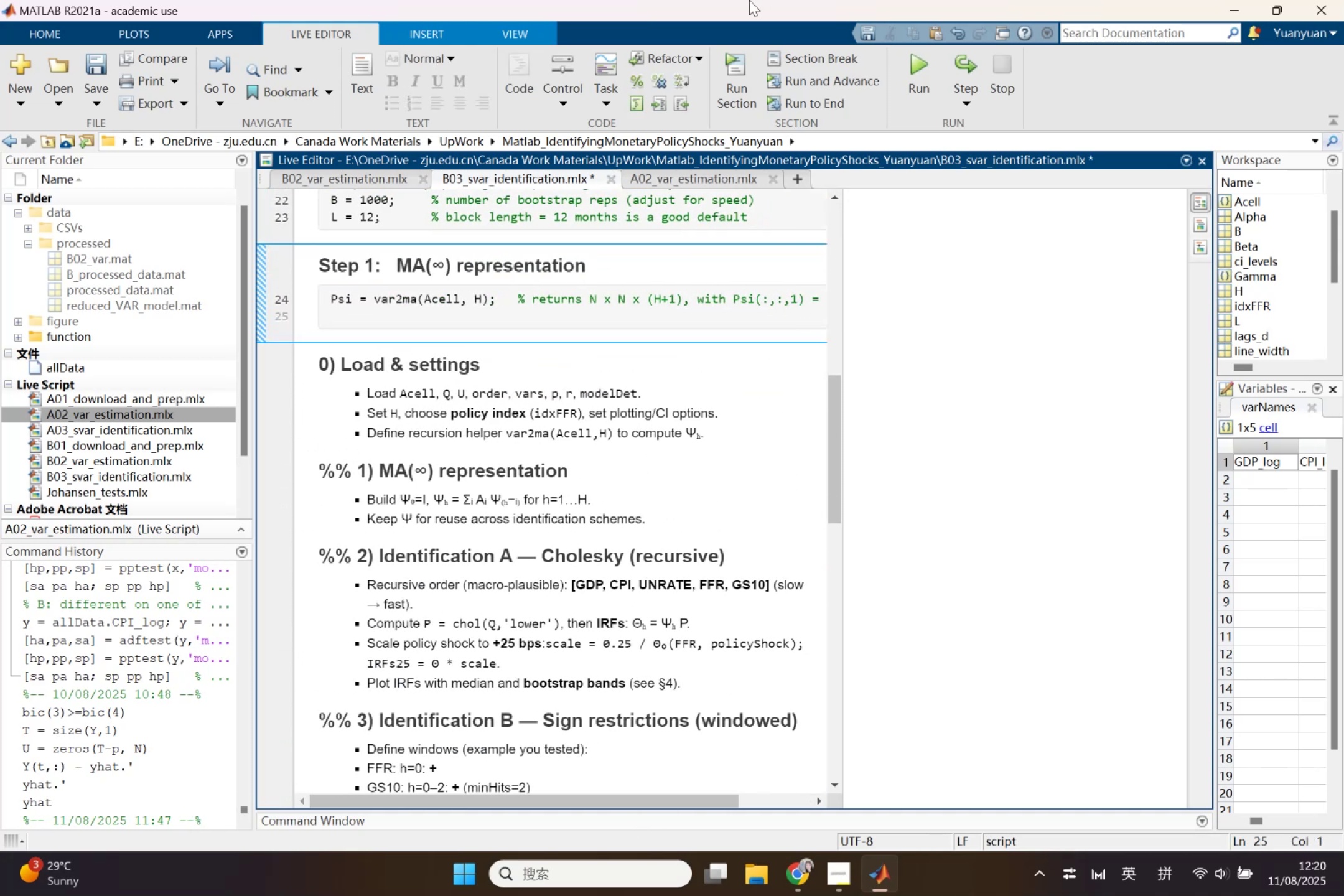 
left_click([819, 66])
 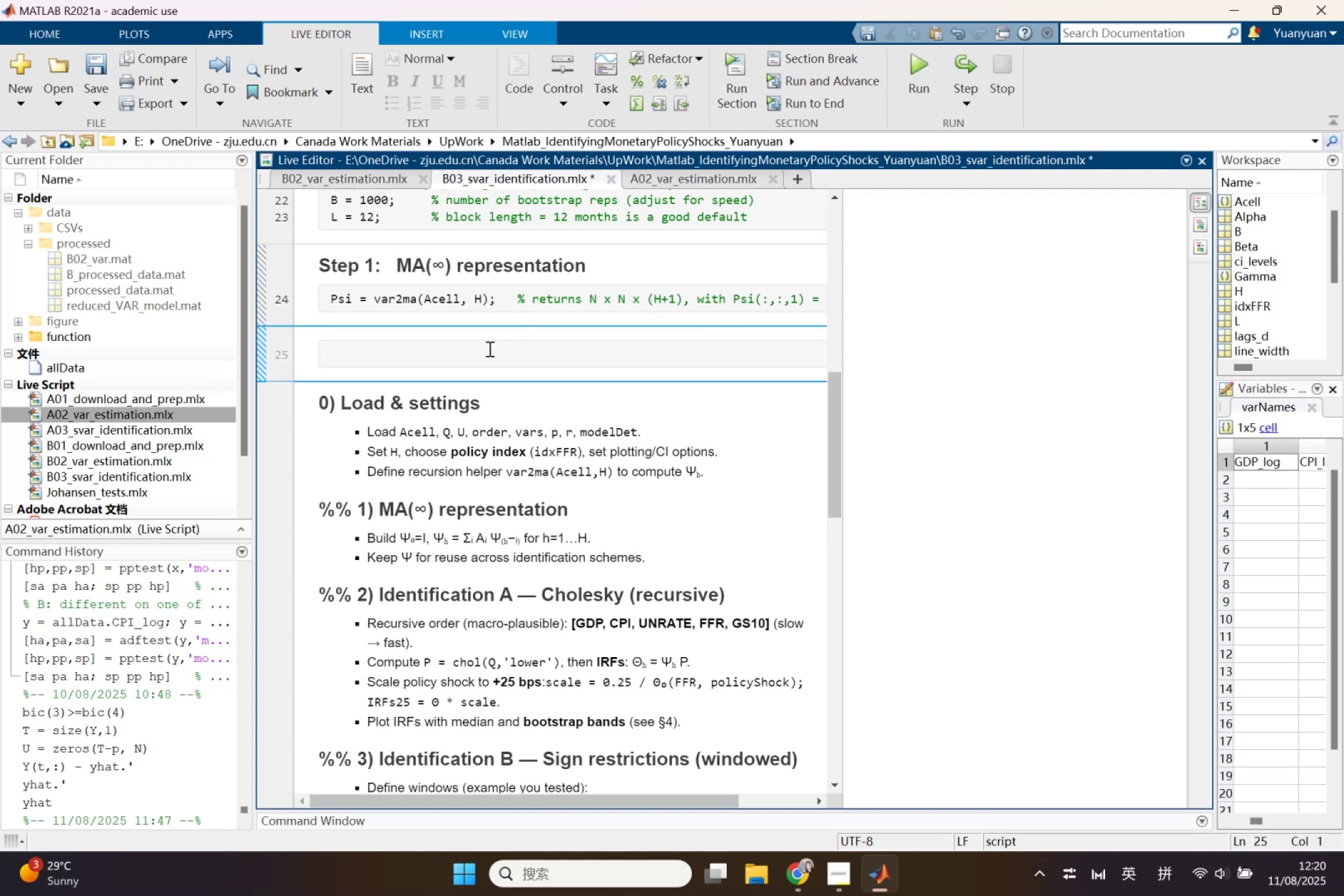 
type(Step)
key(Backspace)
key(Backspace)
key(Backspace)
key(Backspace)
 